 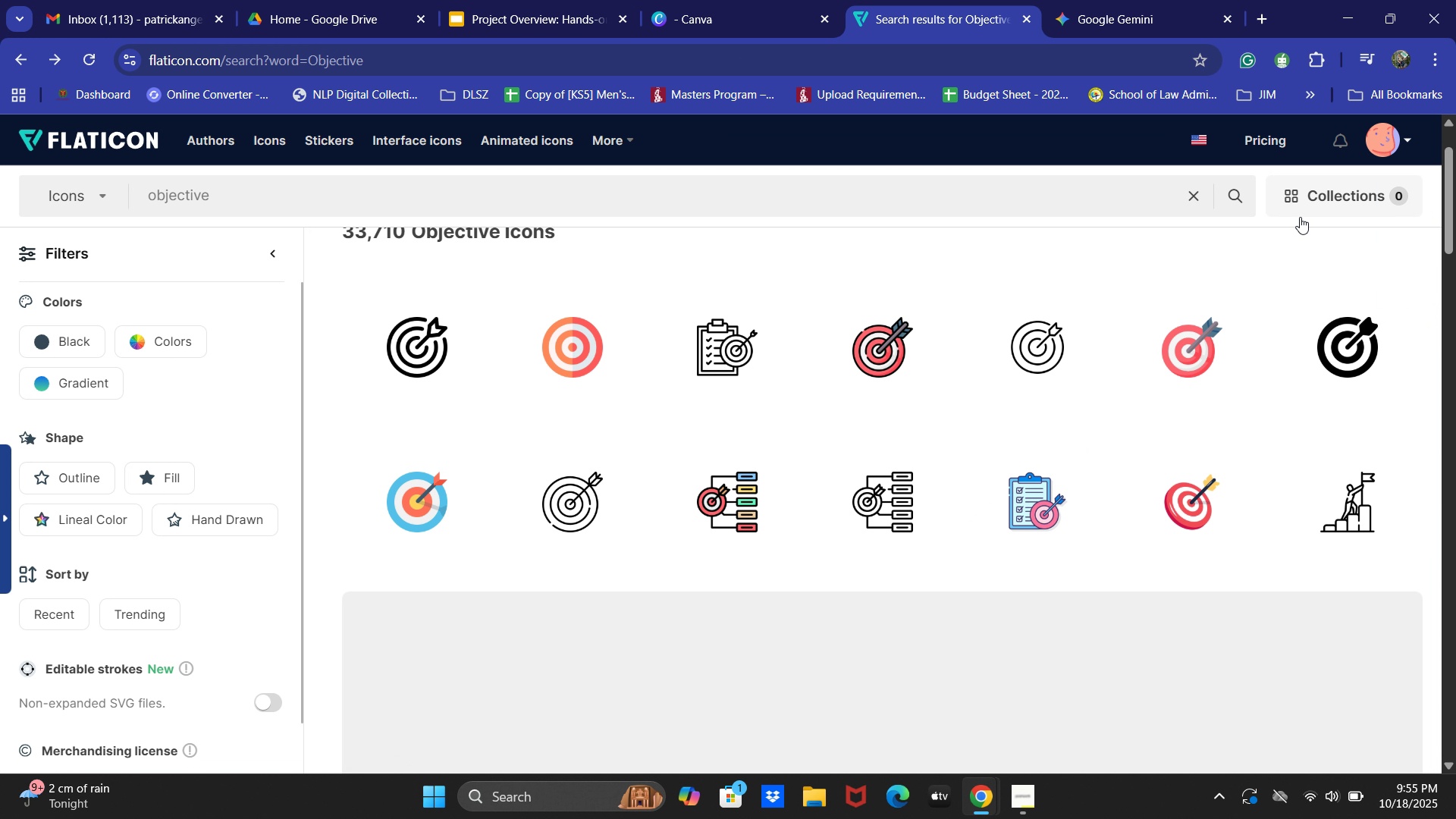 
left_click([1106, 27])
 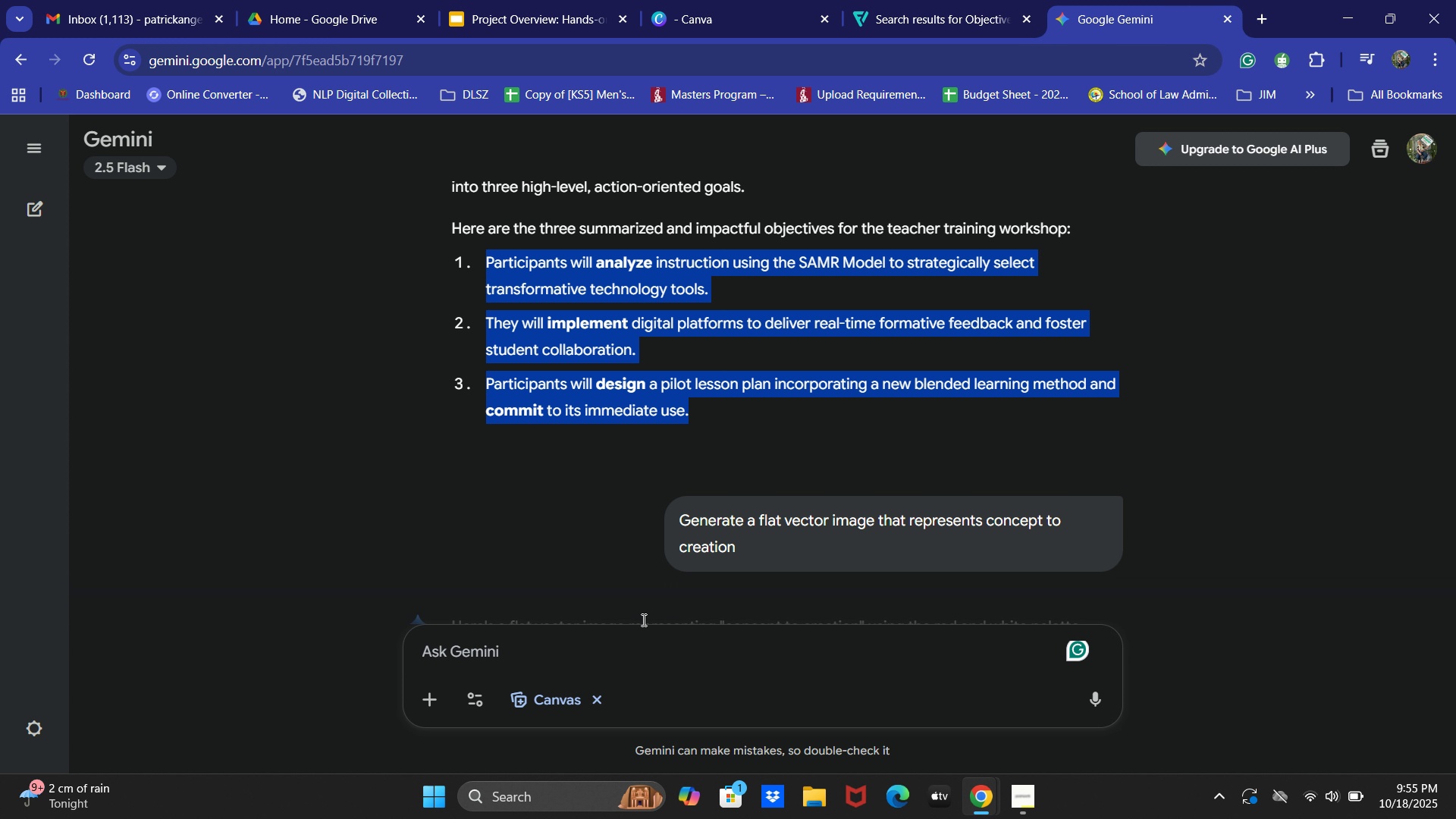 
left_click([615, 648])
 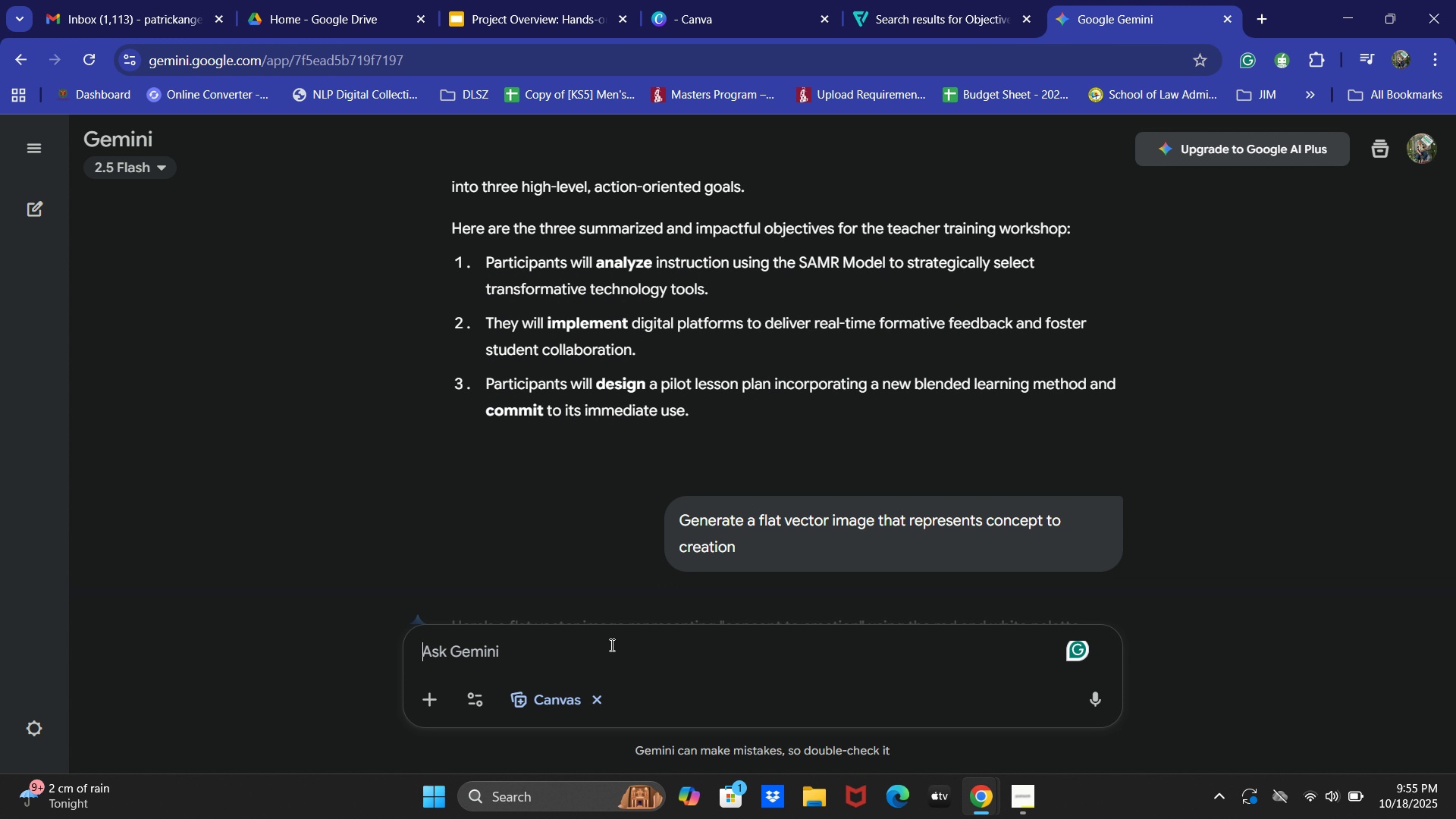 
key(Control+V)
 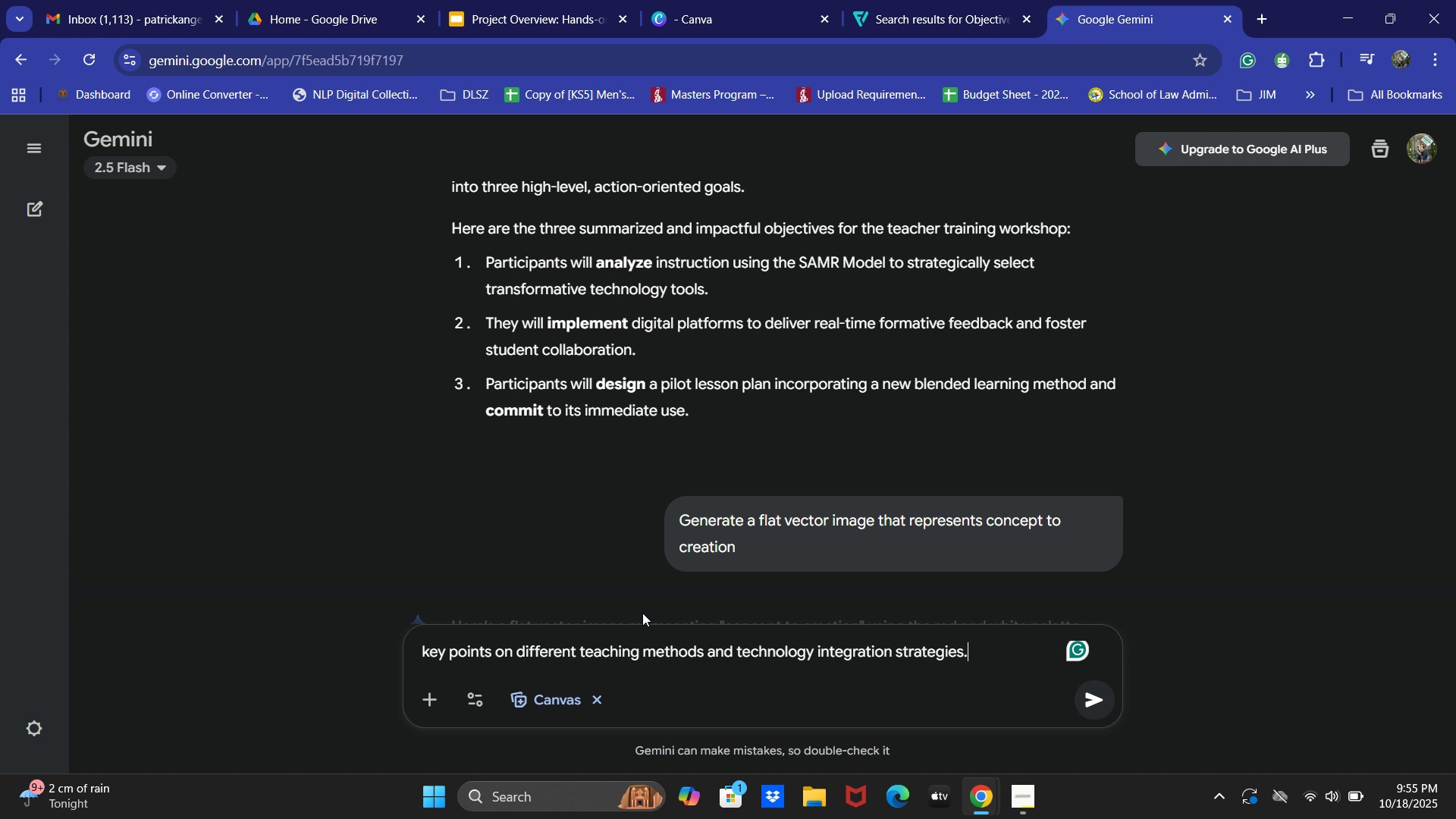 
hold_key(key=ArrowLeft, duration=1.5)
 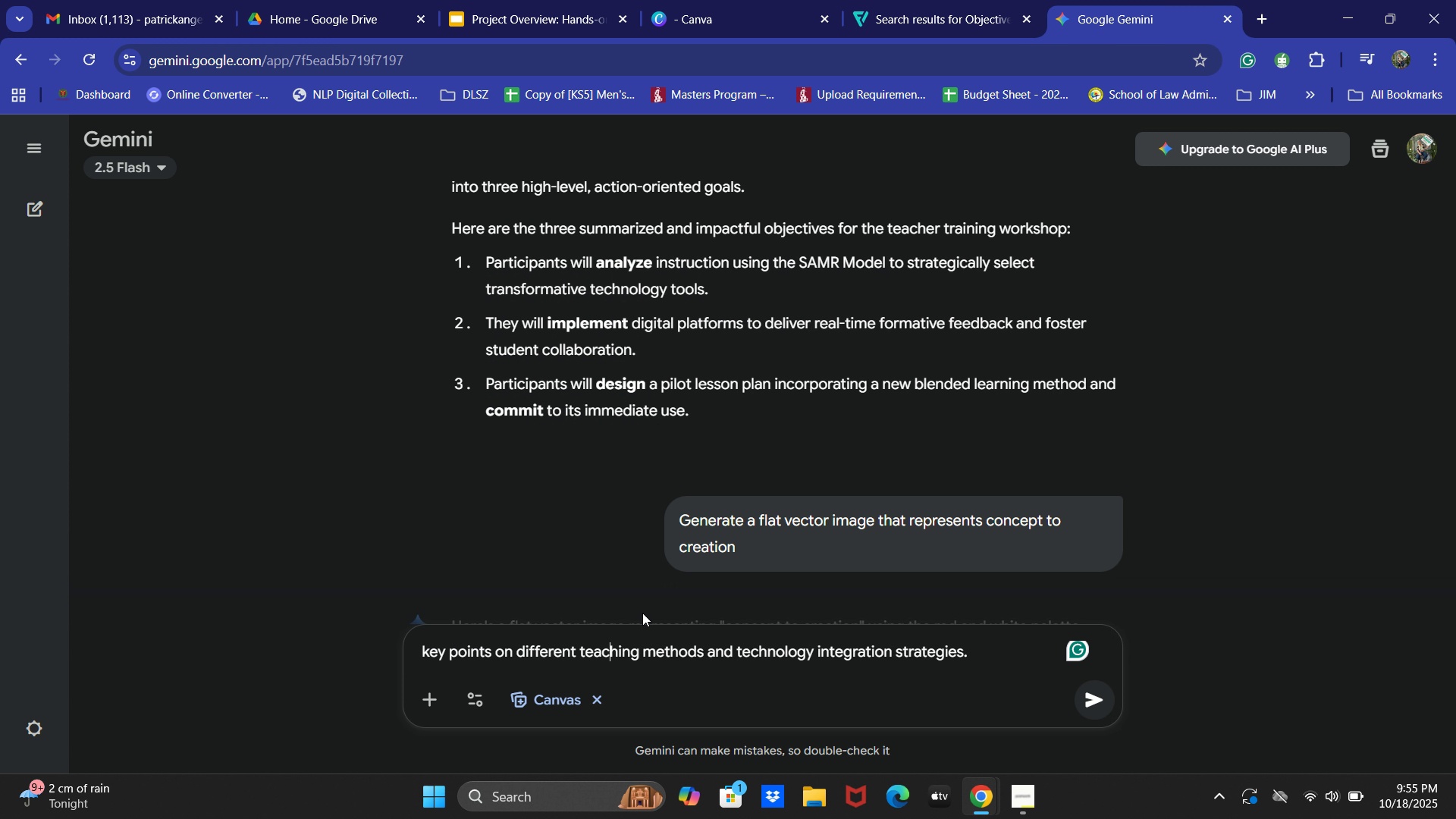 
hold_key(key=ArrowLeft, duration=1.17)
 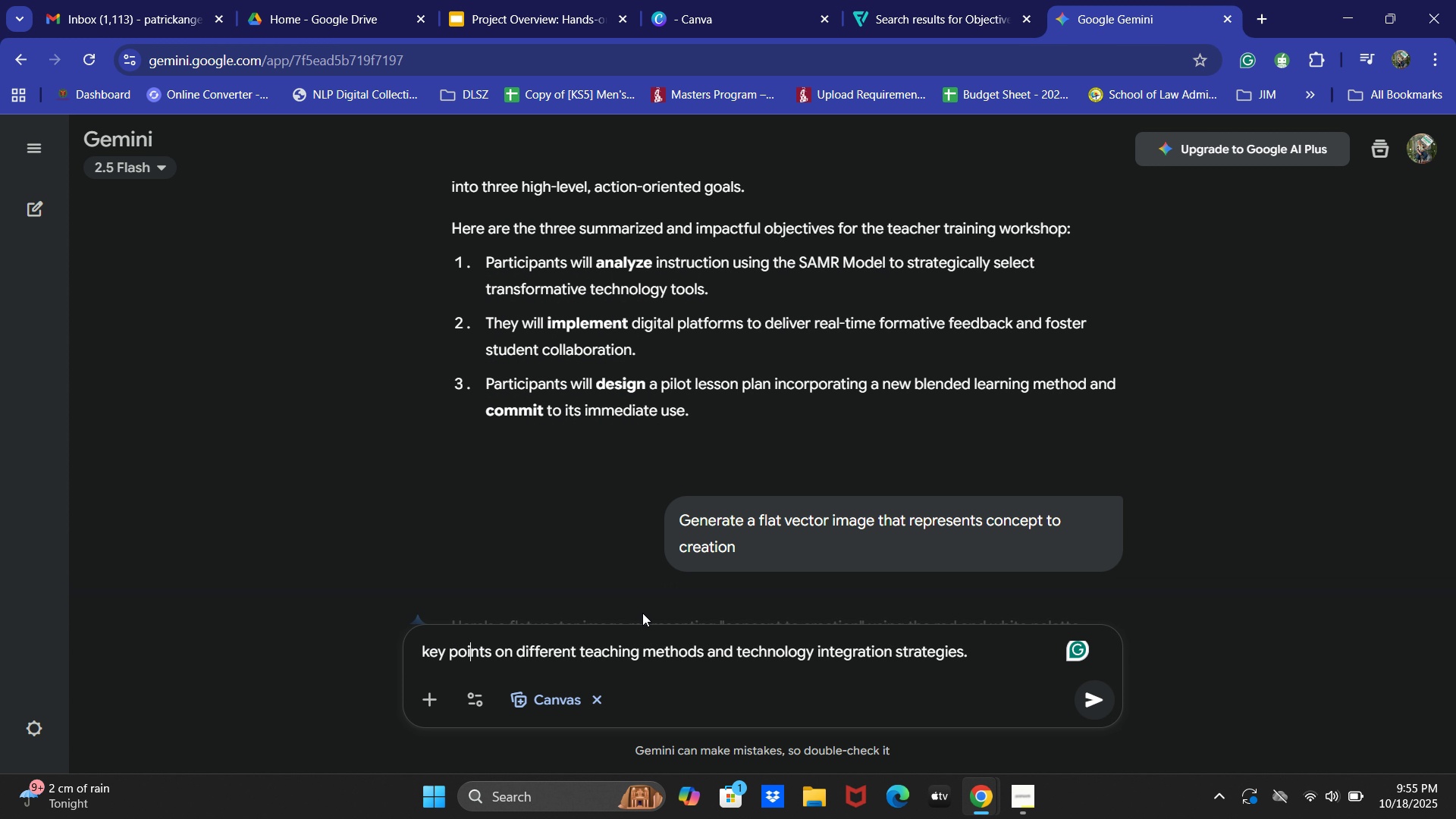 
key(ArrowLeft)
 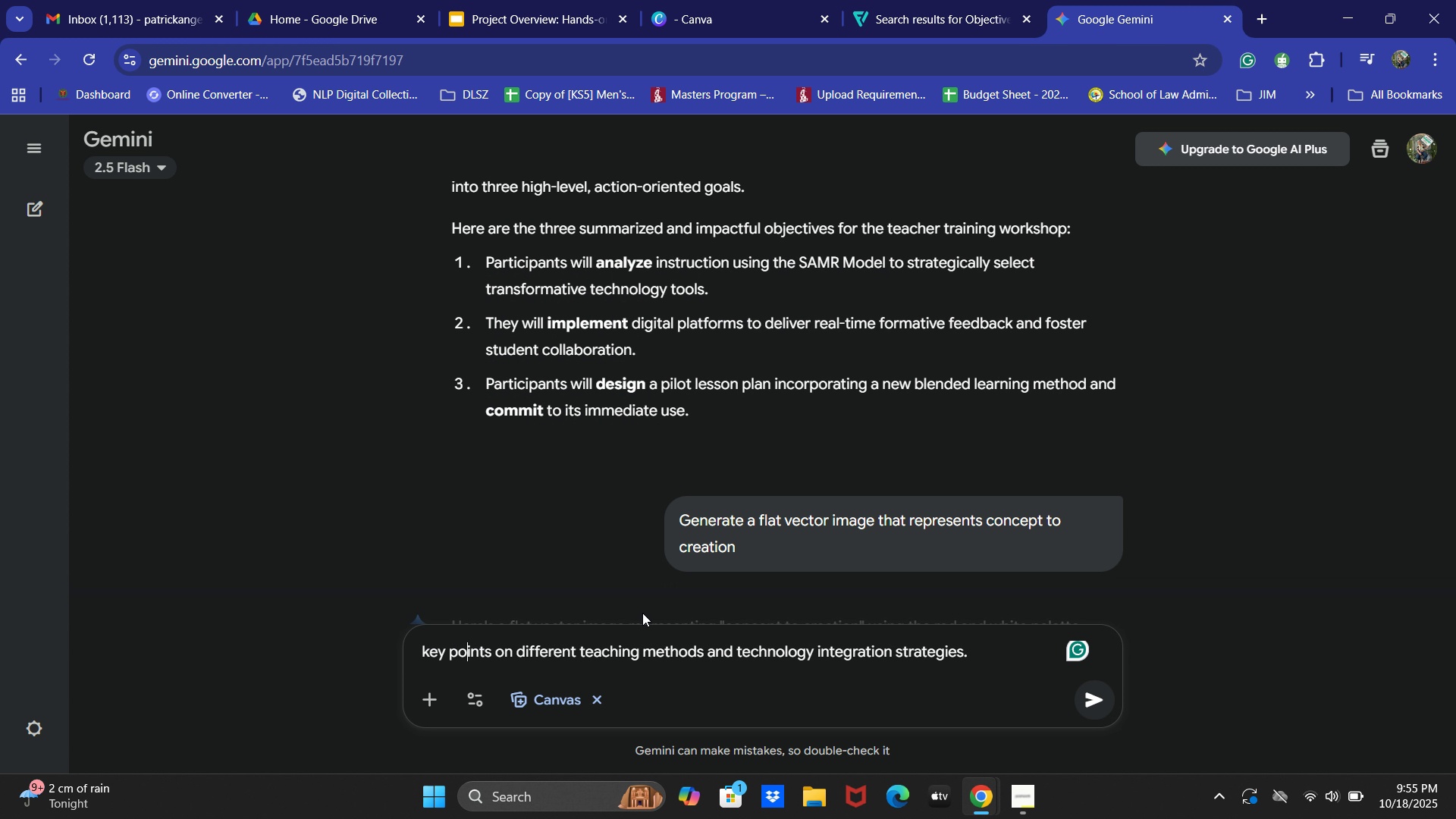 
key(ArrowLeft)
 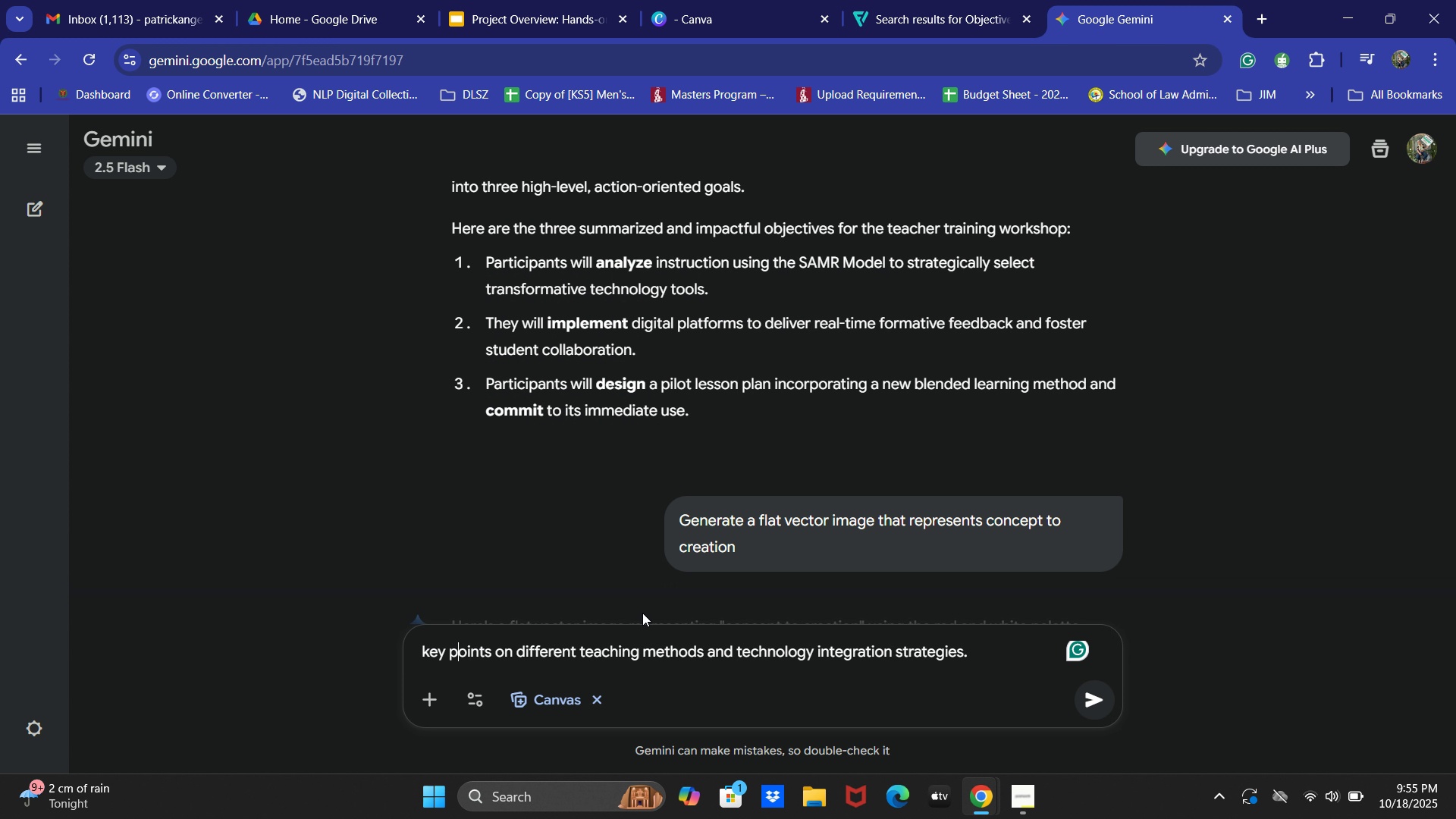 
key(ArrowLeft)
 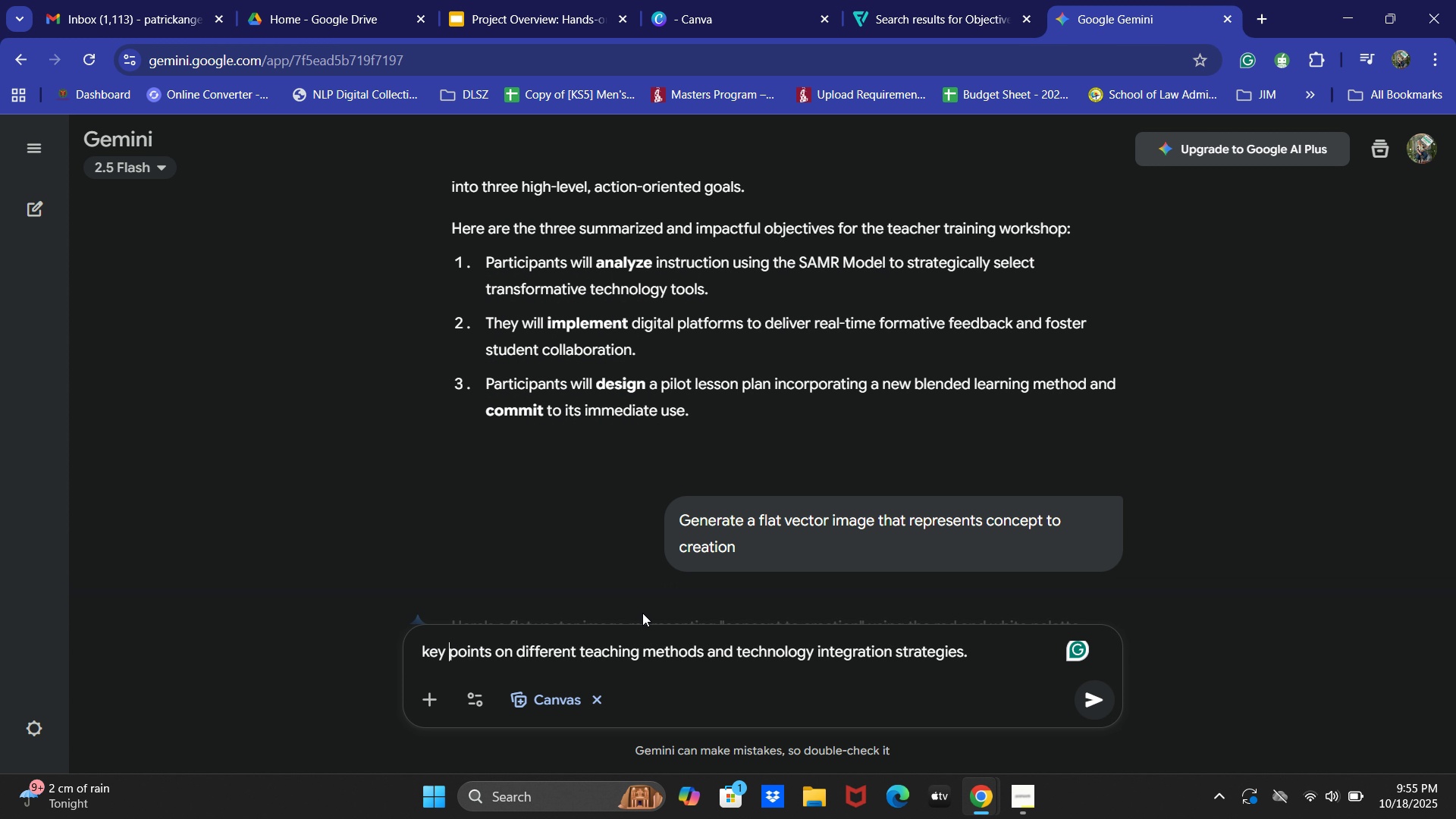 
key(ArrowLeft)
 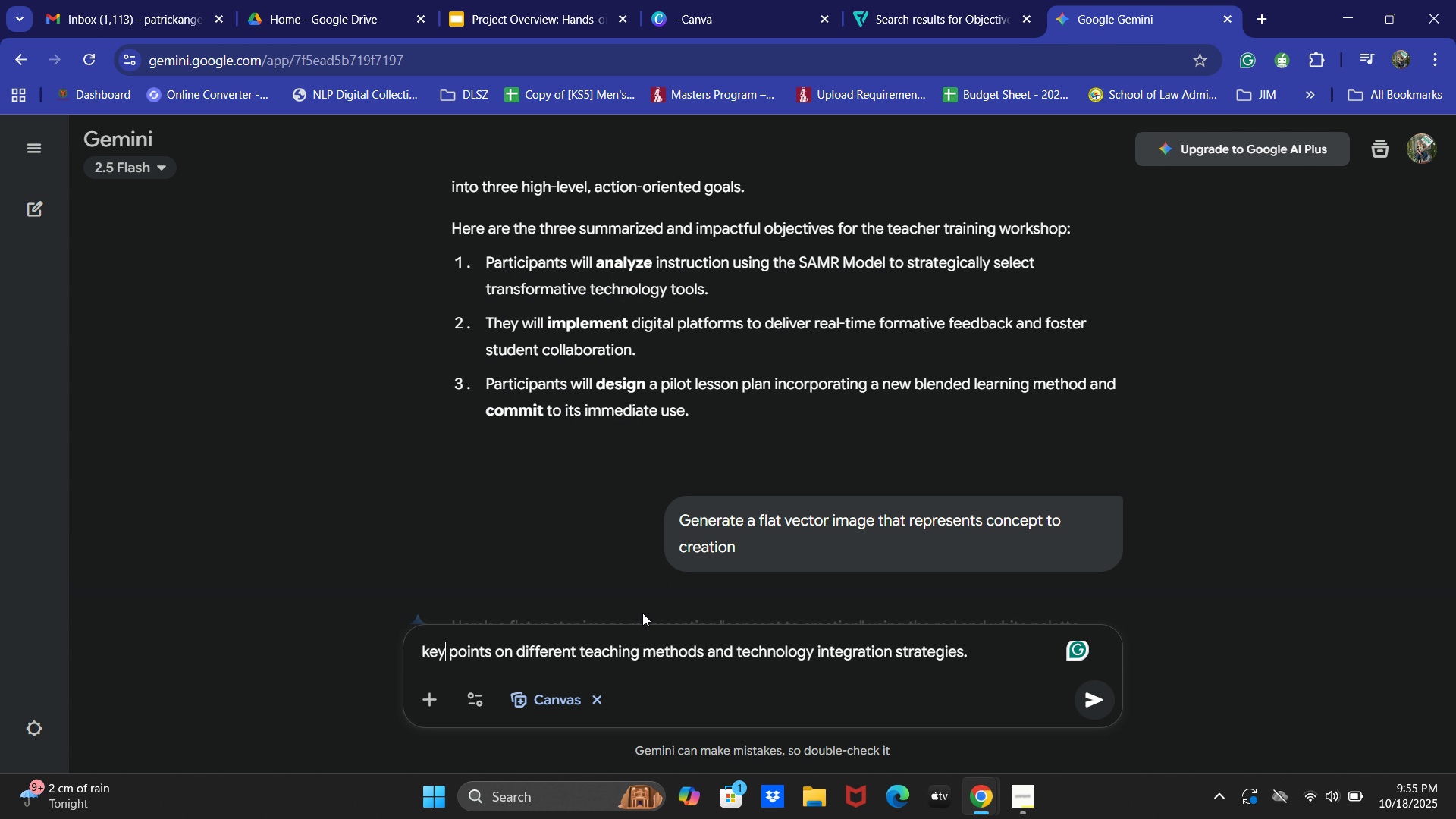 
key(ArrowLeft)
 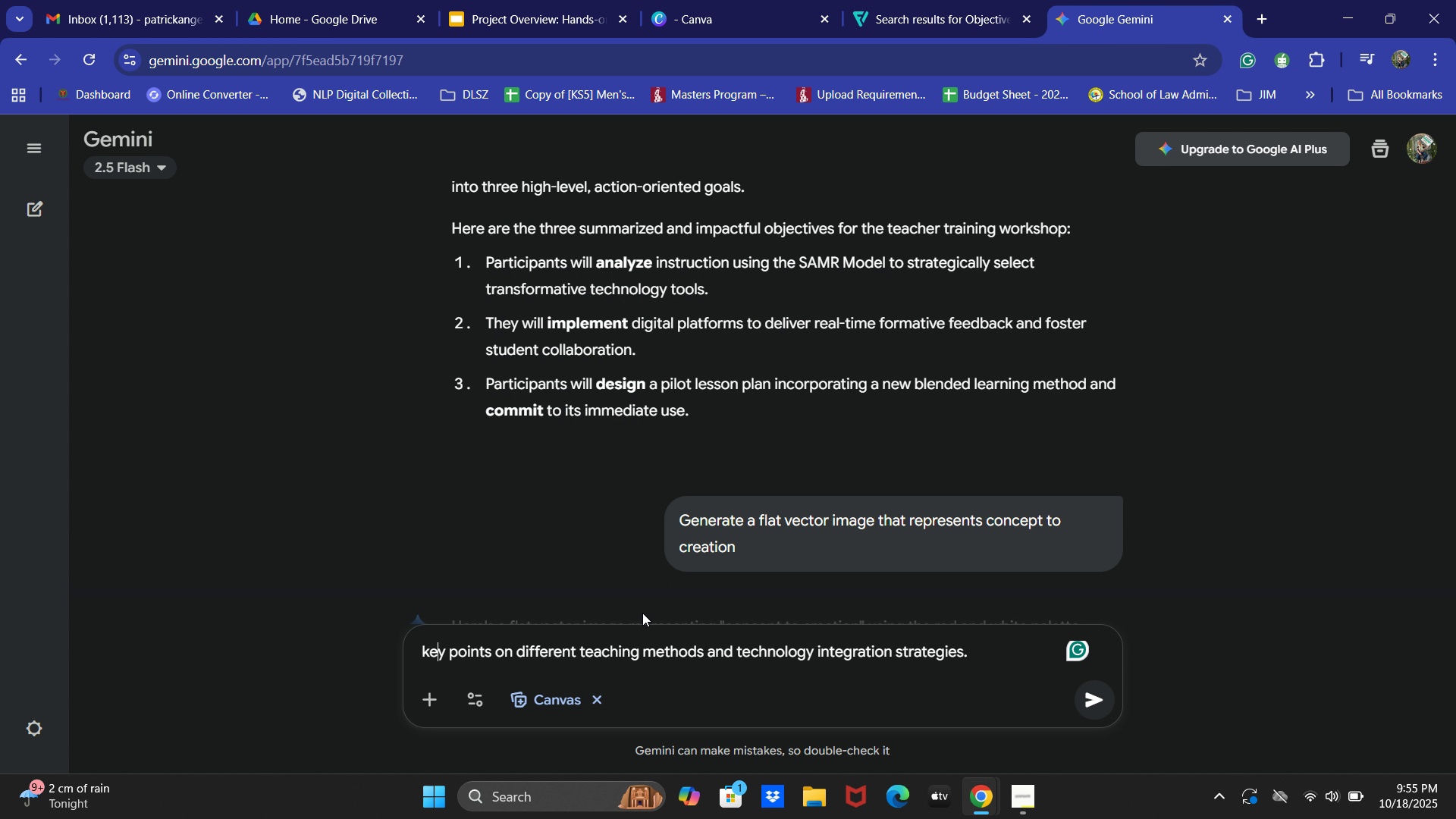 
key(ArrowLeft)
 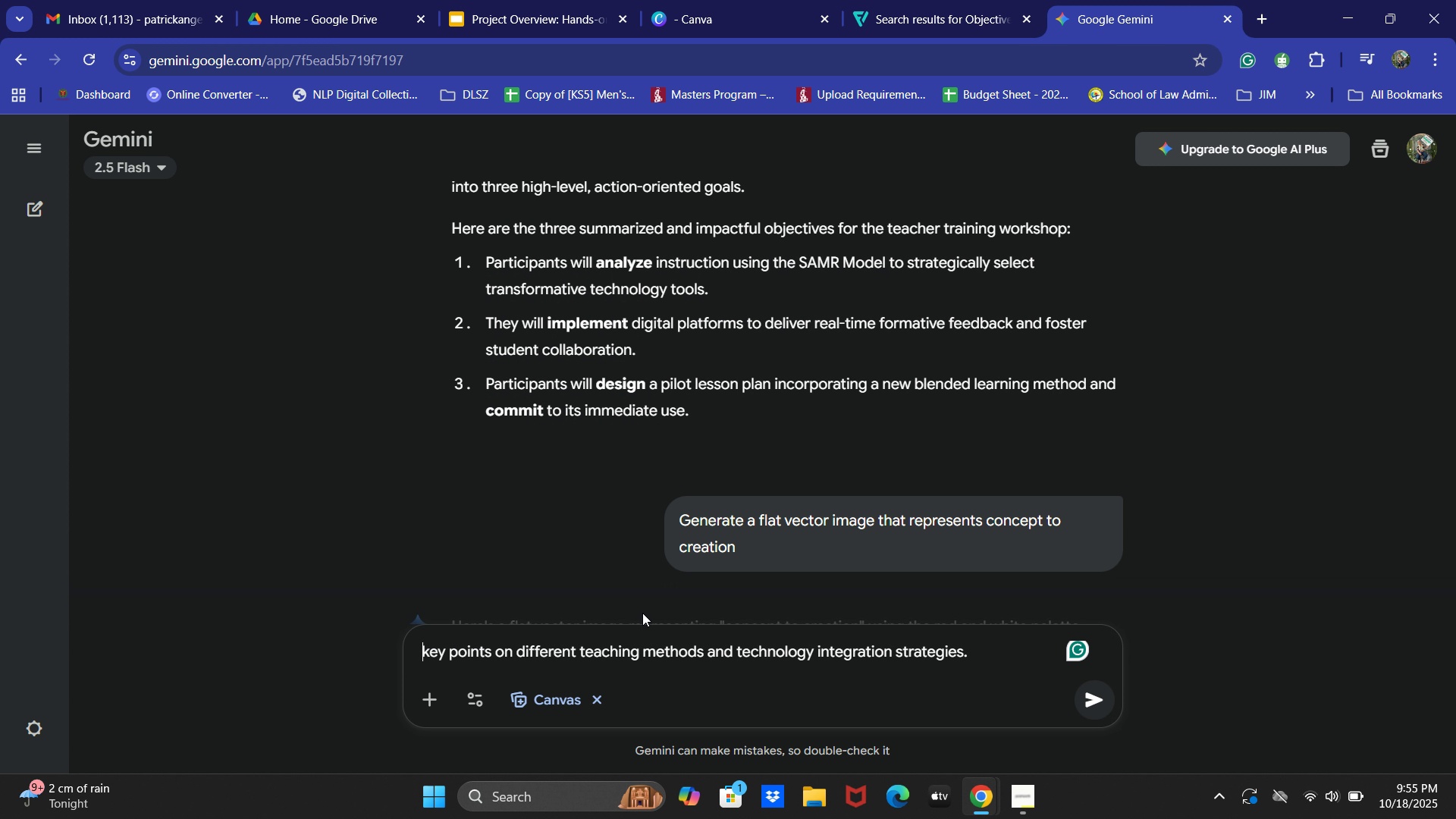 
key(ArrowLeft)
 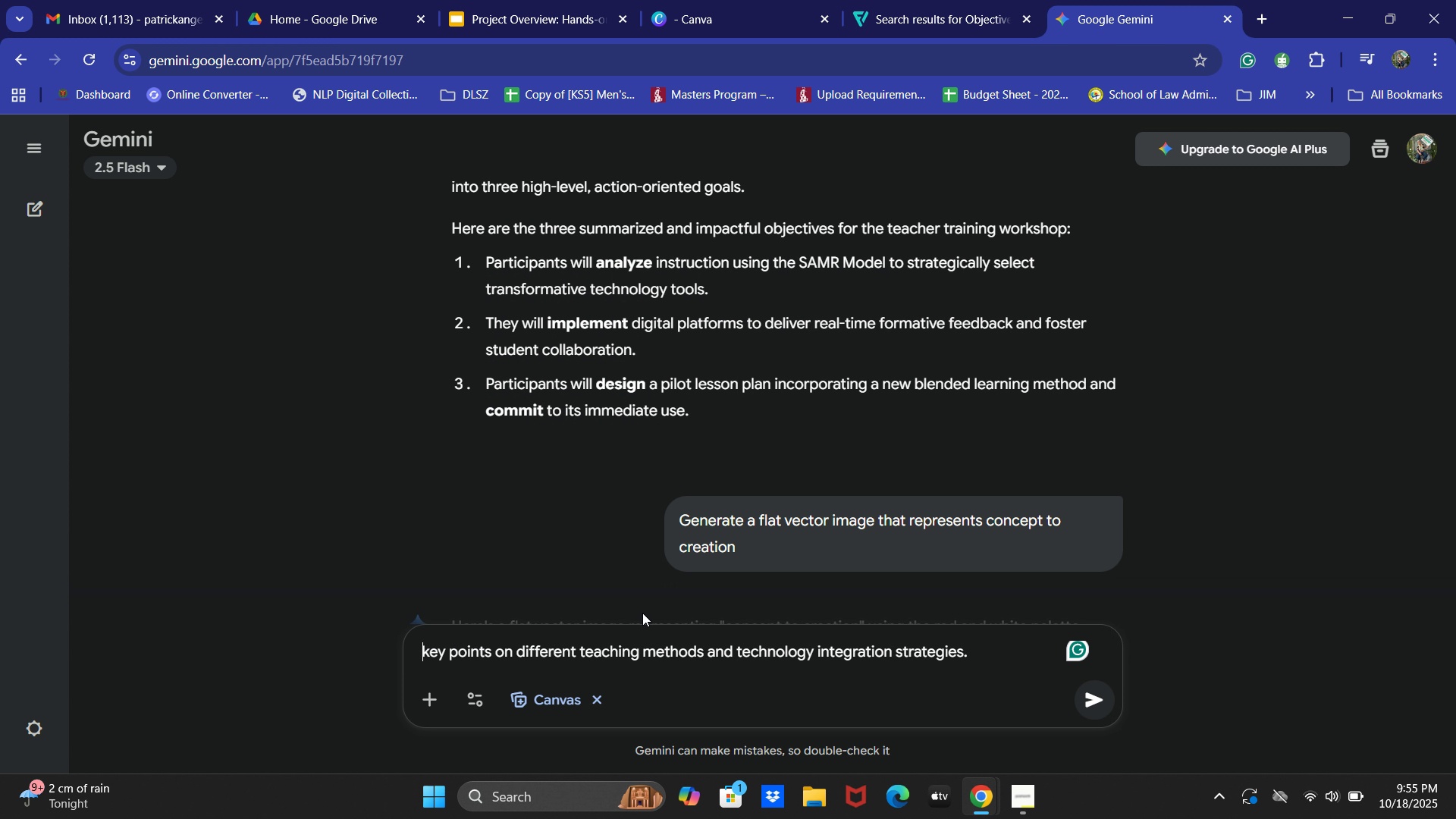 
type(Generate )
 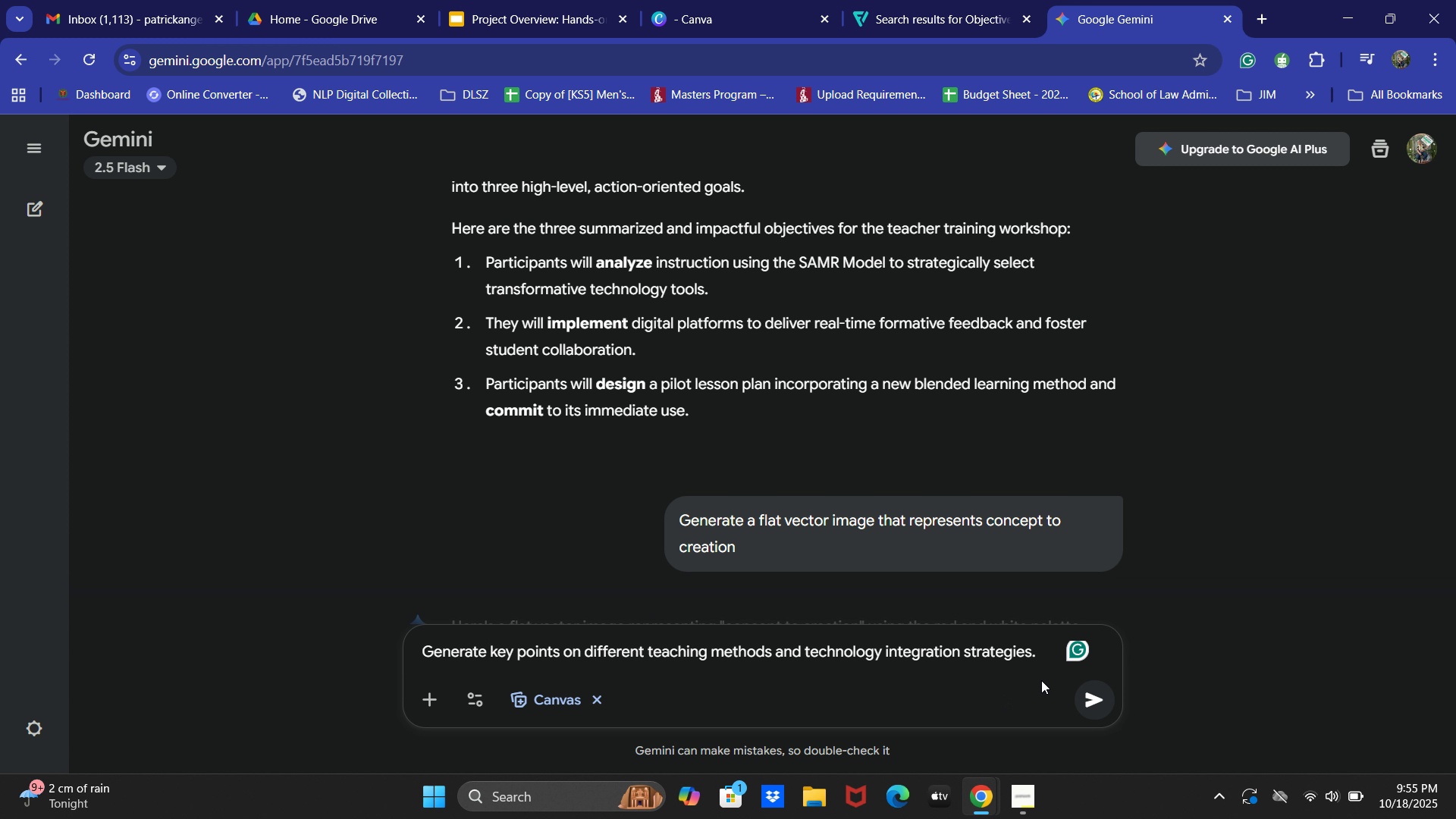 
left_click([1045, 661])
 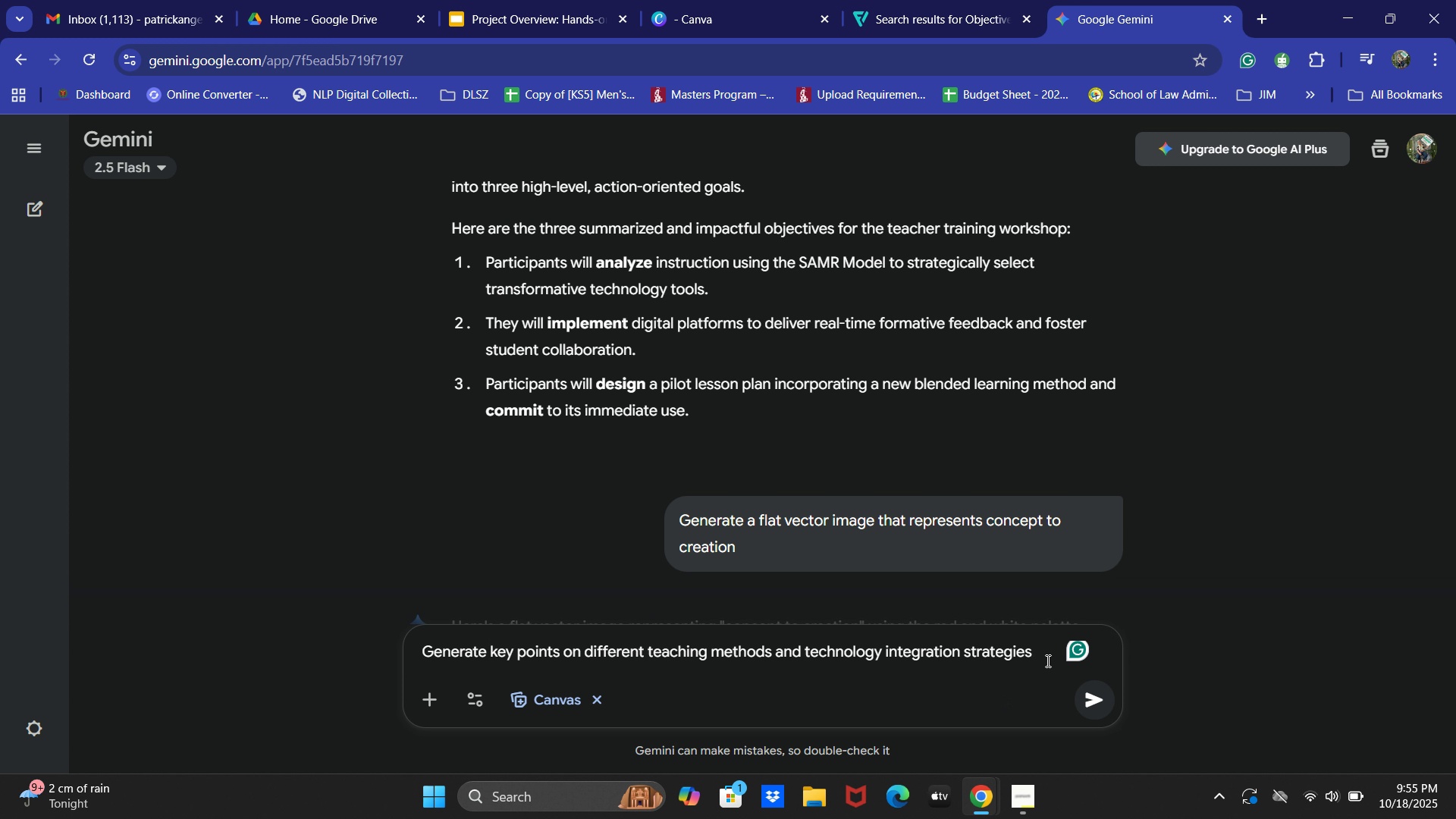 
key(Backspace)
type( on hands-on learning)
 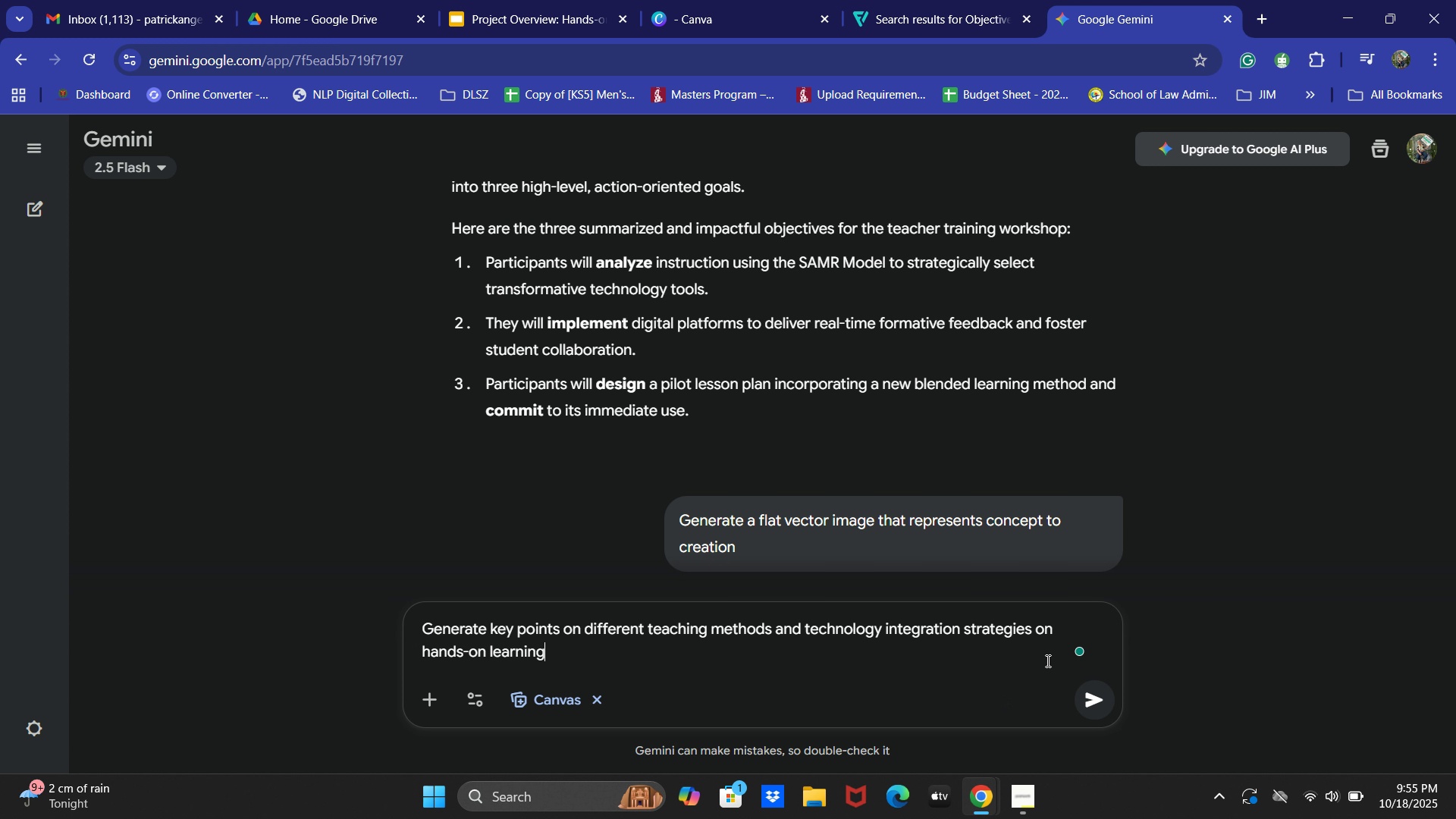 
key(Enter)
 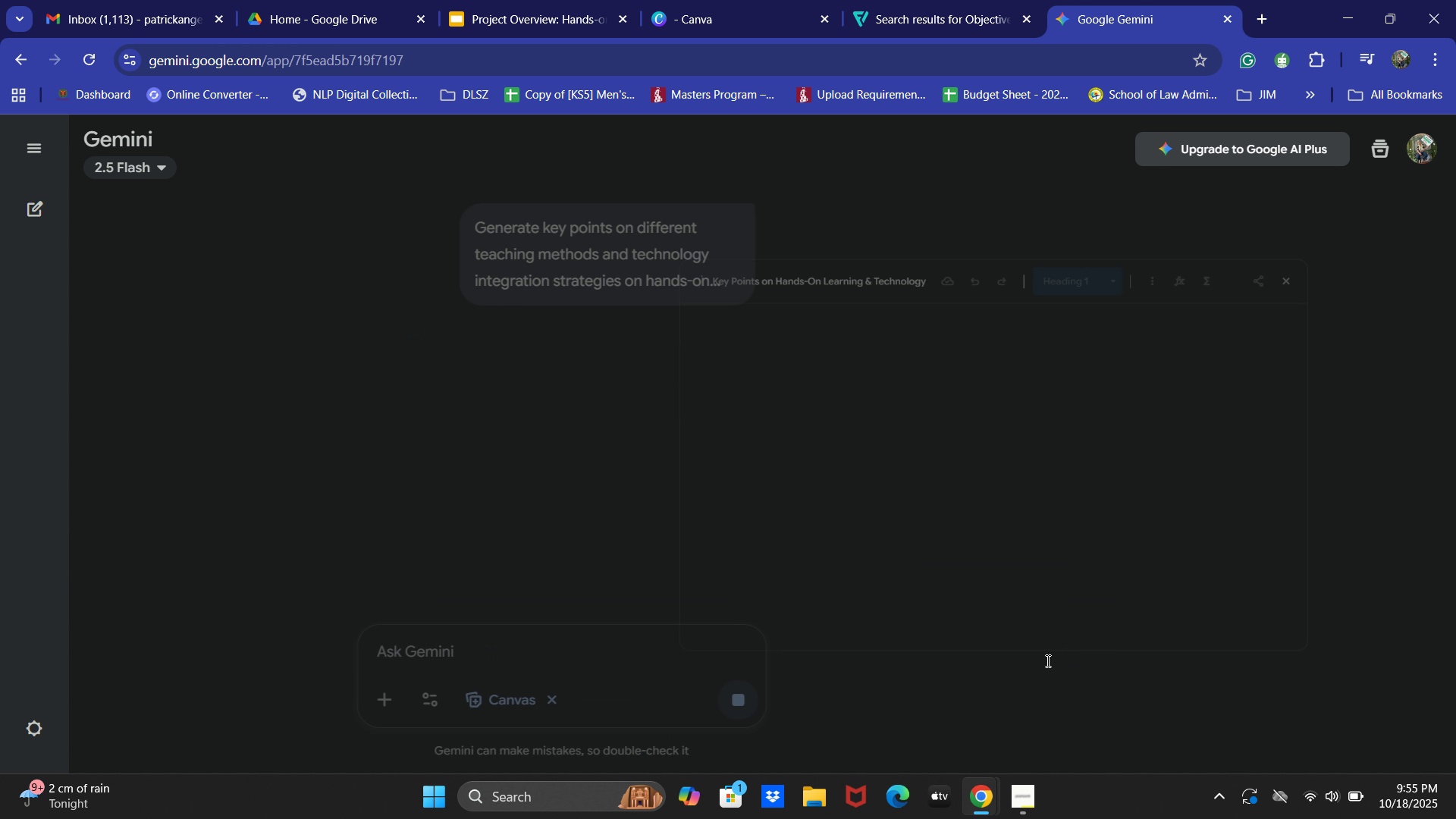 
wait(11.62)
 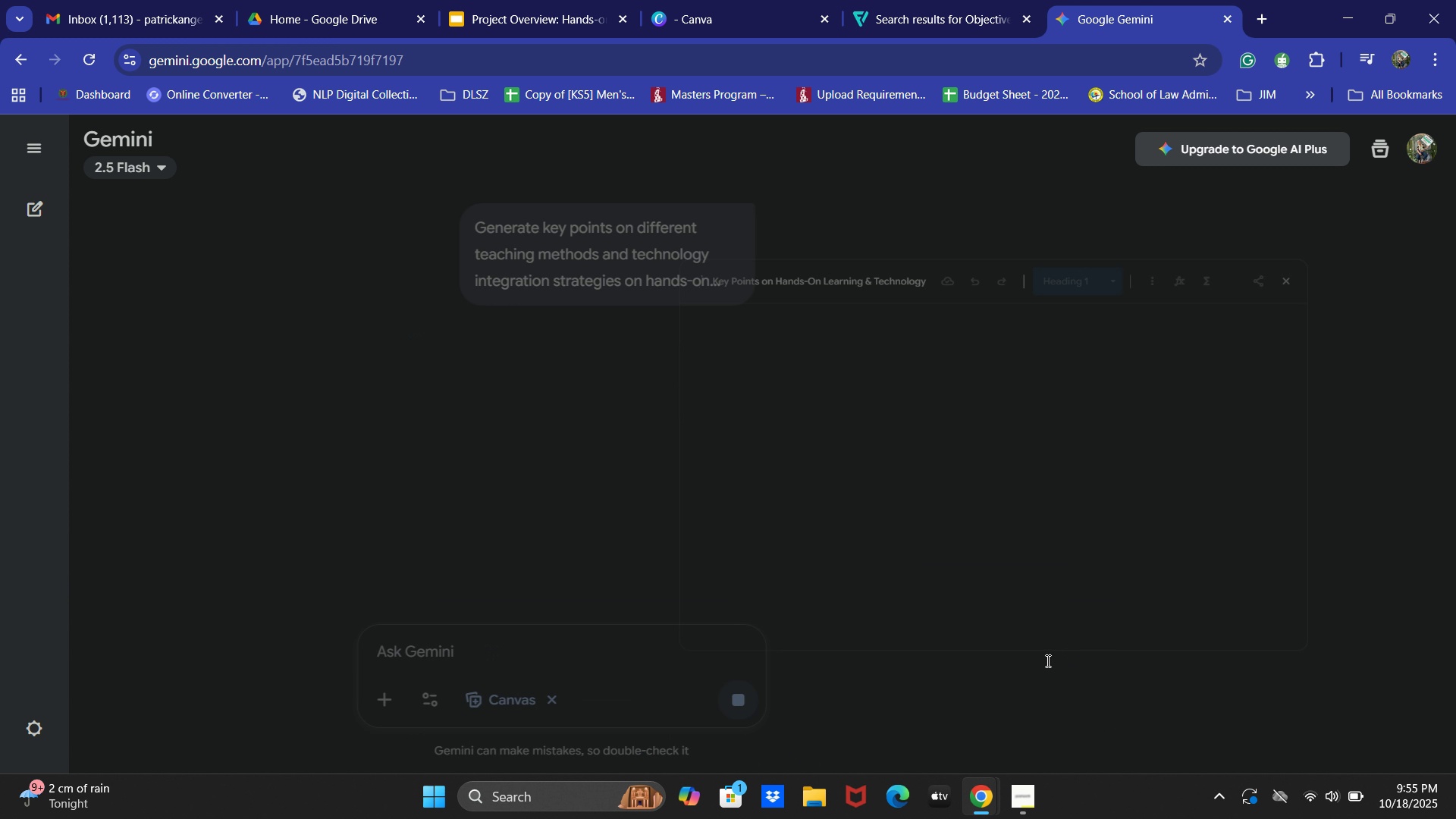 
scroll: coordinate [868, 511], scroll_direction: down, amount: 24.0
 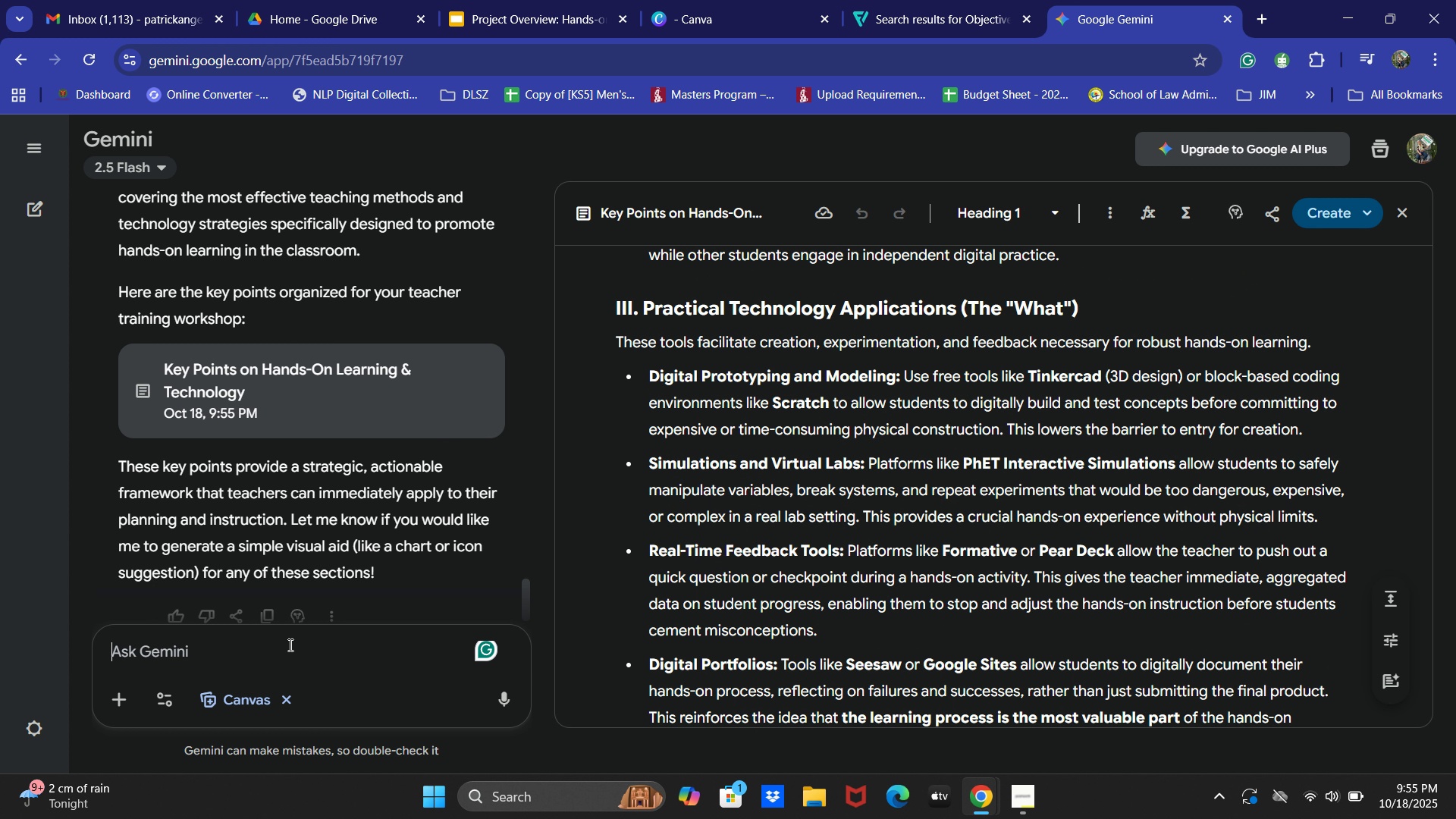 
left_click([289, 645])
 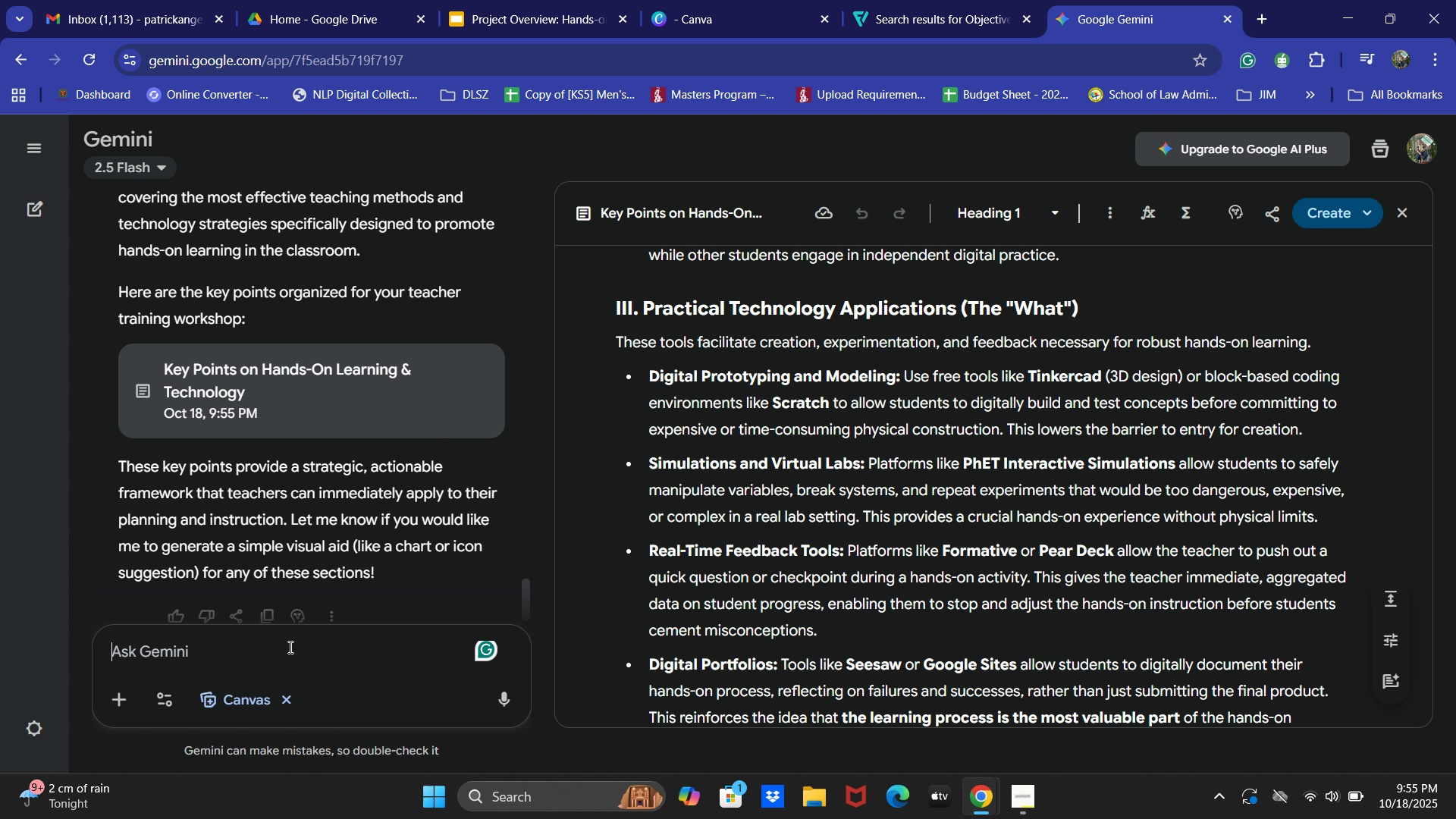 
type(Simplify eache )
key(Backspace)
key(Backspace)
type( feature to 2-3 semt)
key(Backspace)
key(Backspace)
type(ntences )
 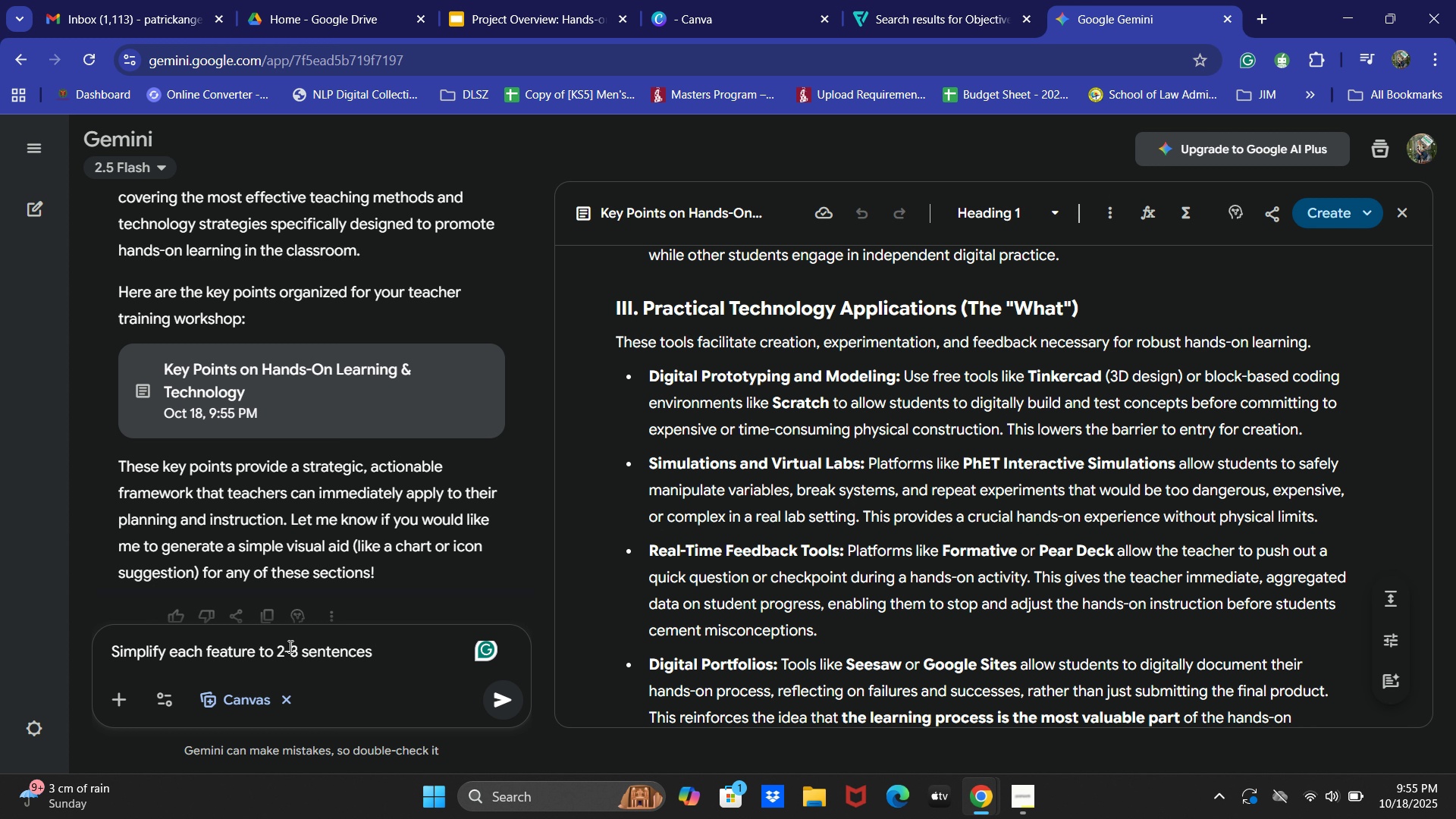 
wait(6.43)
 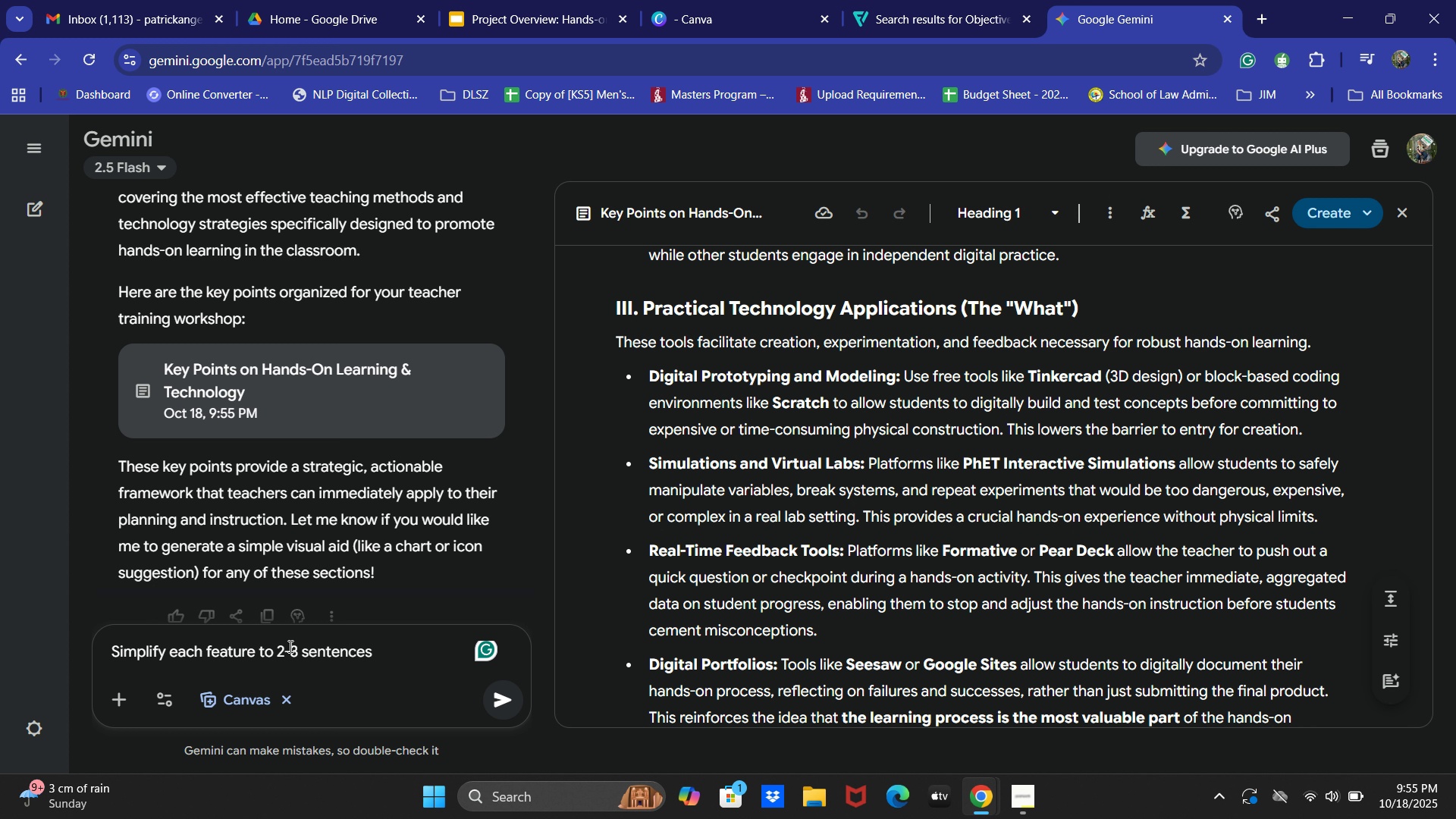 
type(on;y)
key(Backspace)
key(Backspace)
type(ly)
 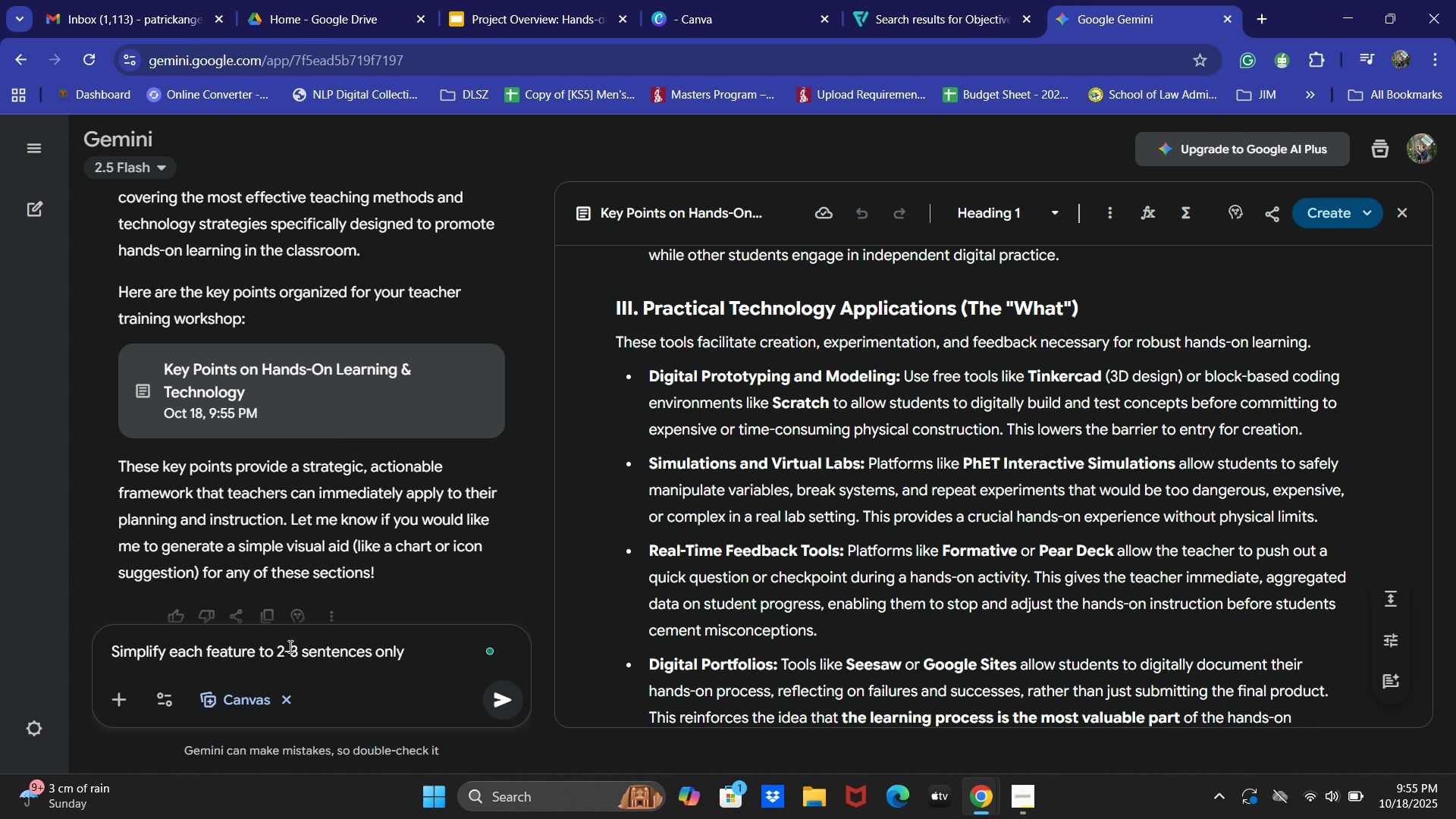 
key(Enter)
 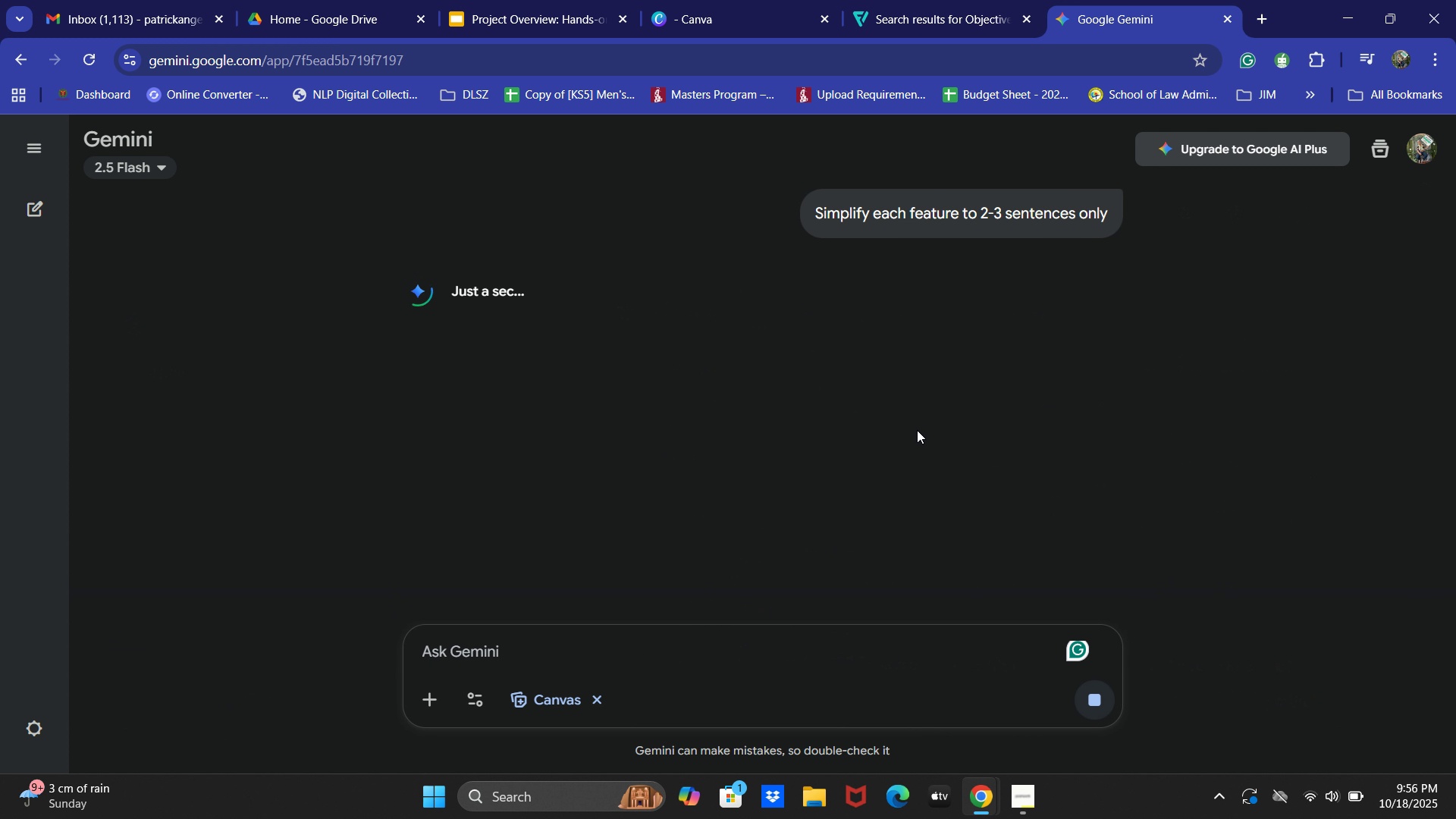 
wait(15.41)
 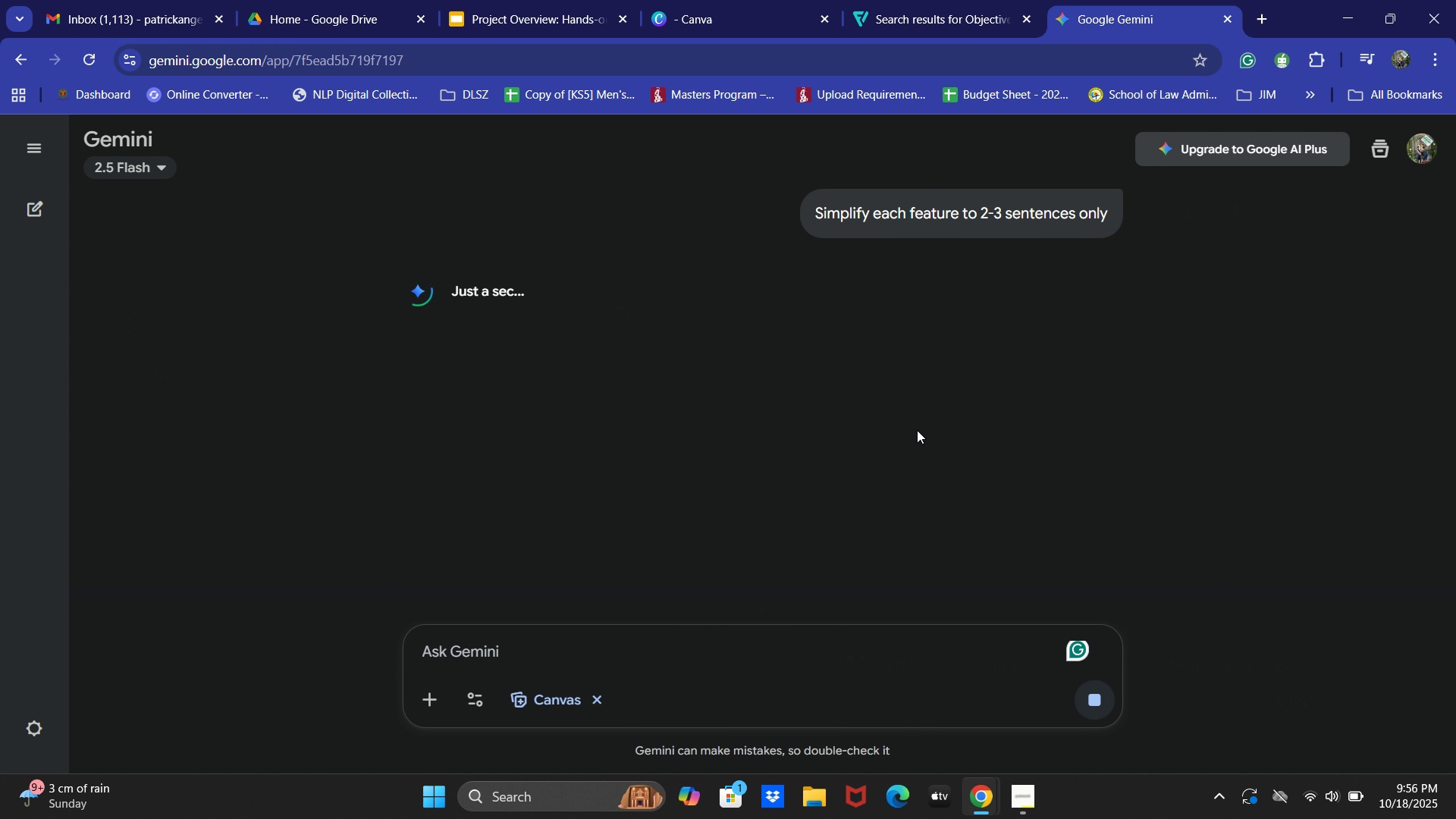 
scroll: coordinate [1034, 424], scroll_direction: down, amount: 13.0
 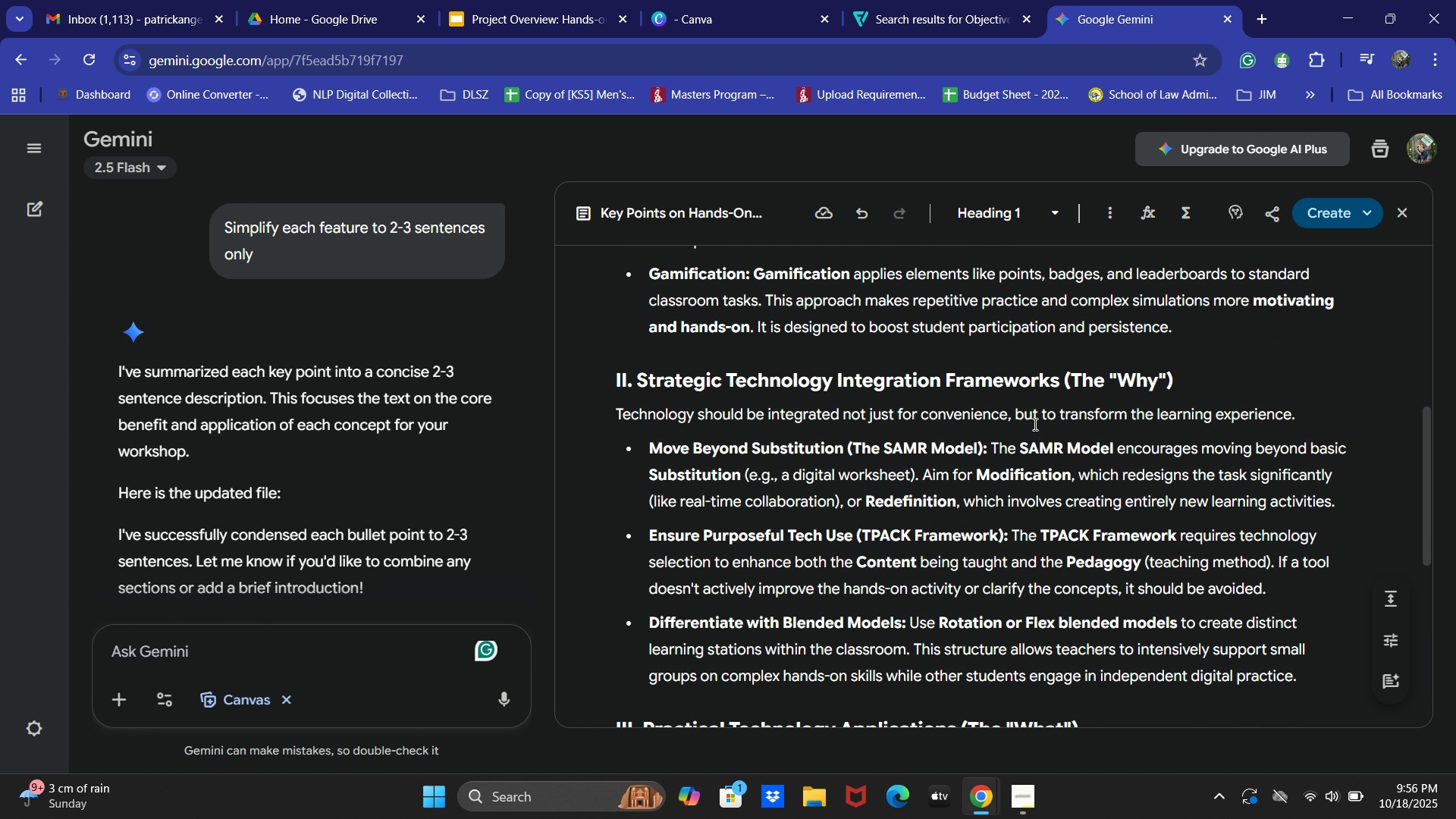 
scroll: coordinate [1034, 425], scroll_direction: up, amount: 11.0
 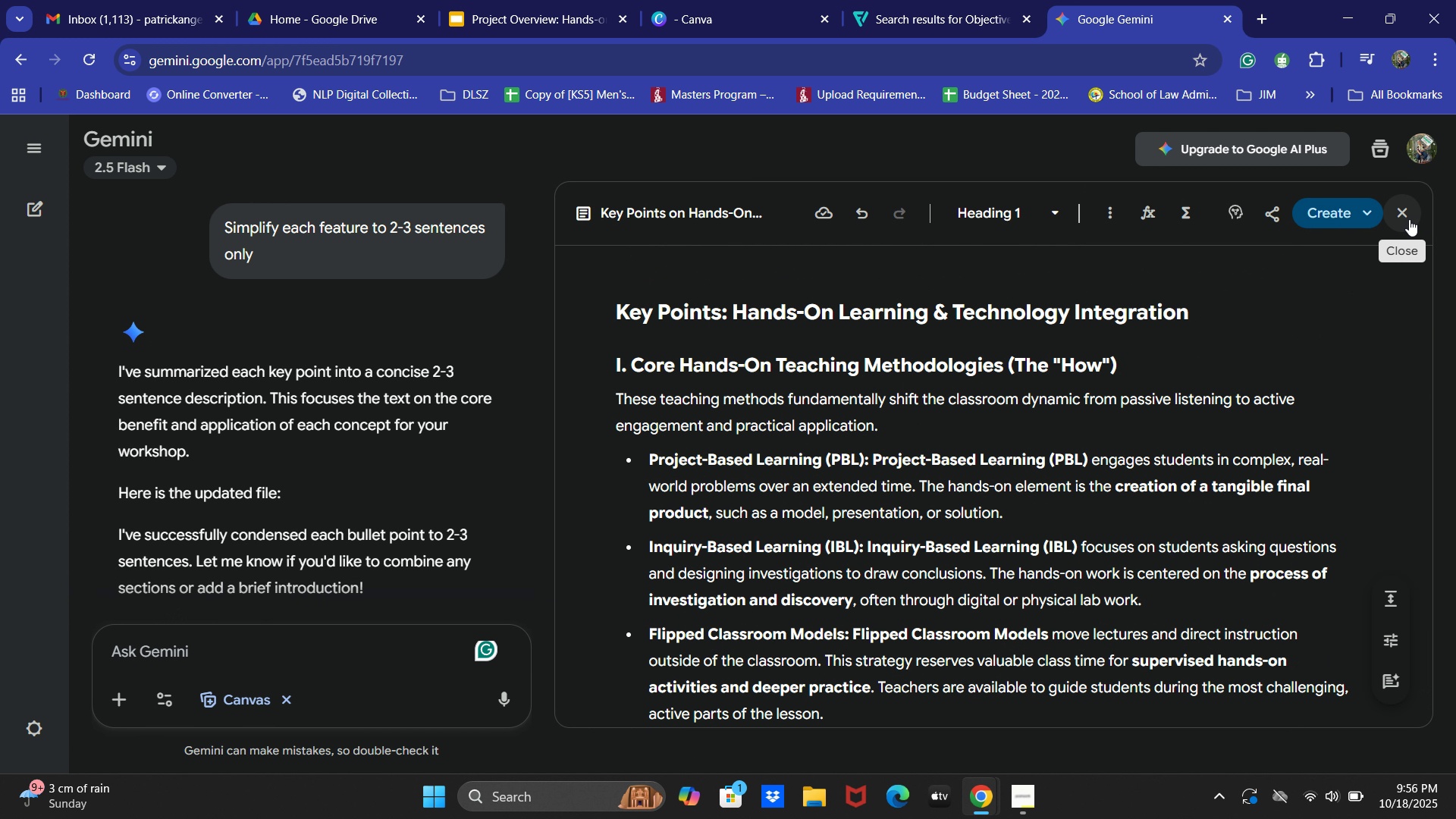 
left_click([1396, 219])
 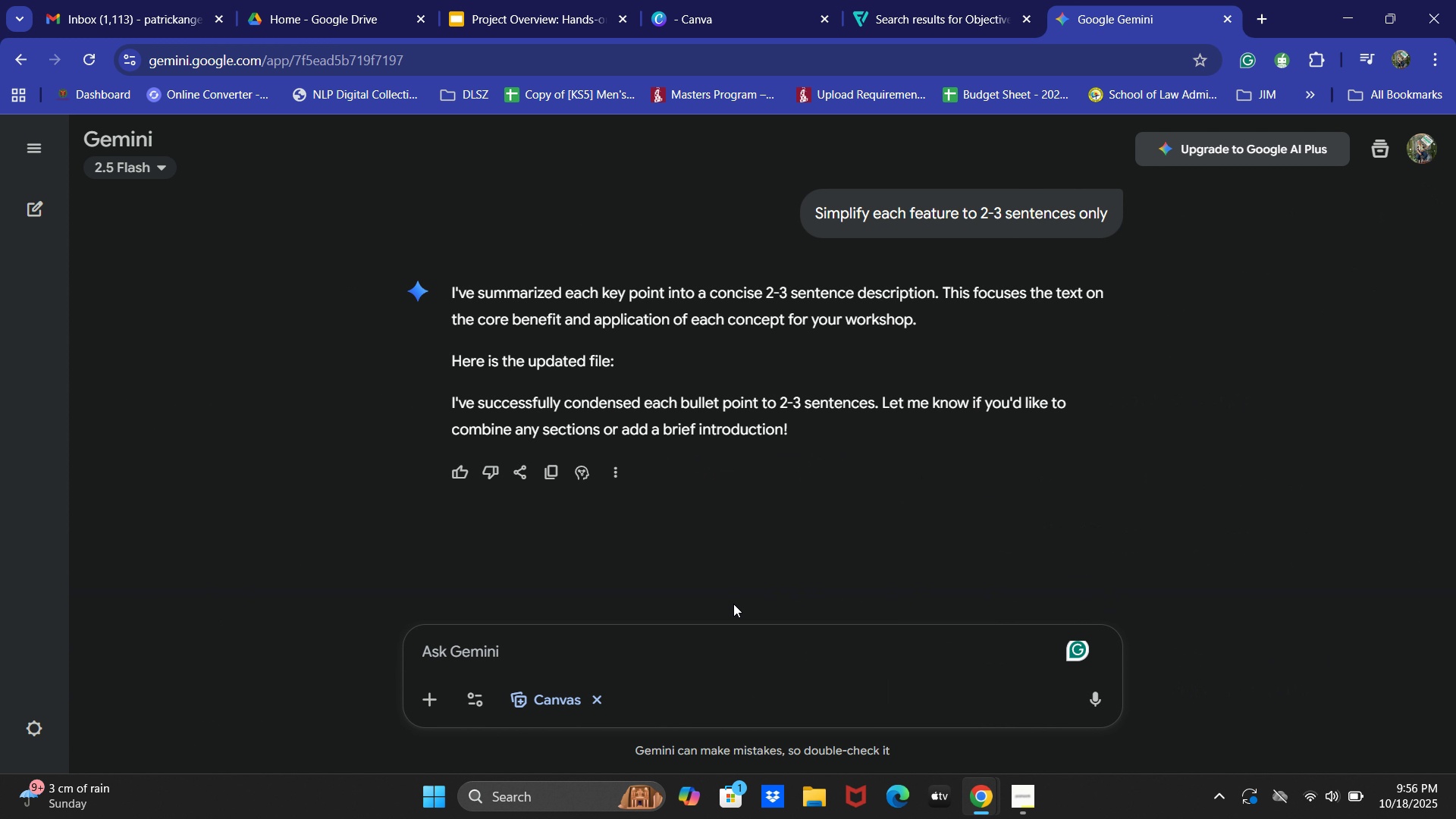 
left_click([650, 640])
 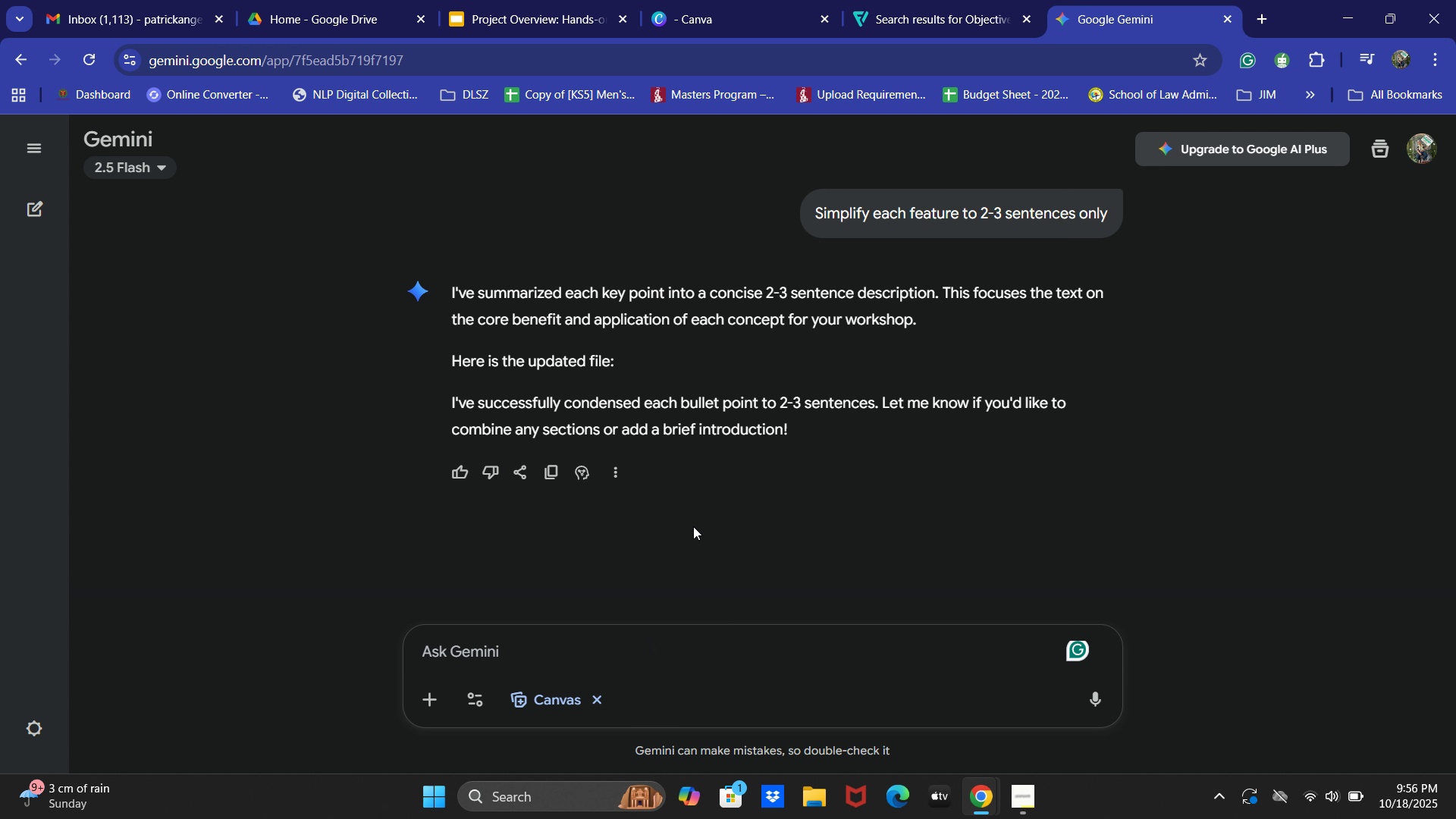 
wait(7.8)
 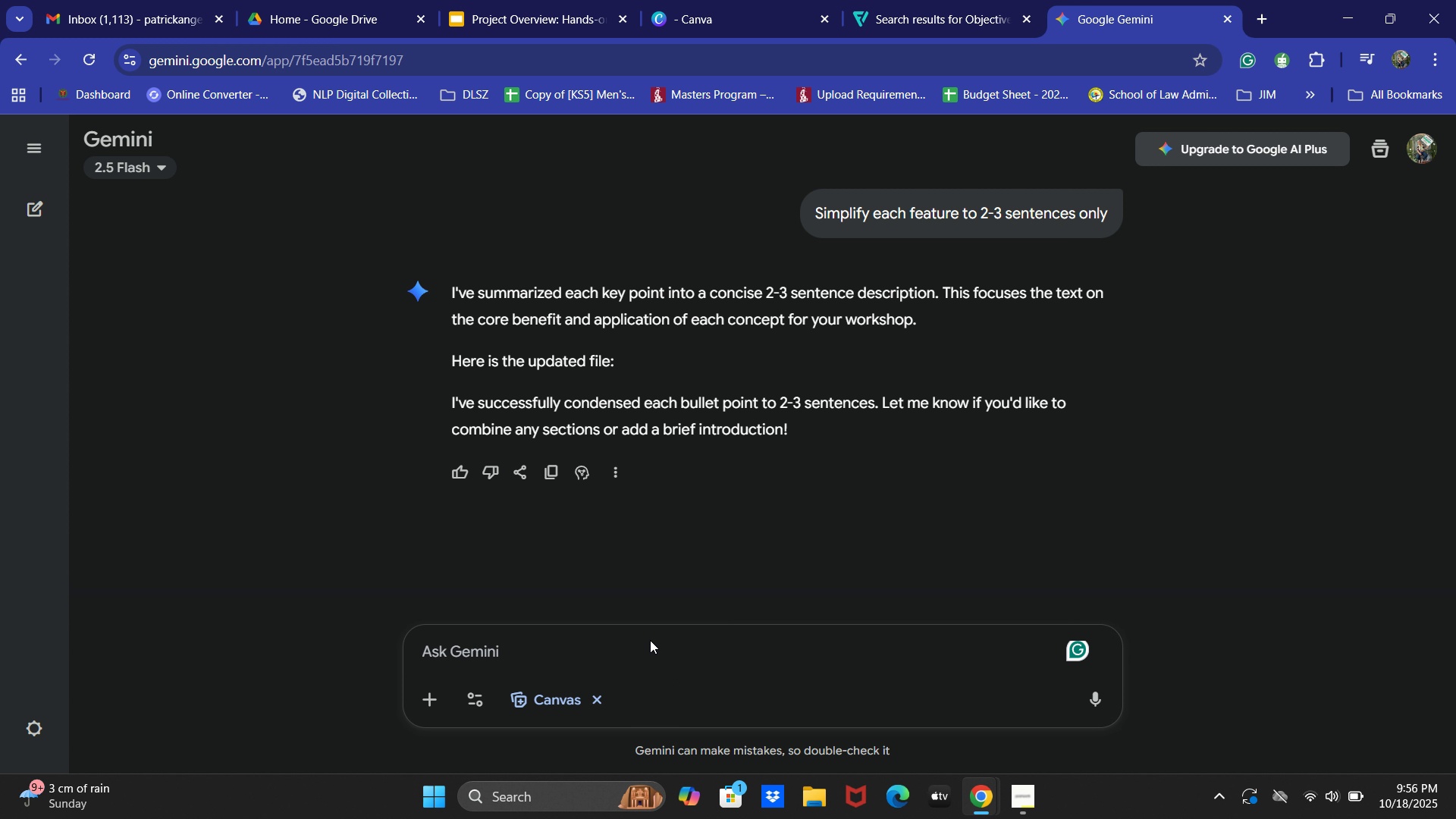 
left_click([493, 27])
 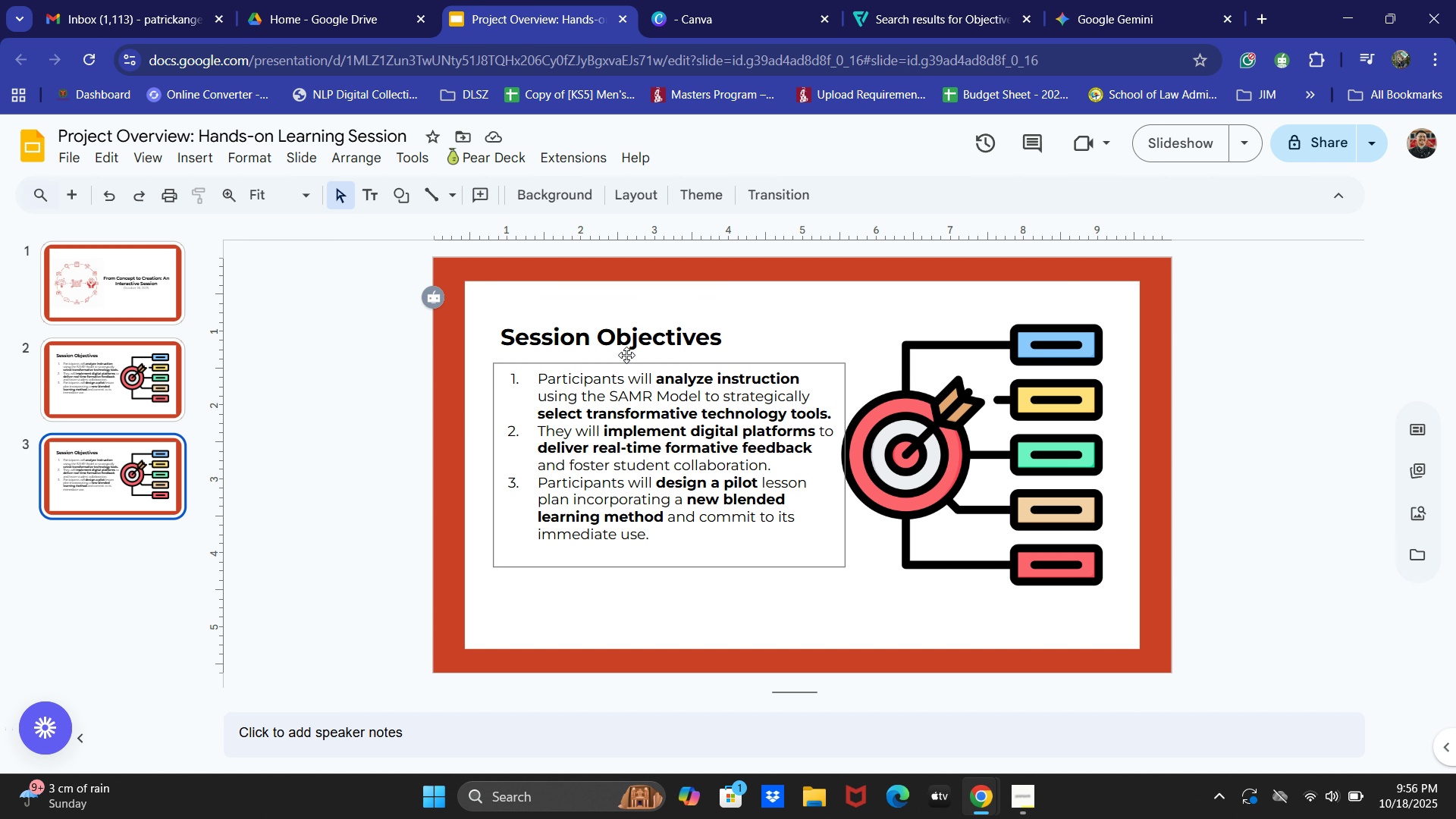 
key(Alt+AltLeft)
 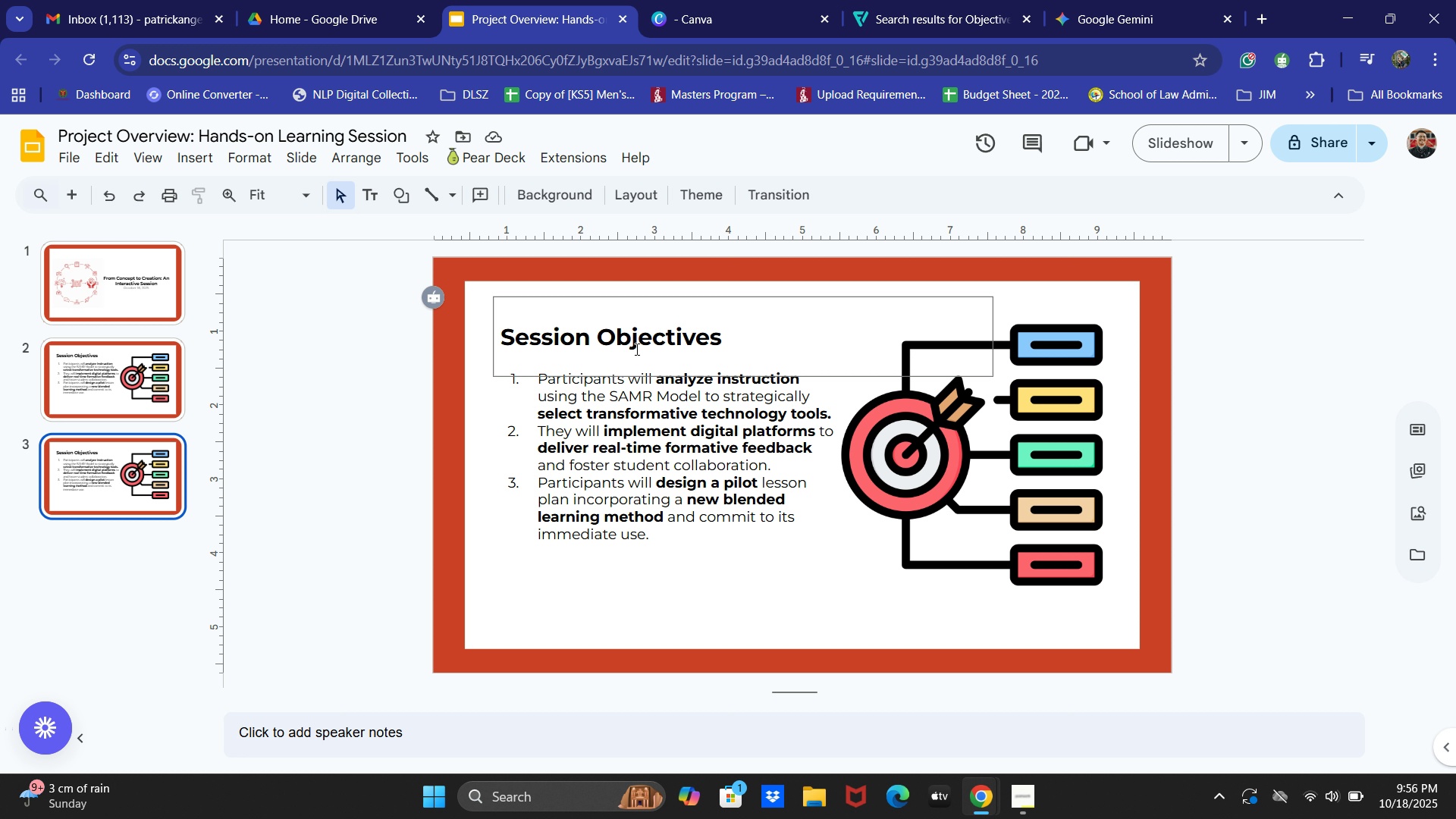 
key(Alt+Tab)
 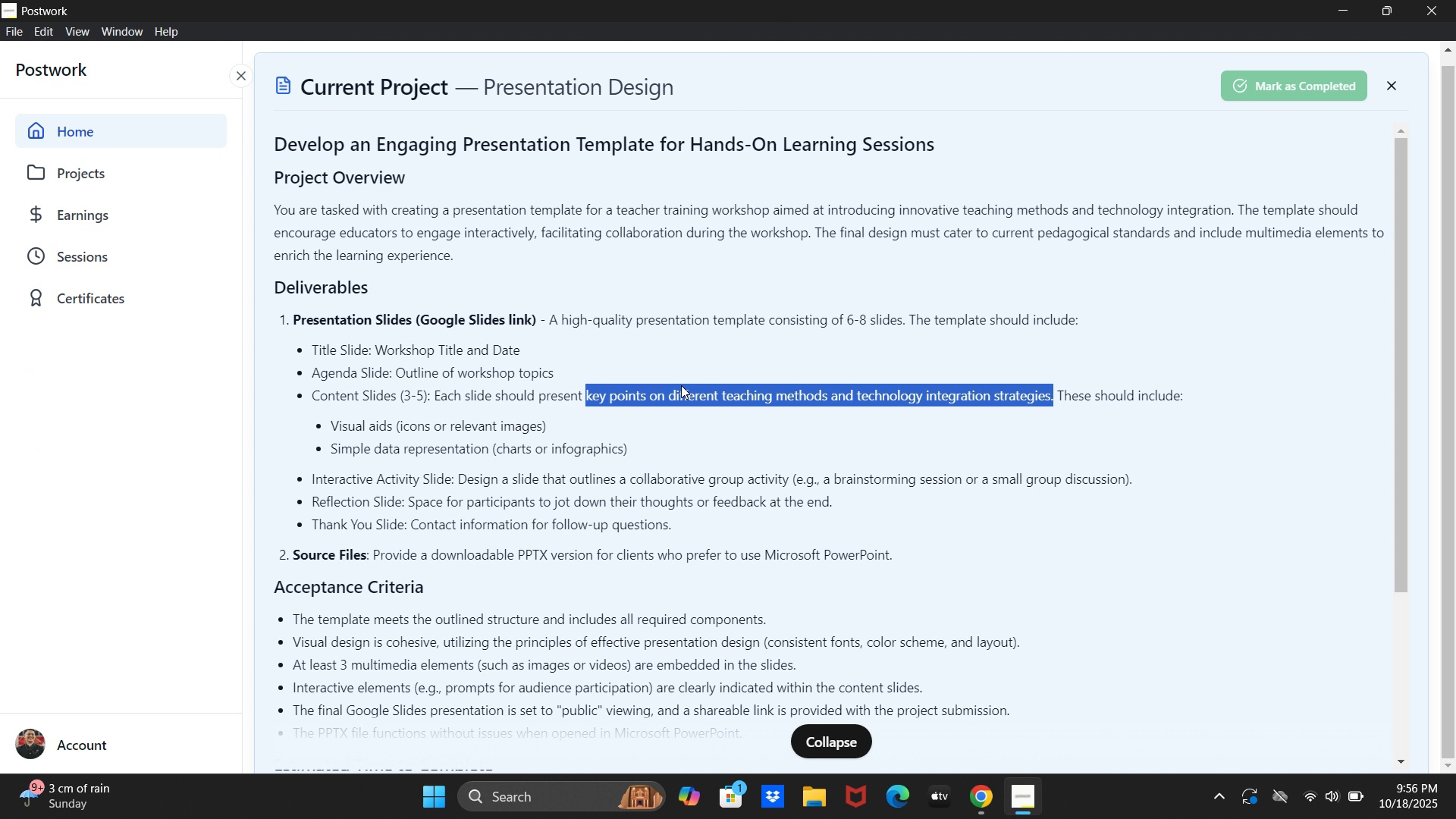 
left_click([720, 428])
 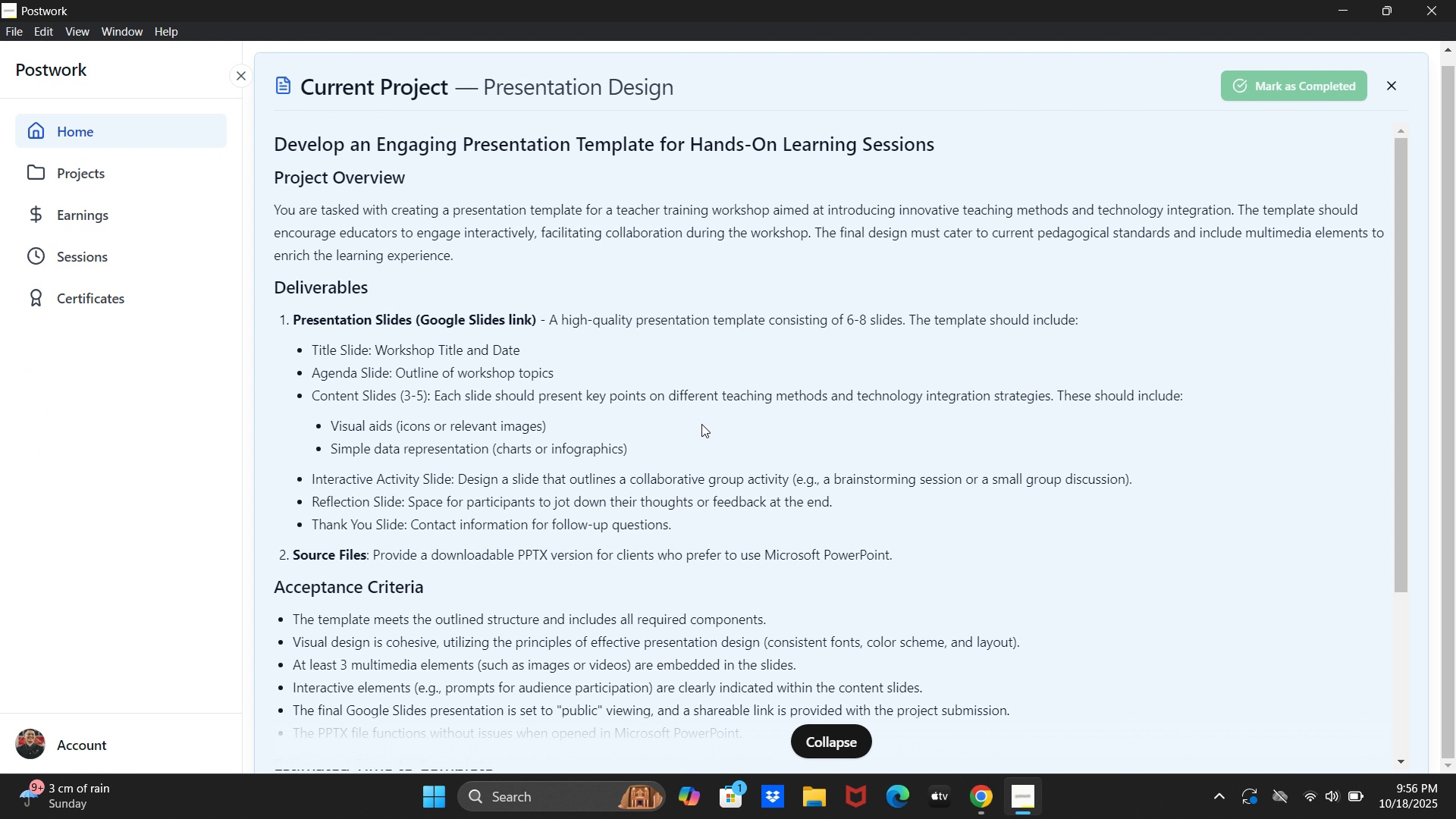 
wait(12.37)
 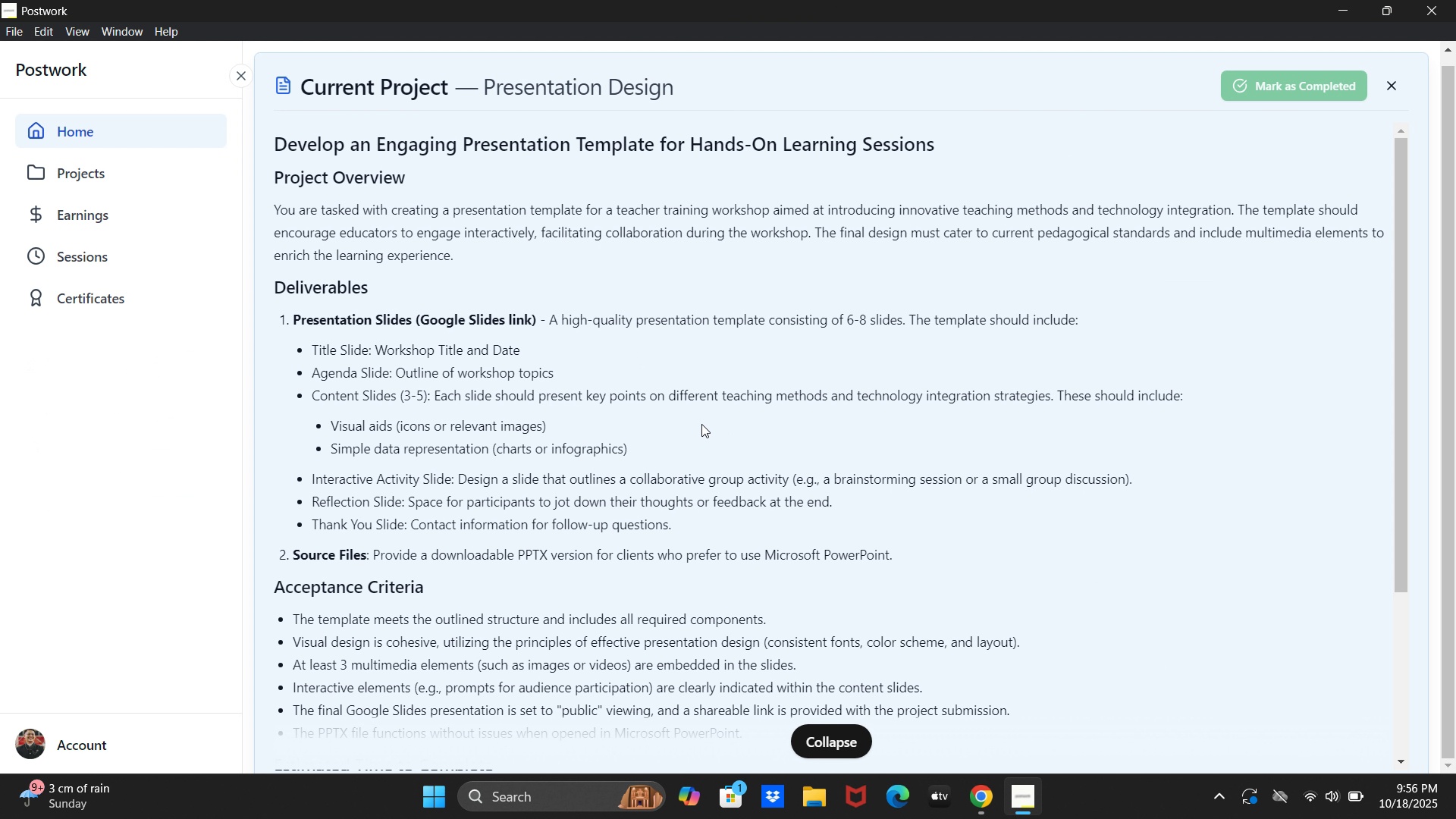 
double_click([855, 420])
 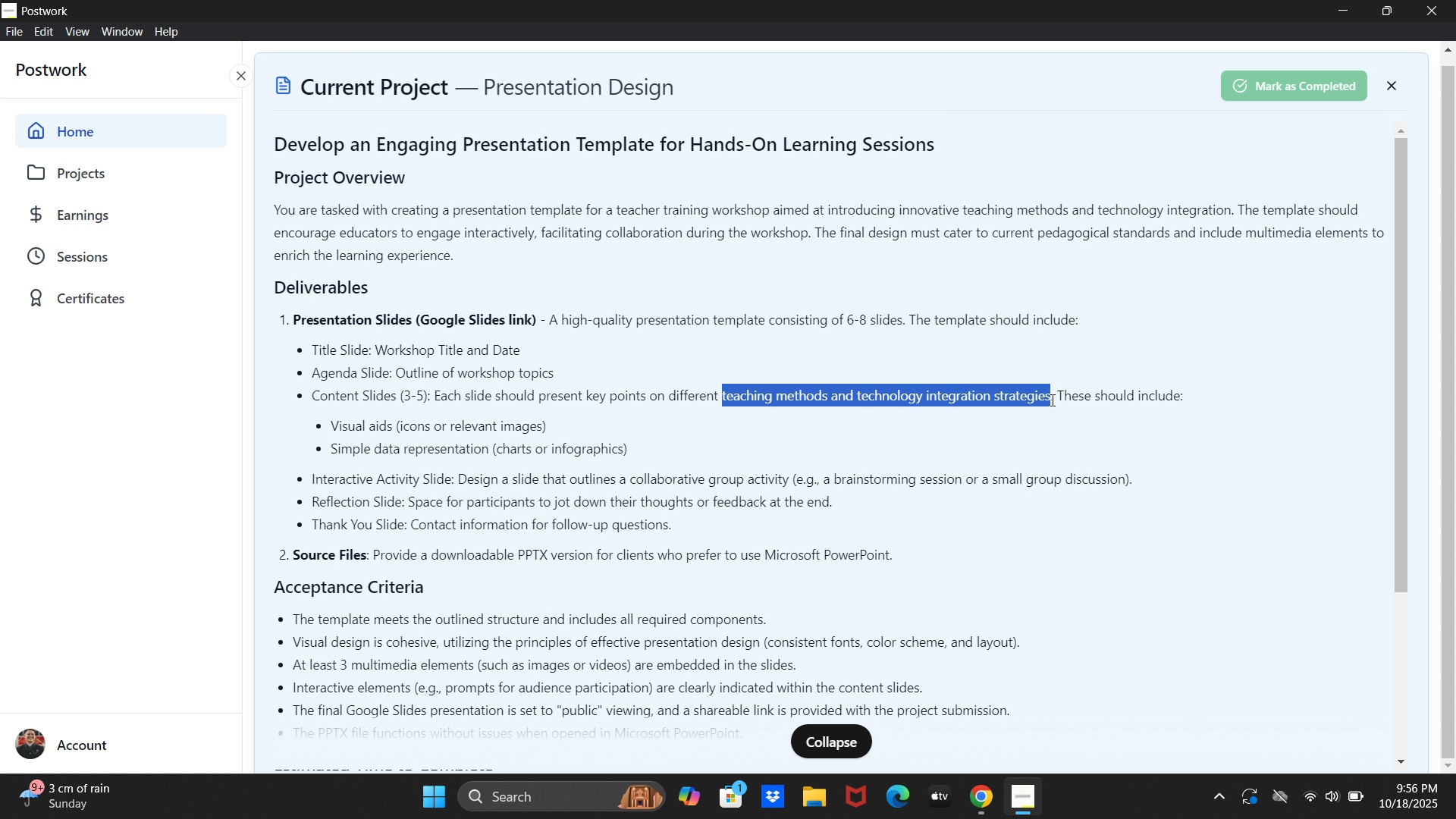 
key(Control+C)
 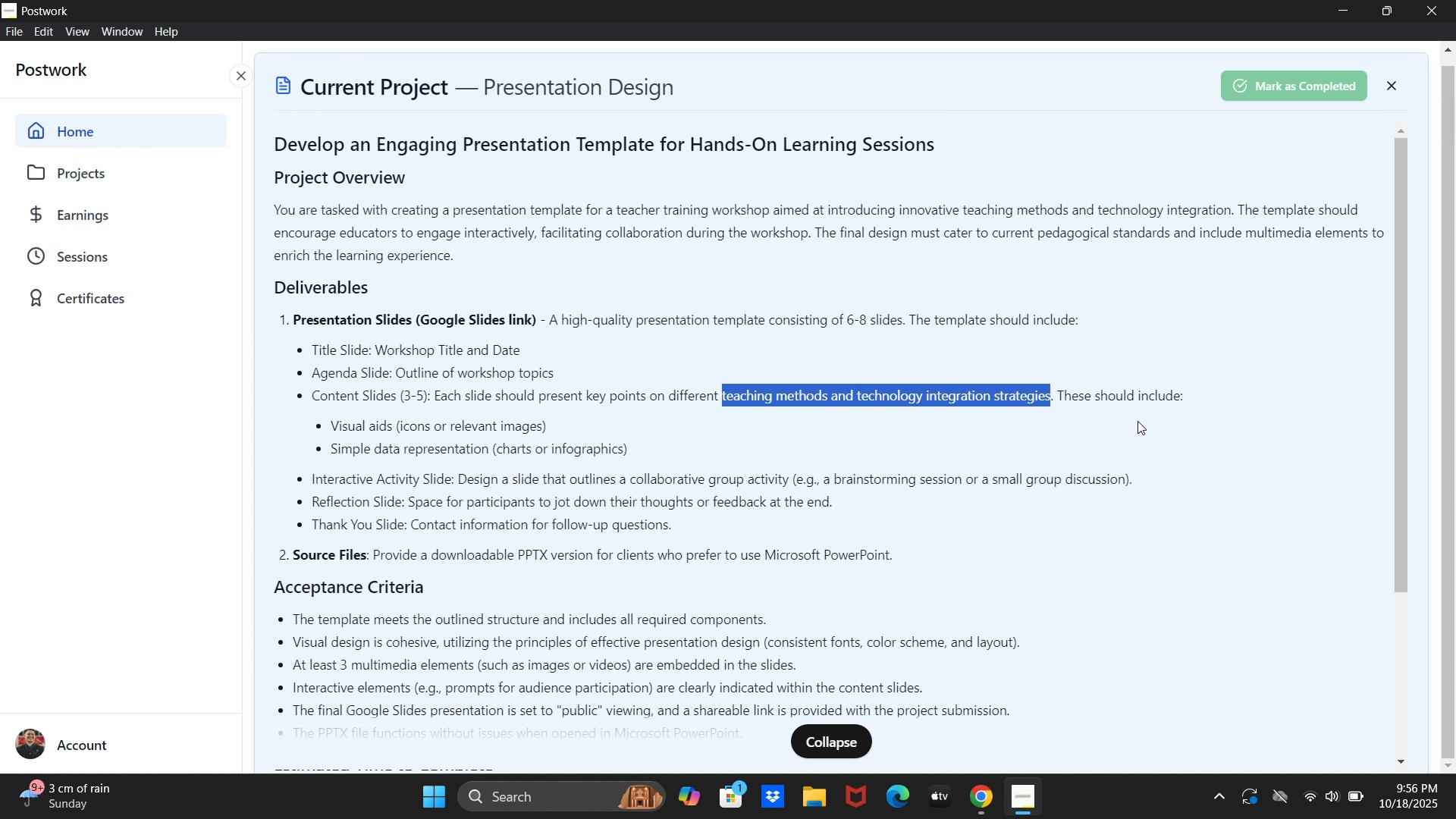 
key(Control+C)
 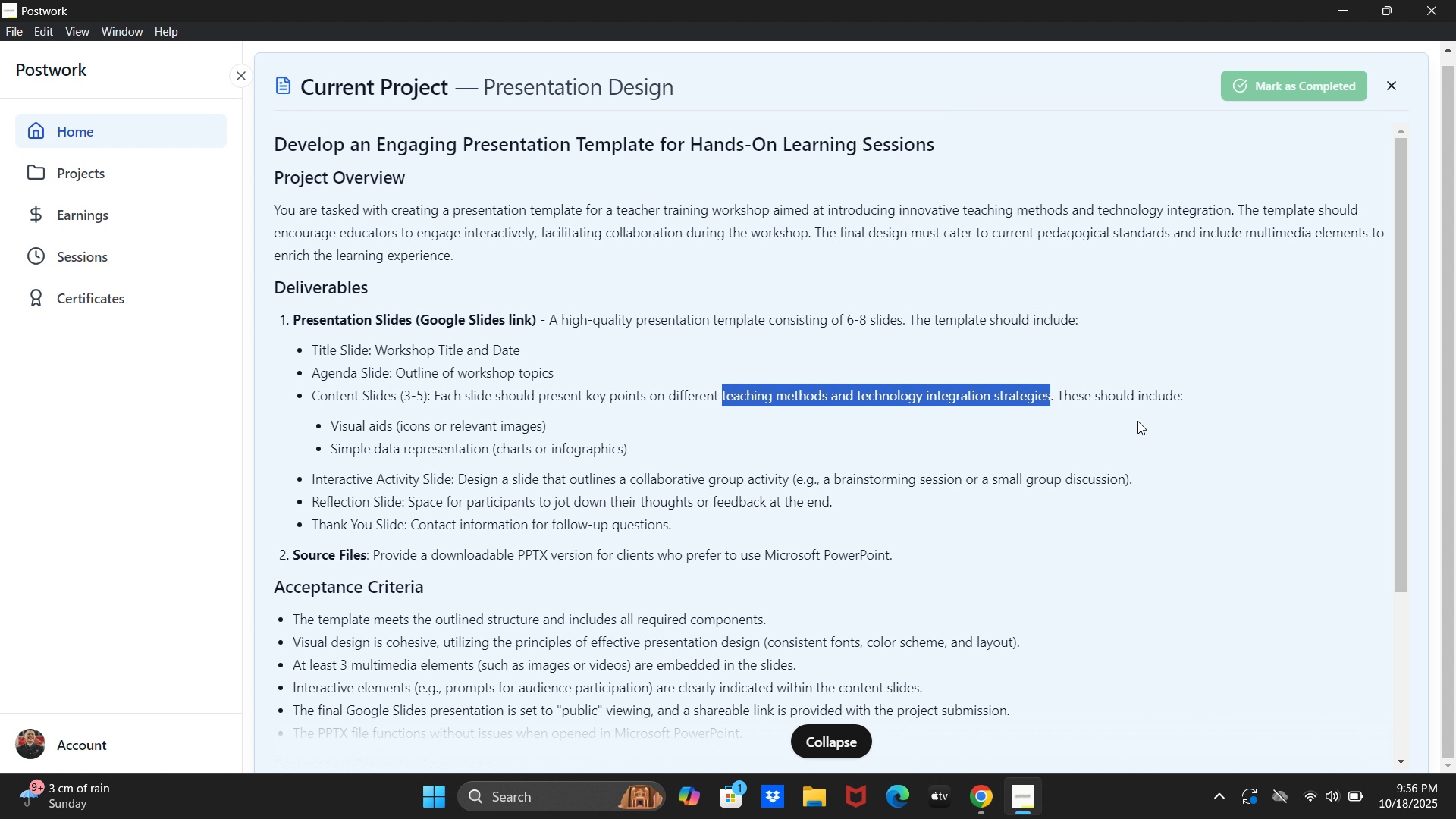 
key(Alt+AltLeft)
 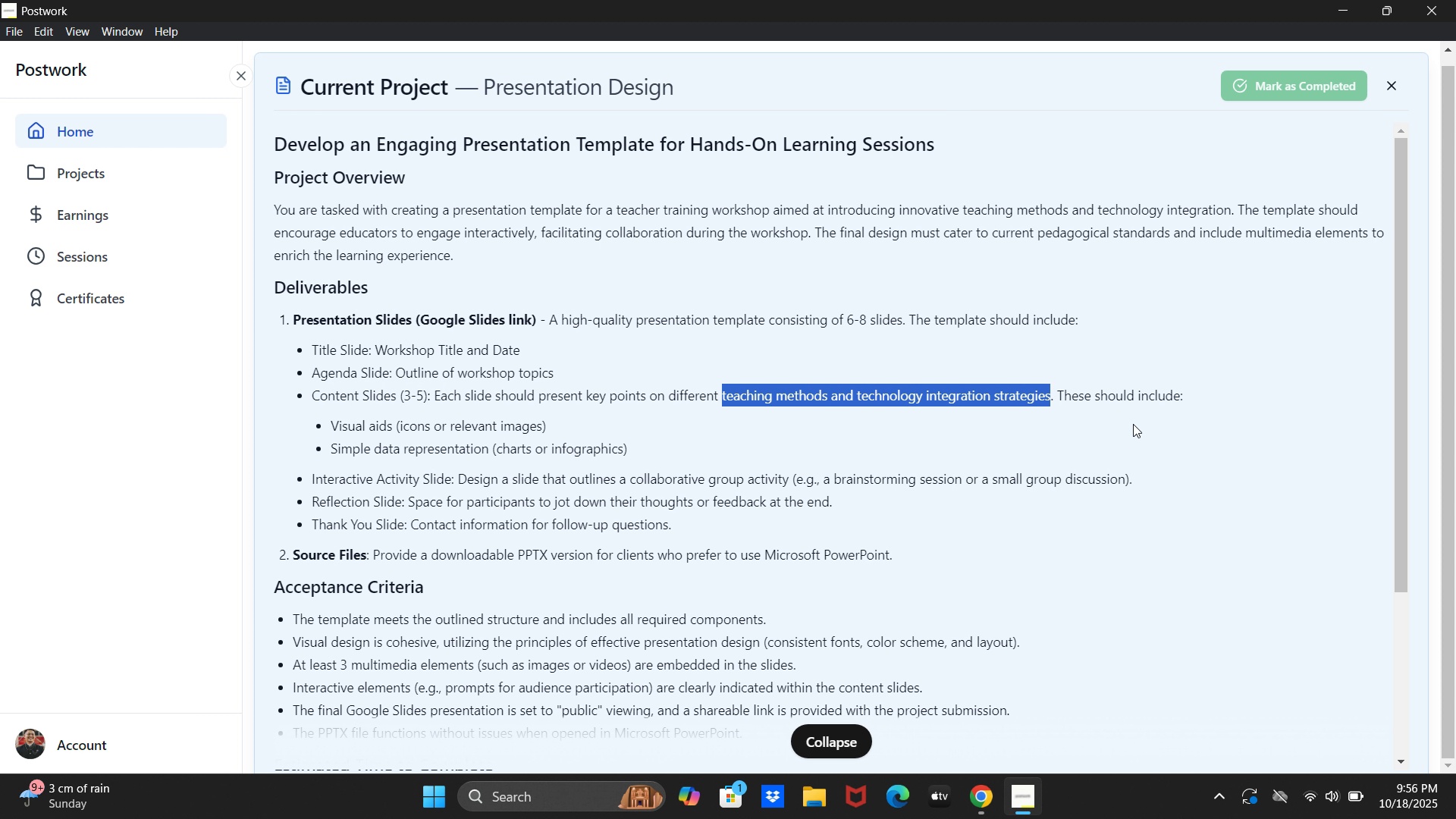 
key(Alt+Tab)
 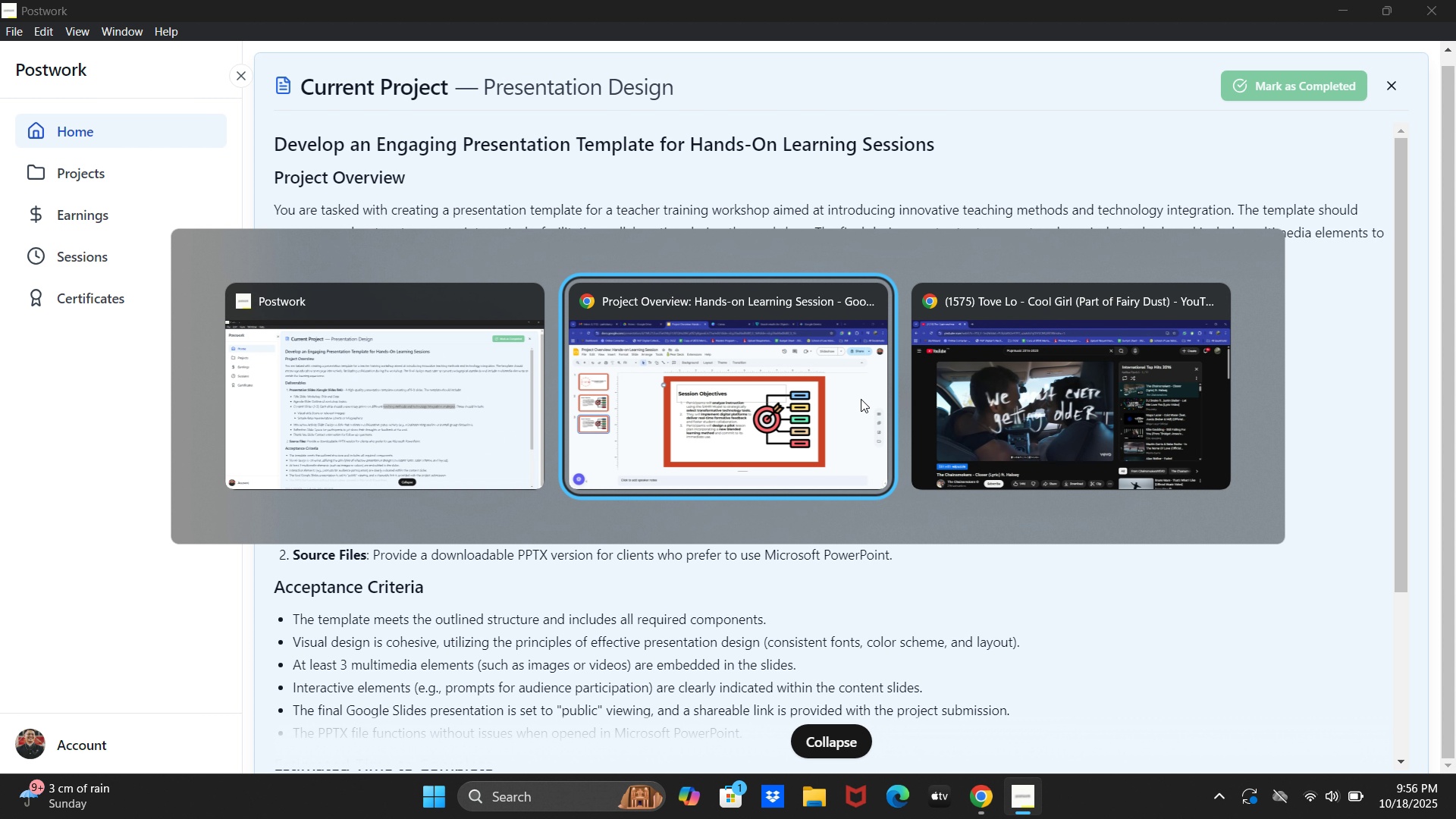 
left_click([745, 416])
 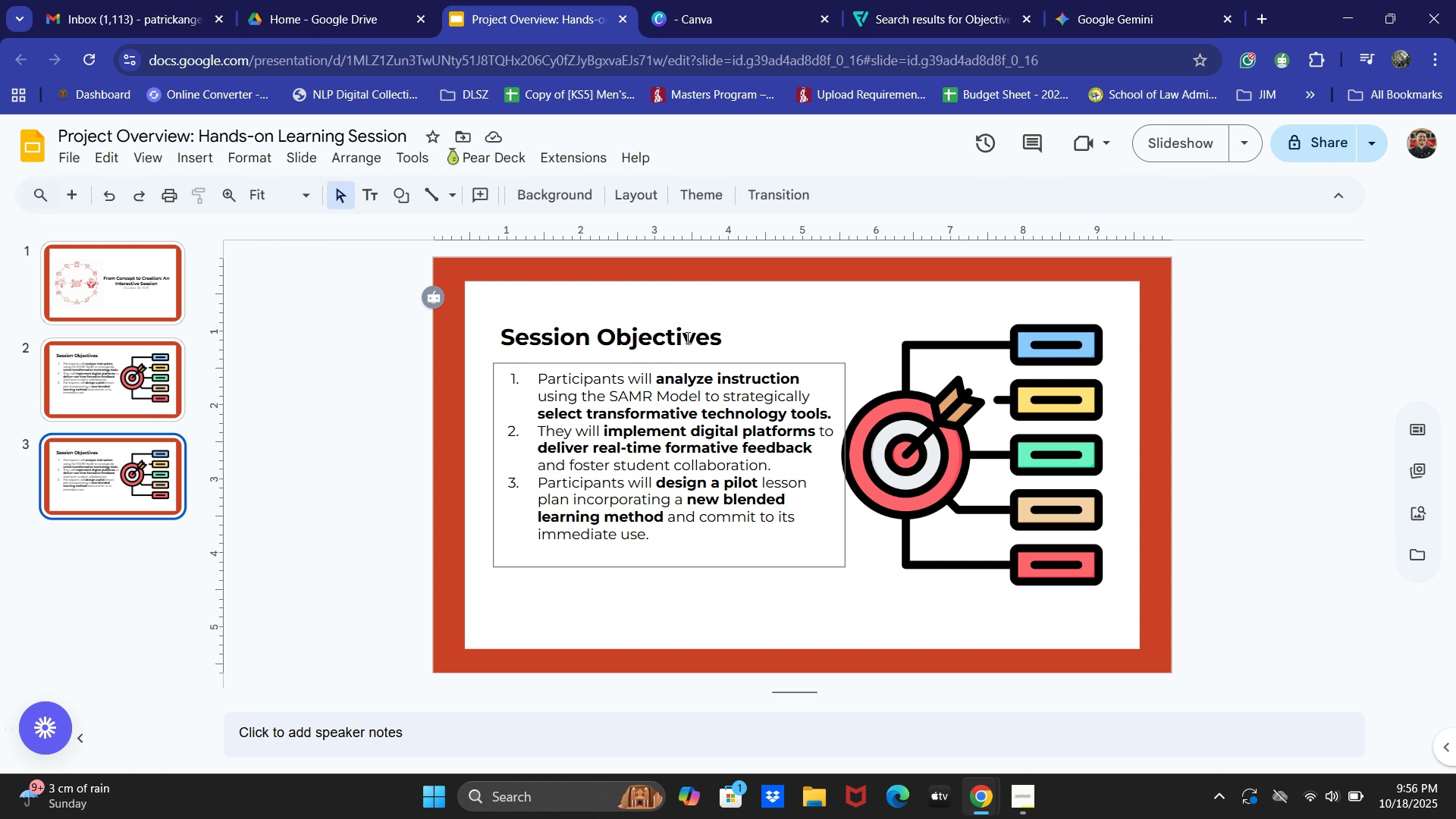 
double_click([686, 337])
 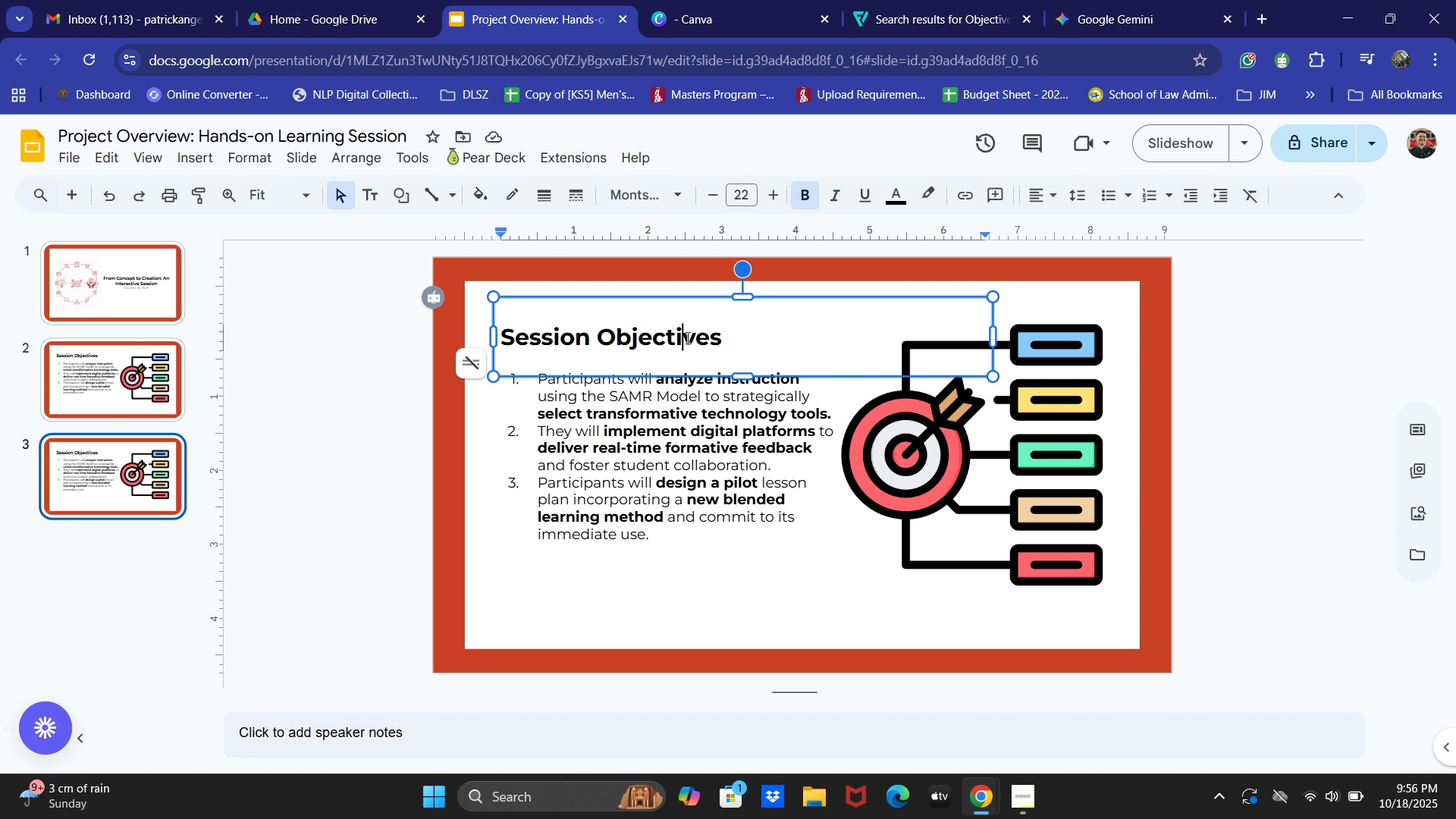 
key(Control+A)
 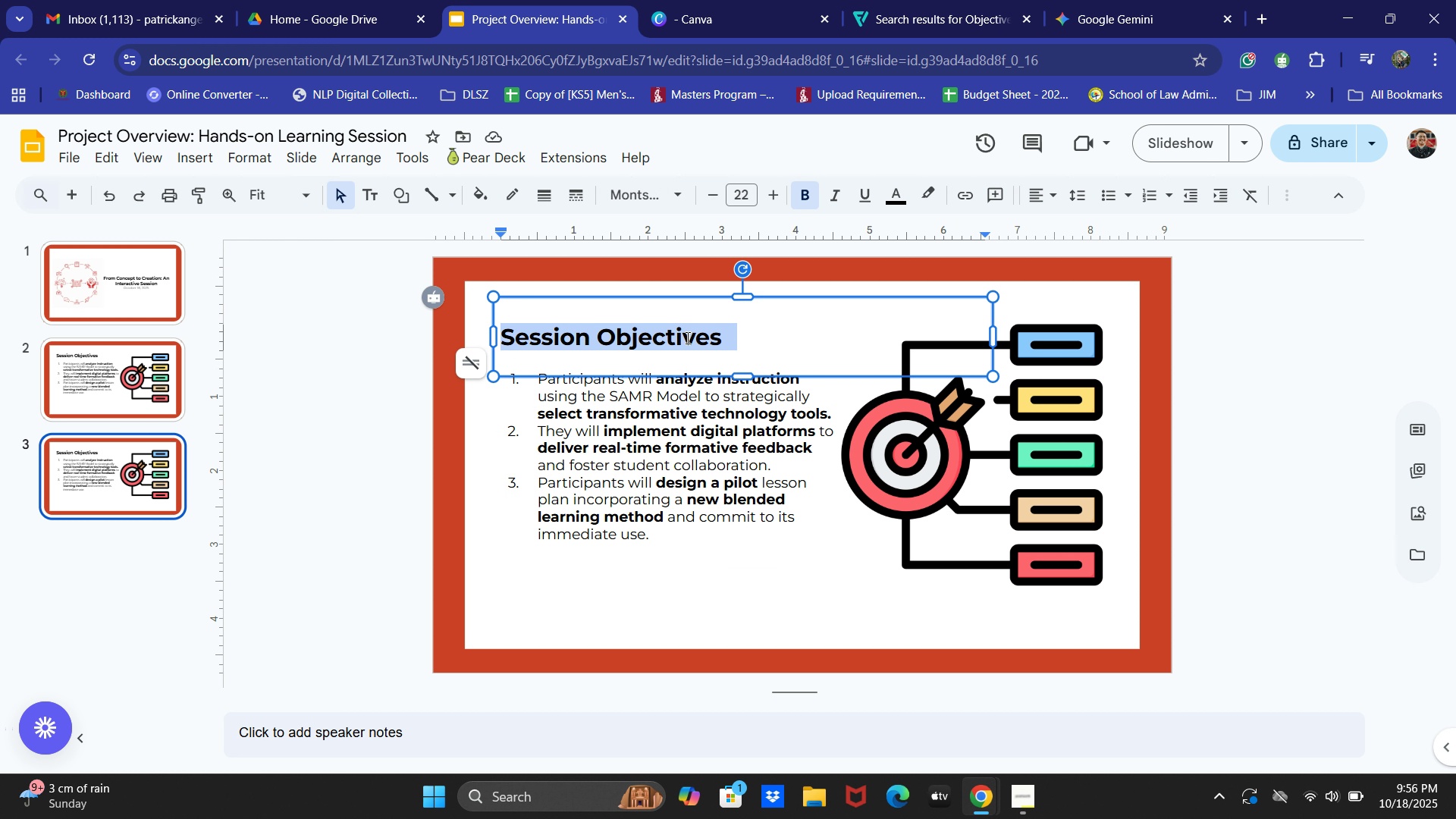 
key(Control+V)
 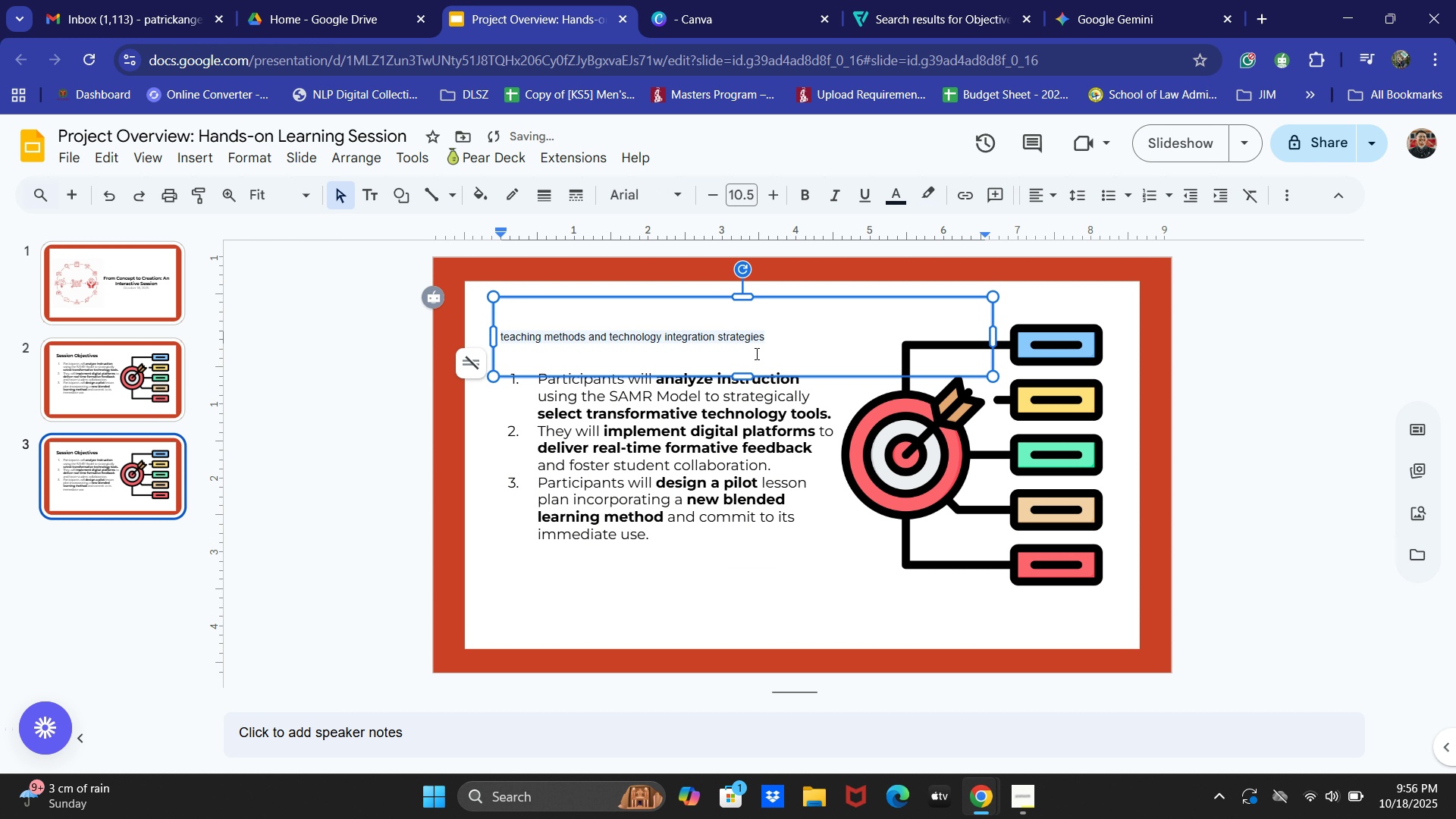 
key(Control+Z)
 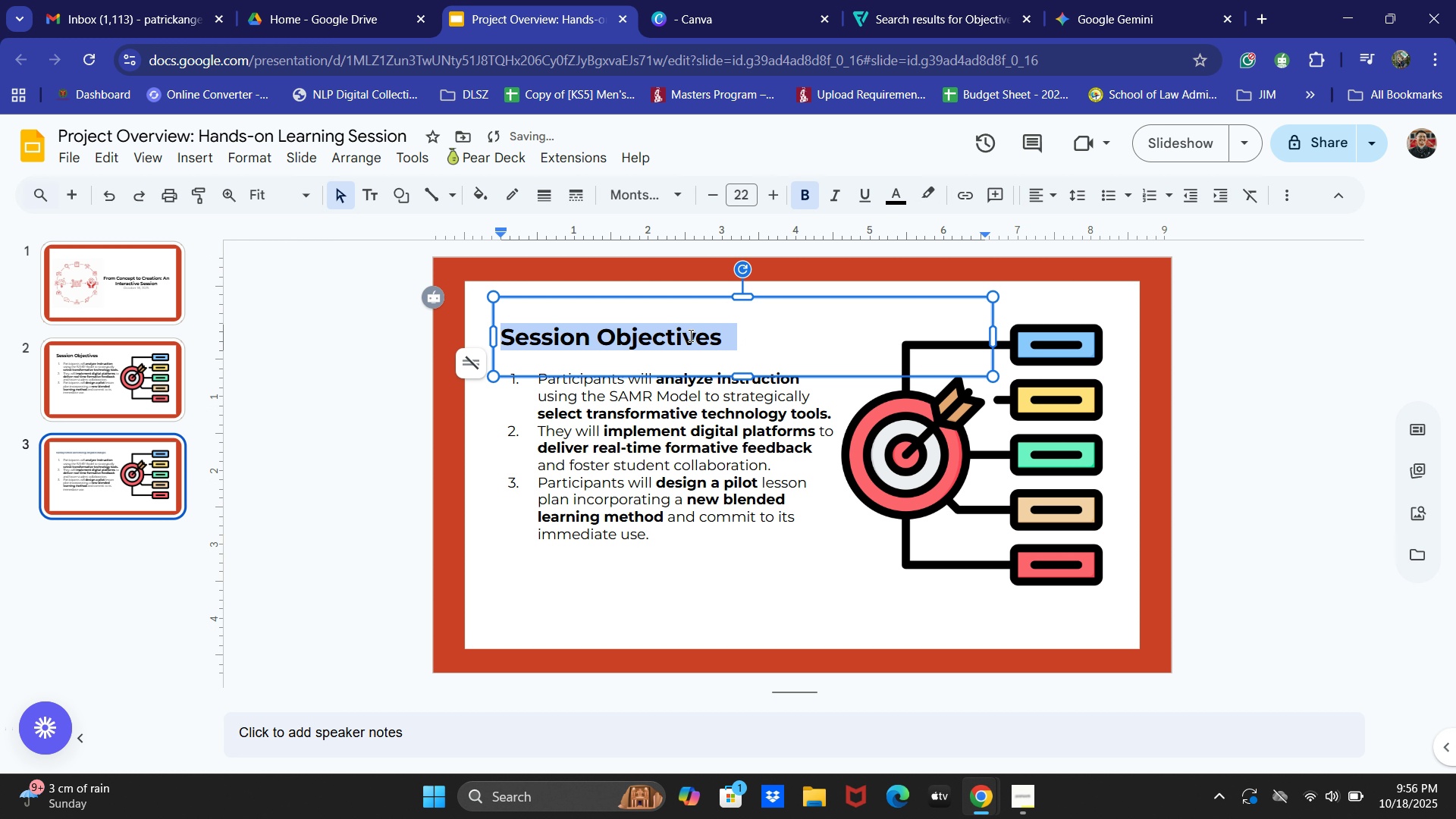 
right_click([689, 335])
 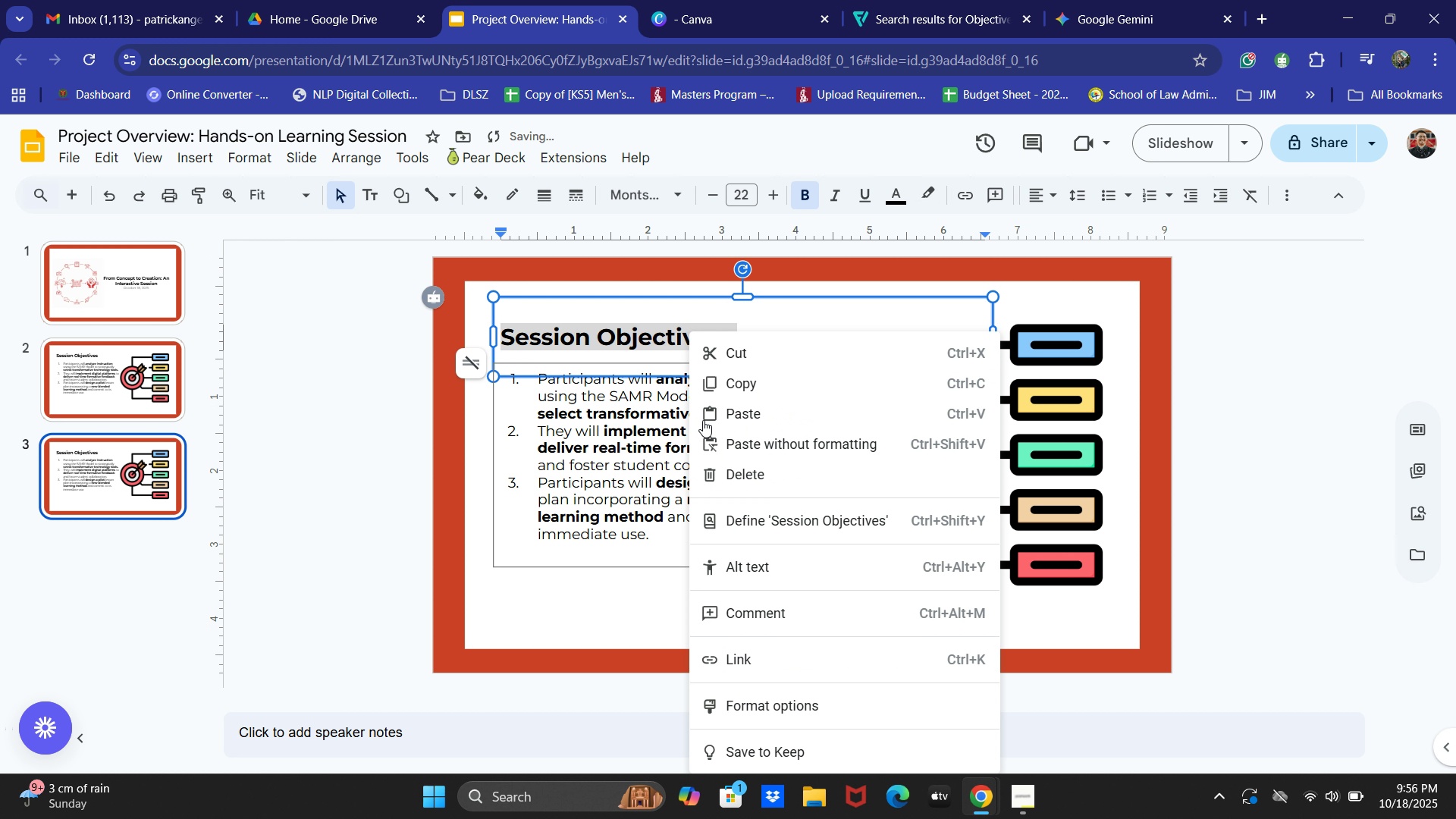 
left_click([769, 448])
 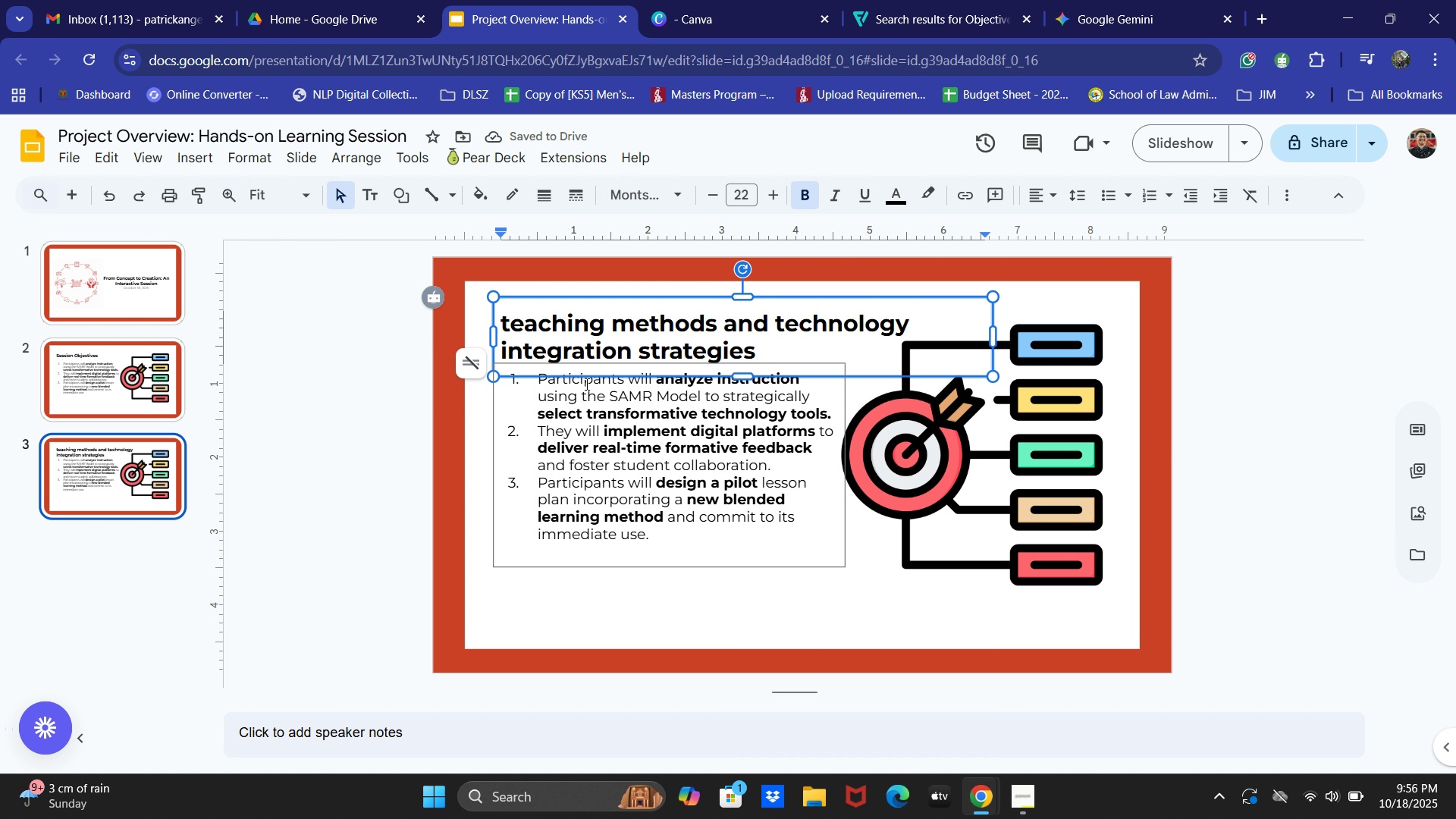 
wait(5.64)
 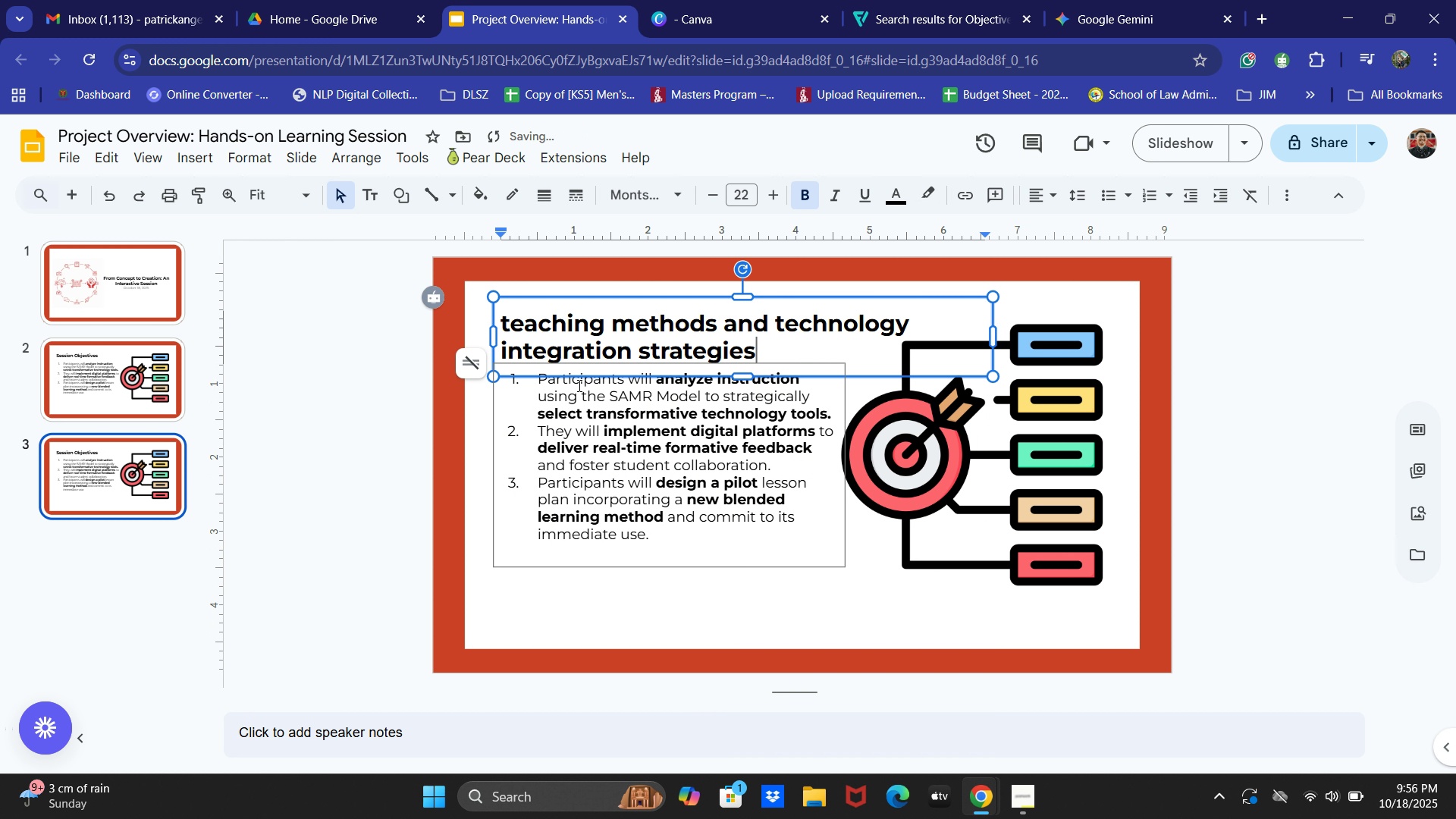 
left_click([513, 324])
 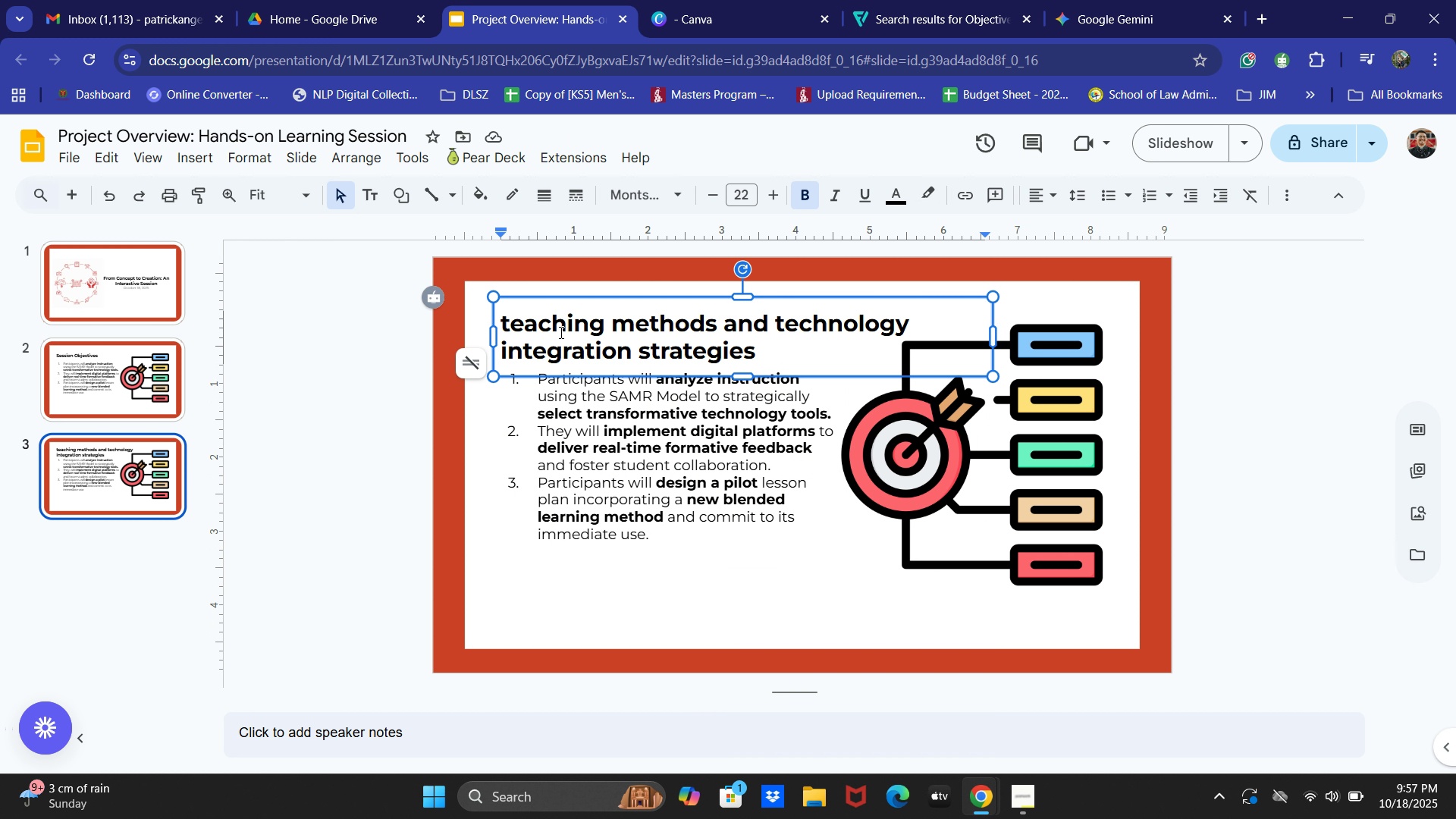 
key(Backspace)
 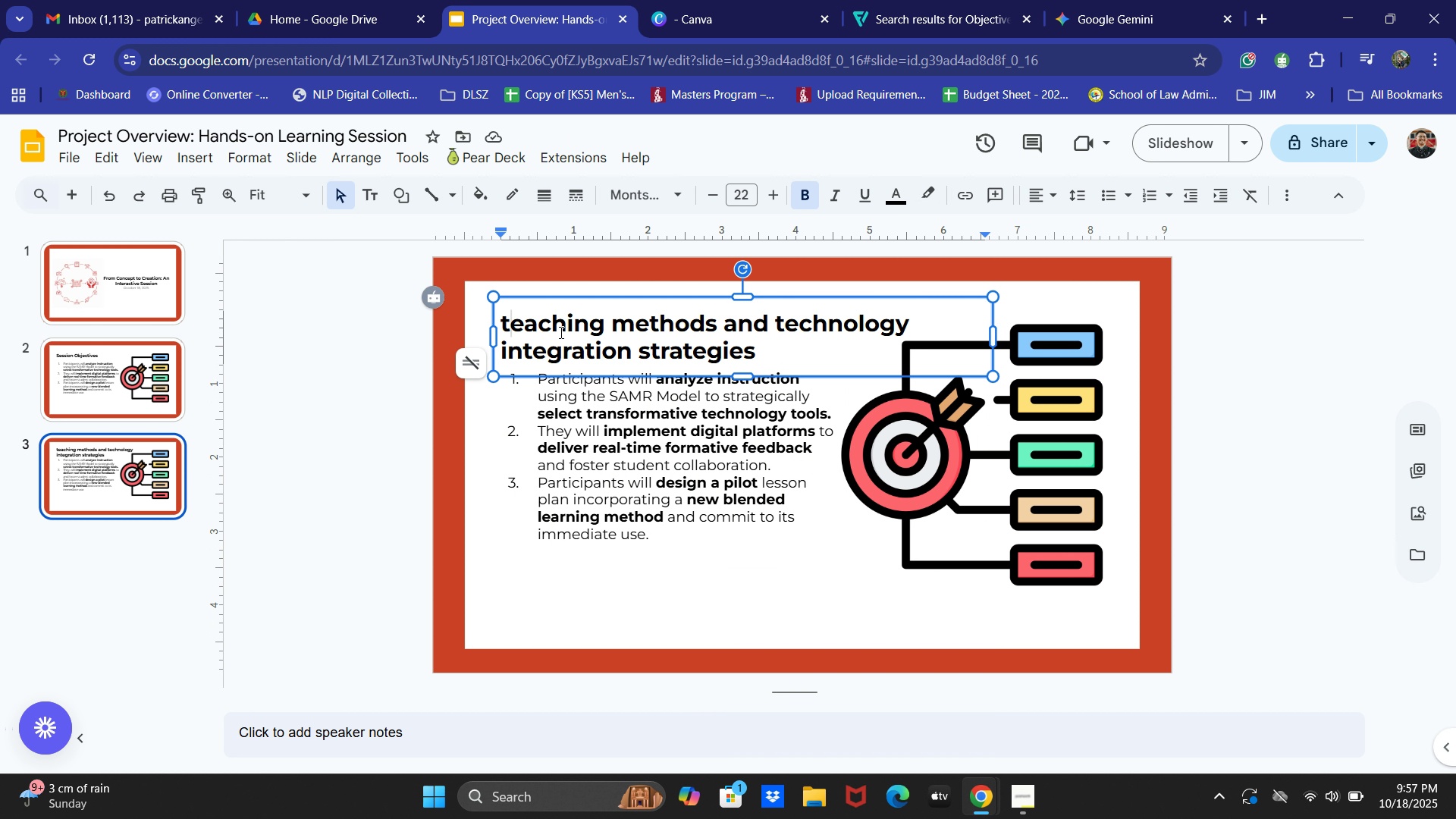 
key(Shift+ShiftLeft)
 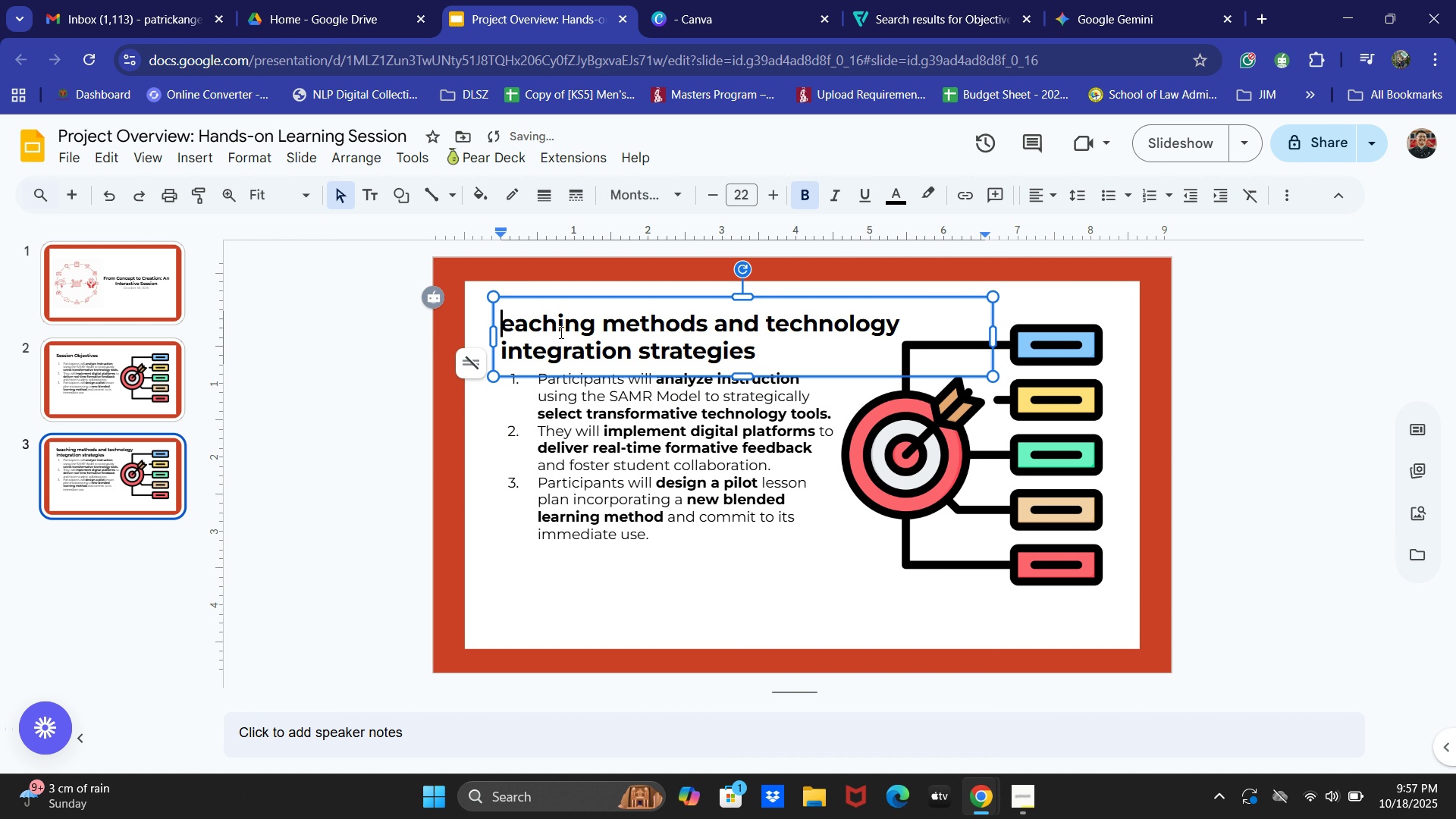 
key(Shift+T)
 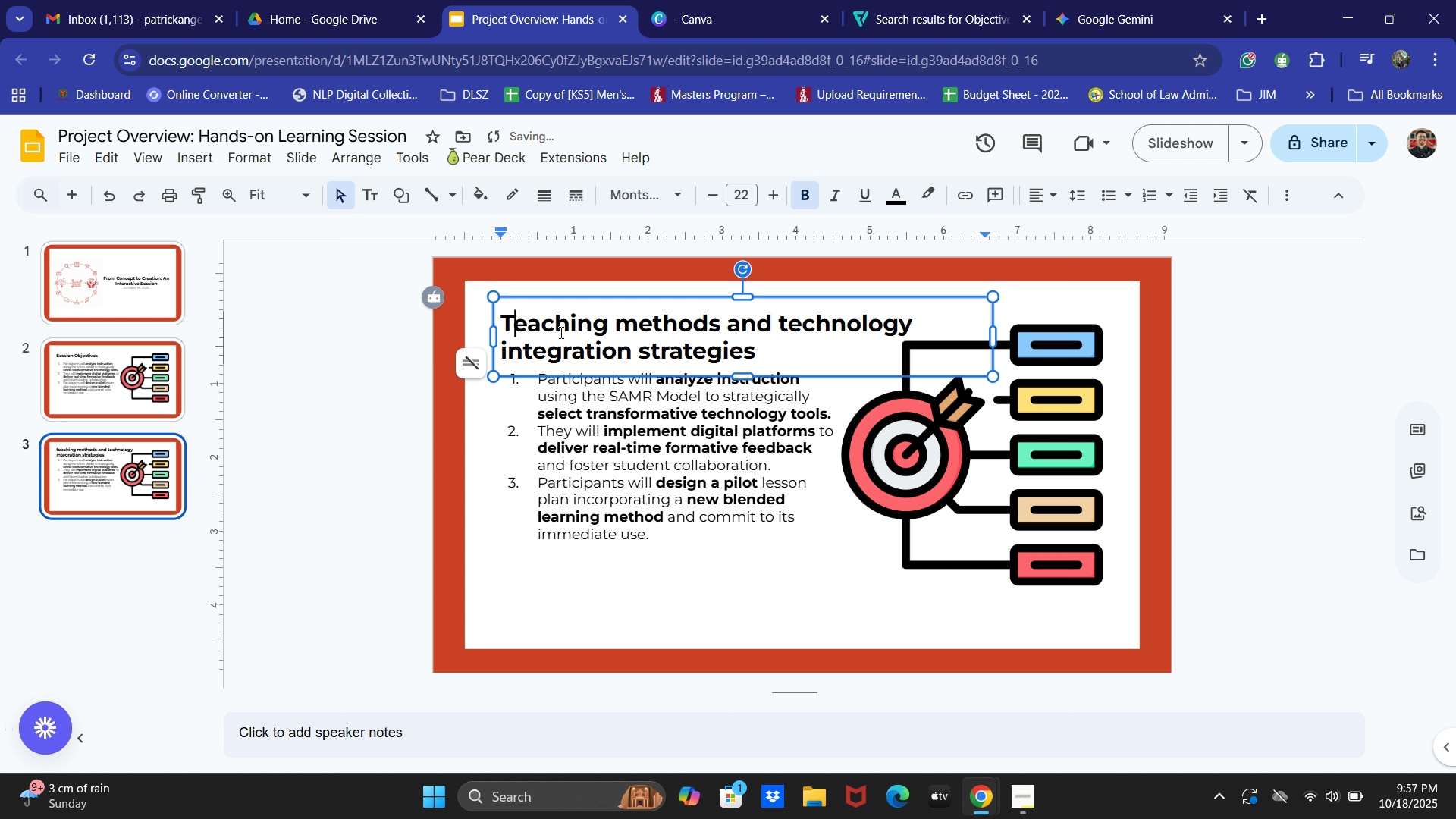 
key(ArrowRight)
 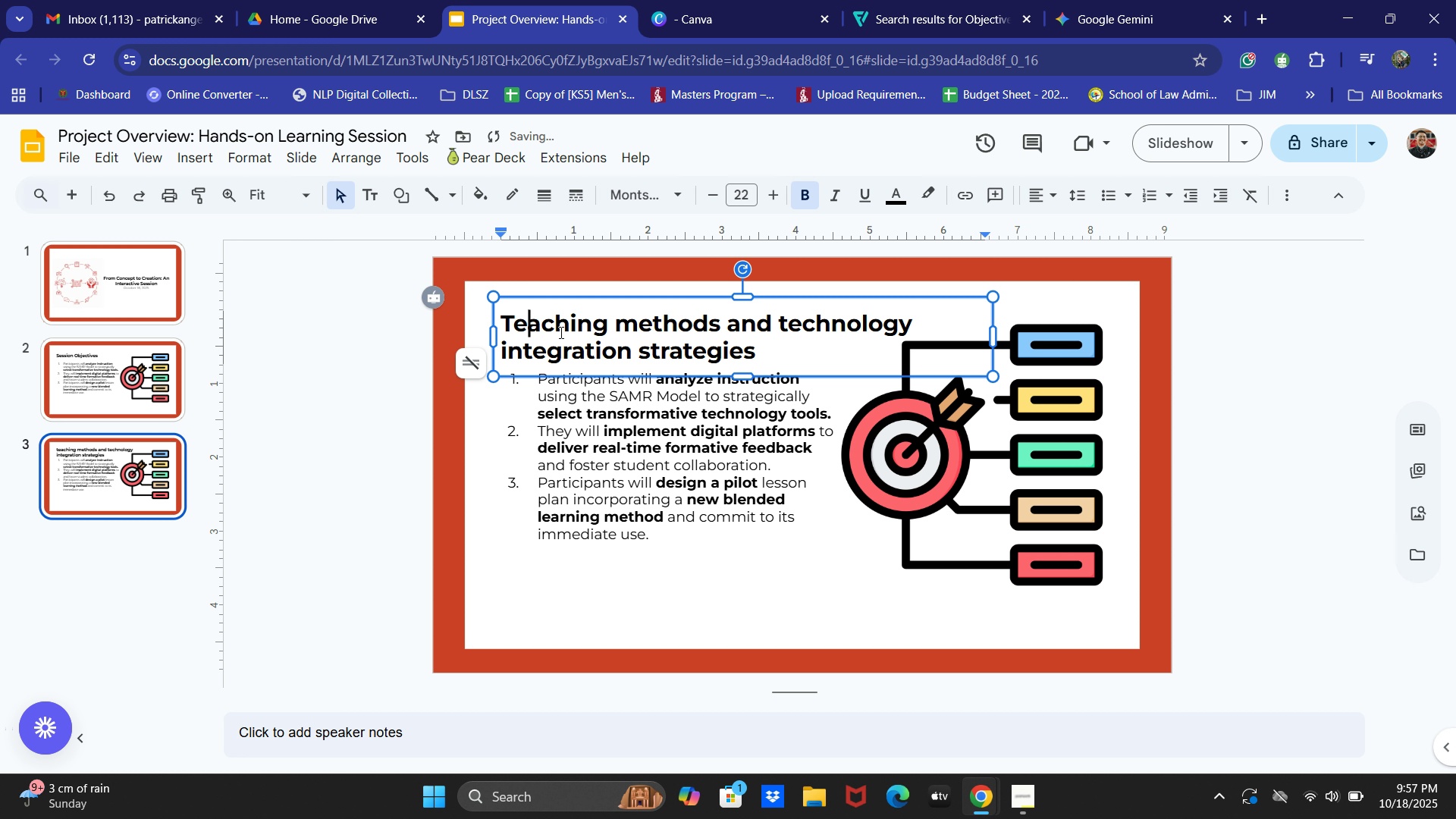 
key(ArrowRight)
 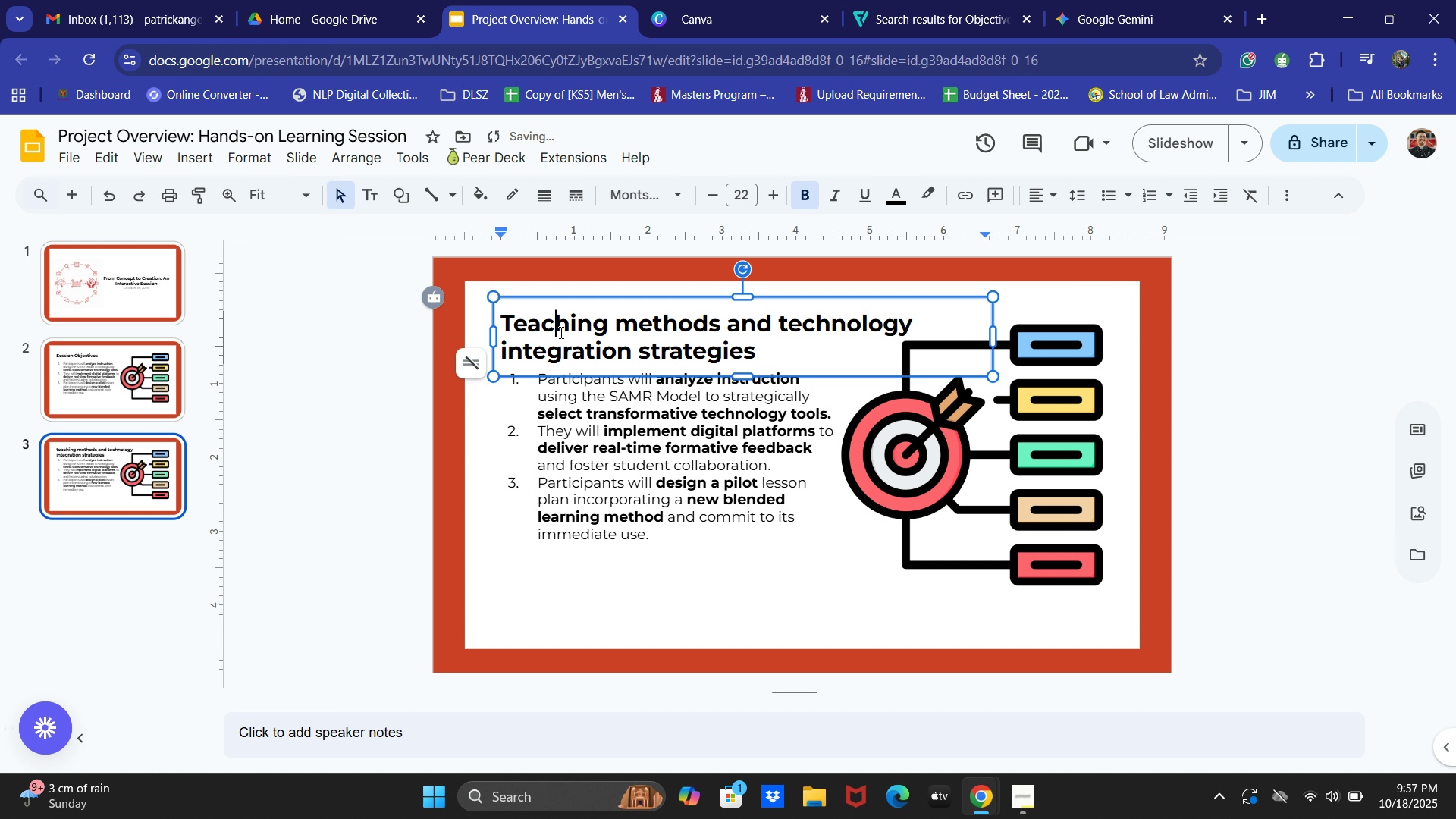 
hold_key(key=ArrowRight, duration=0.56)
 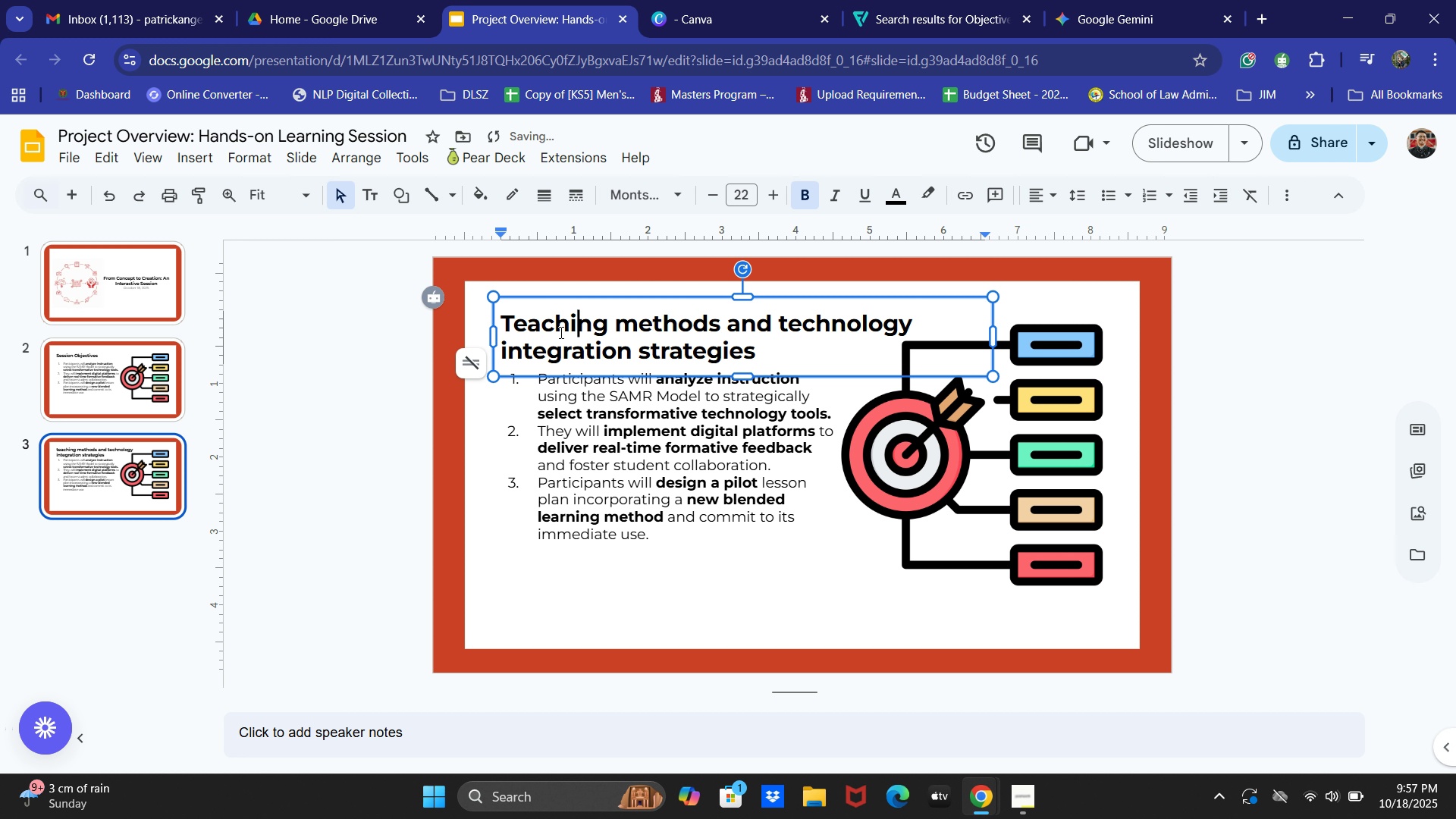 
key(ArrowRight)
 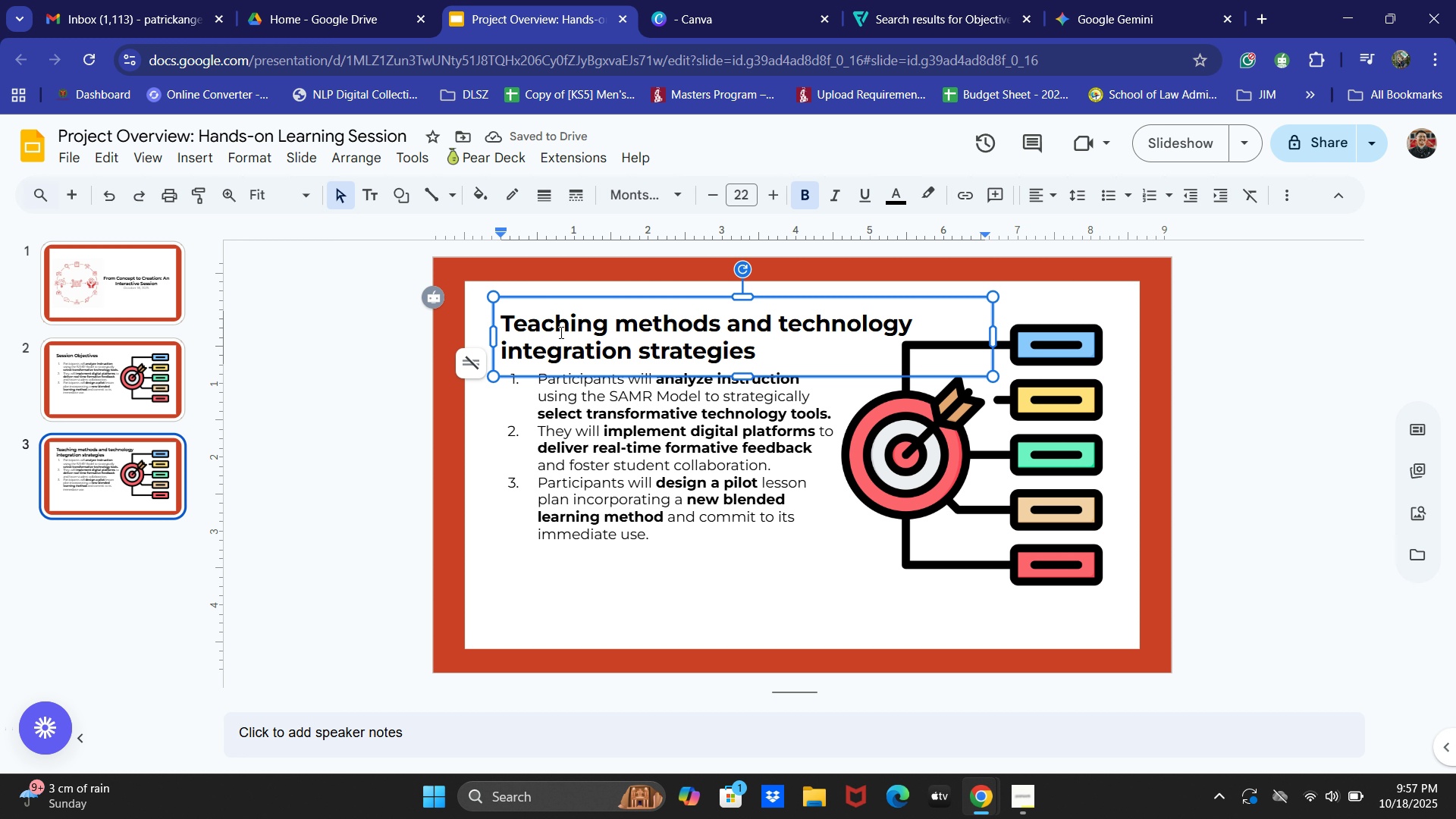 
key(ArrowRight)
 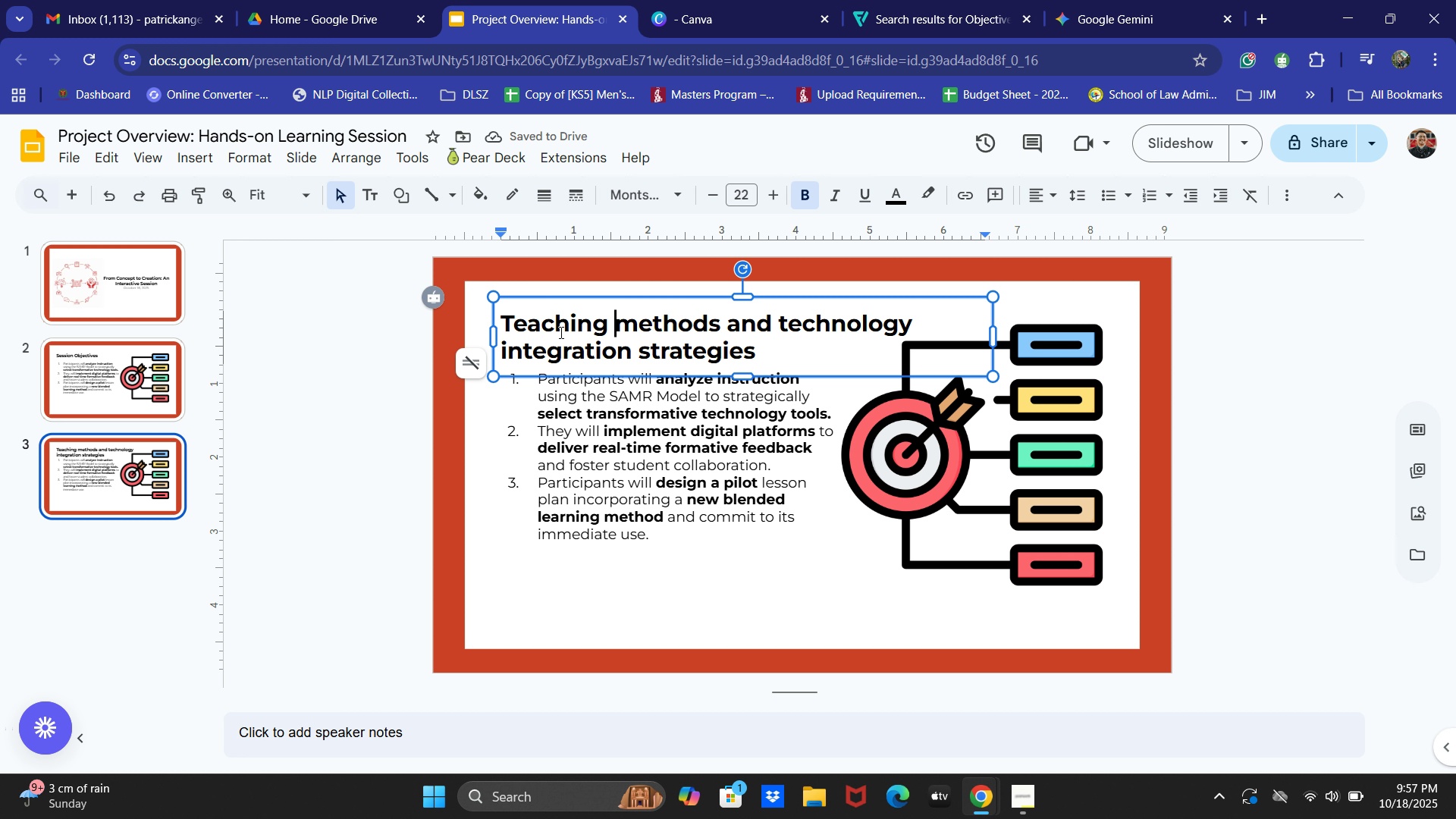 
key(ArrowRight)
 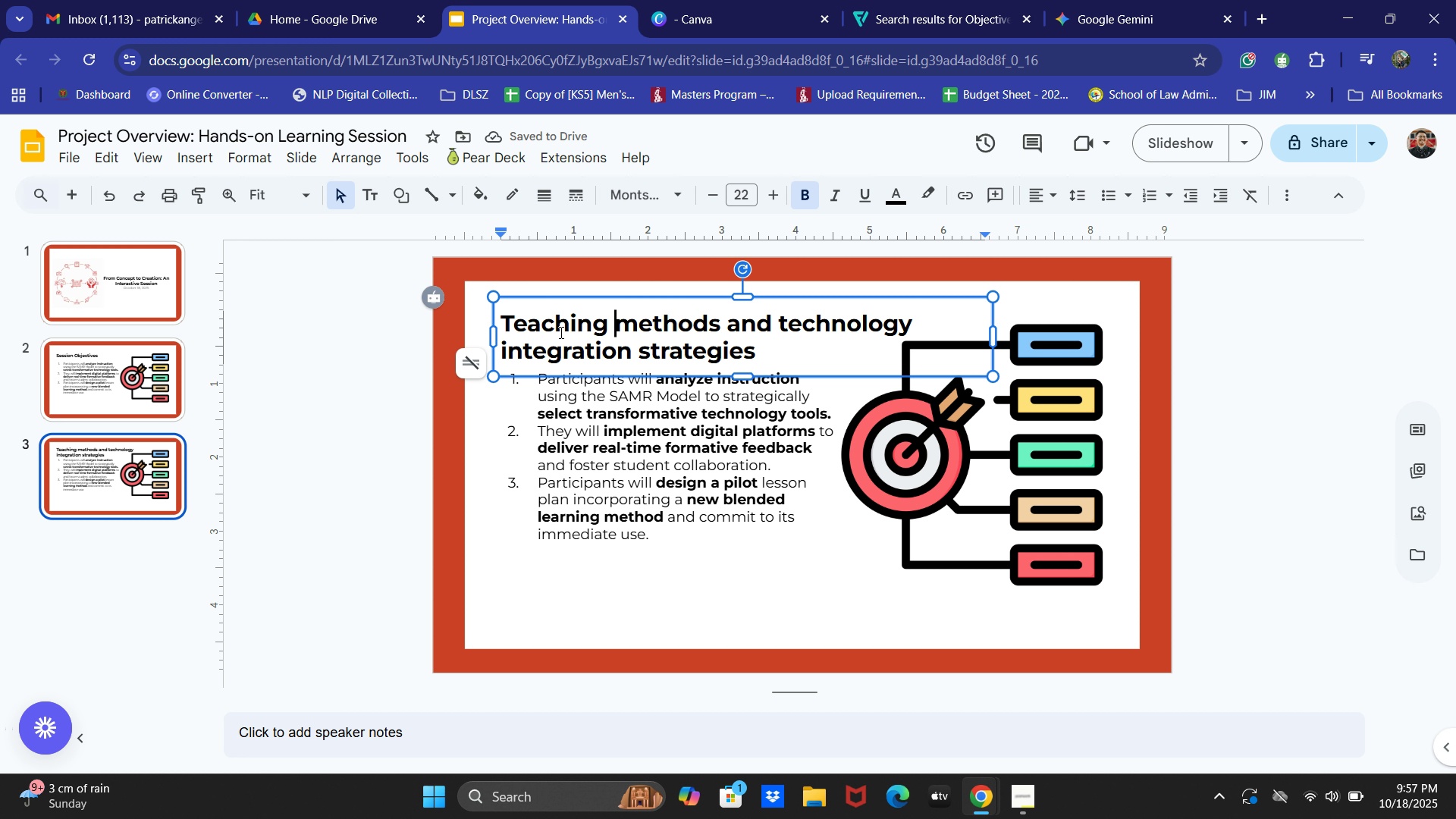 
key(ArrowRight)
 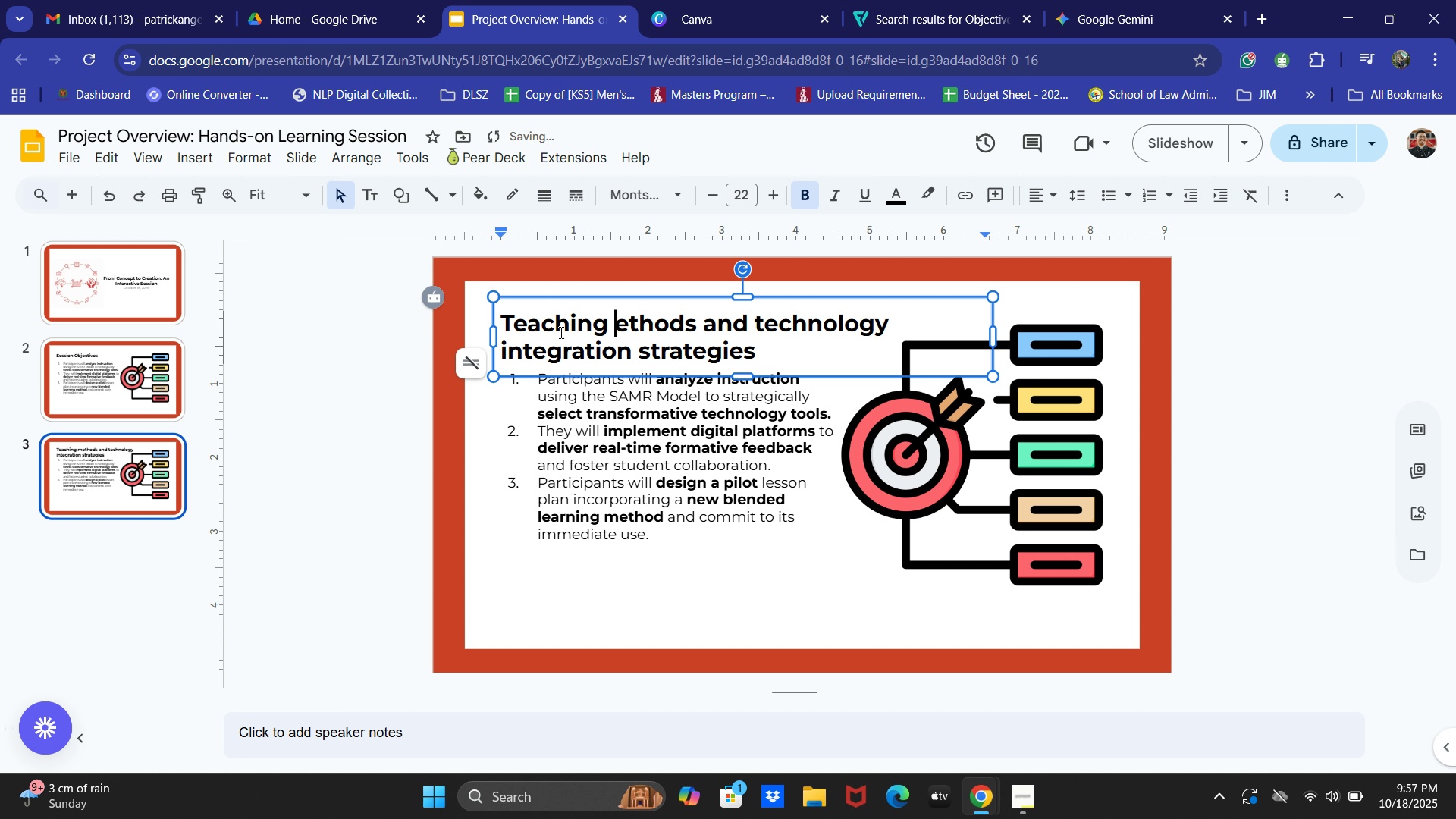 
key(Backspace)
 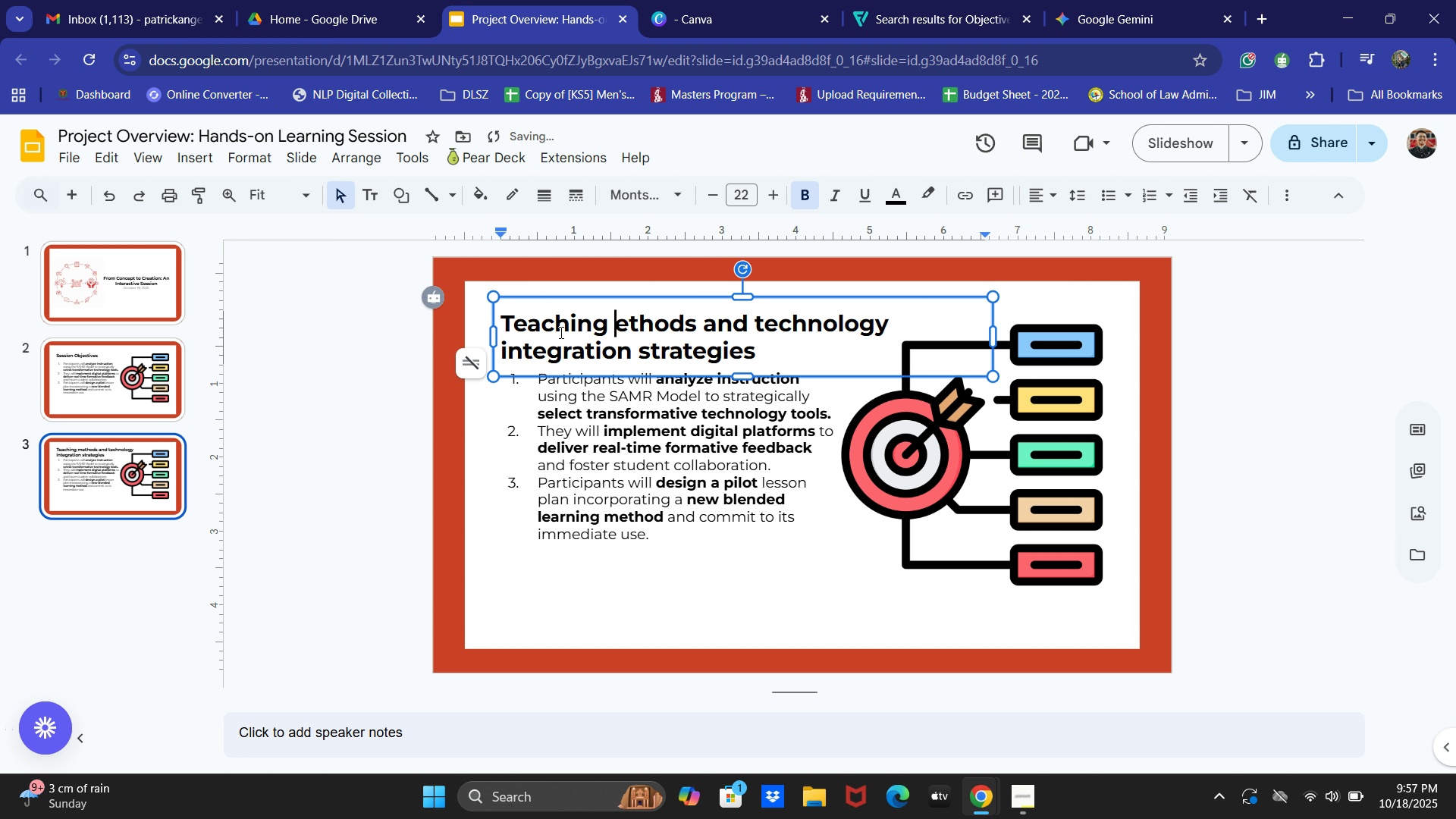 
key(Shift+ShiftLeft)
 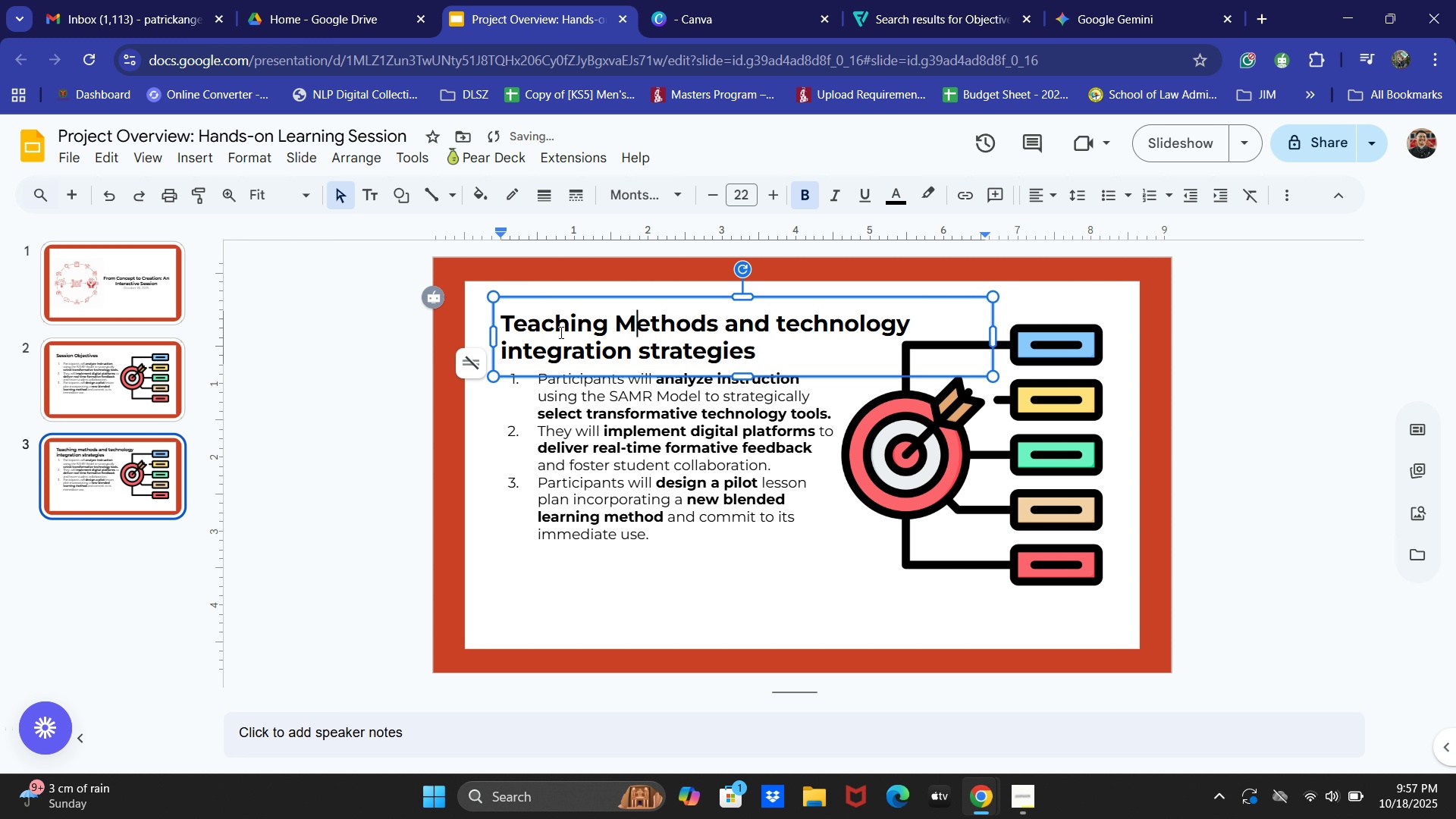 
key(Shift+M)
 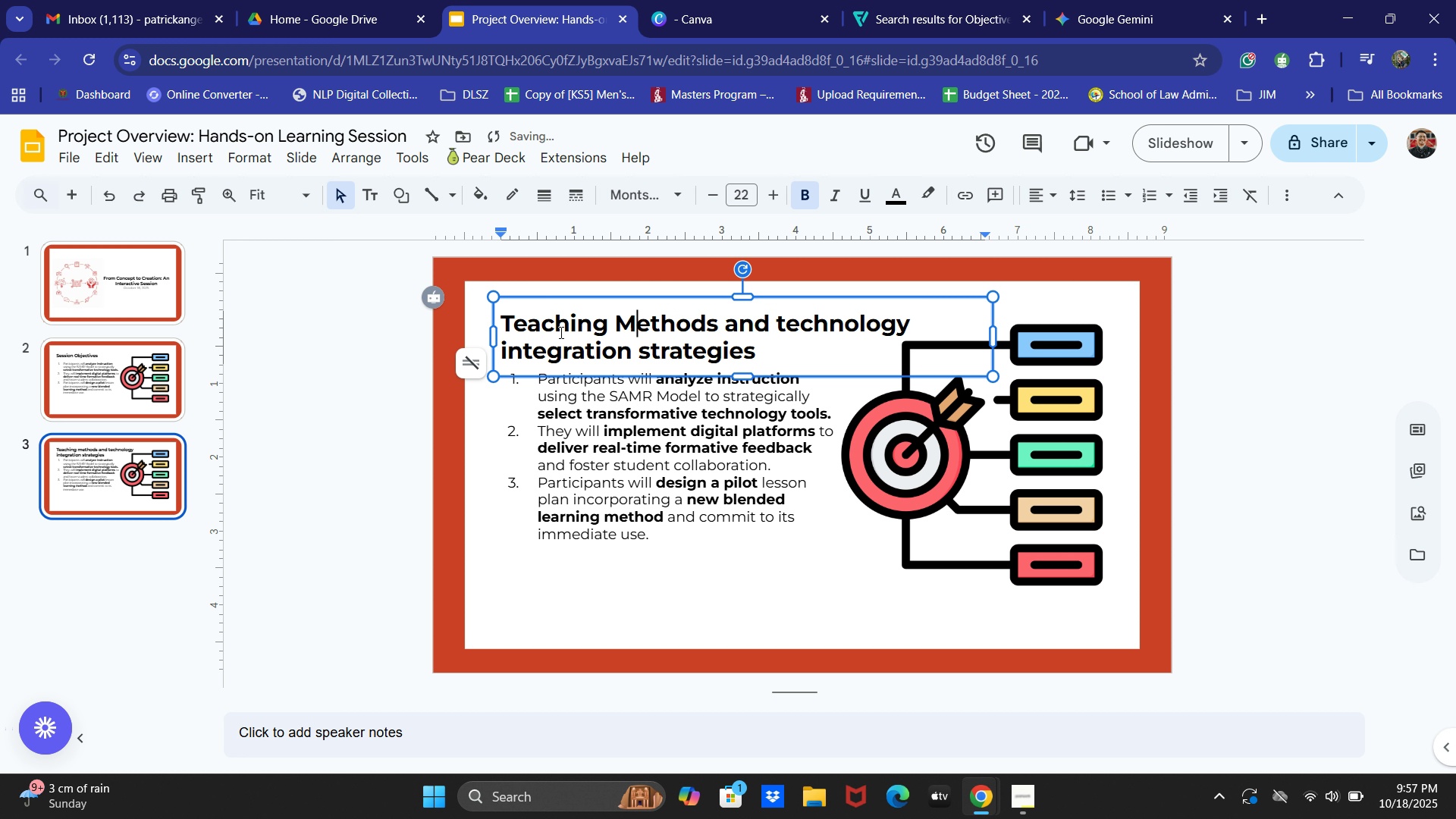 
key(ArrowRight)
 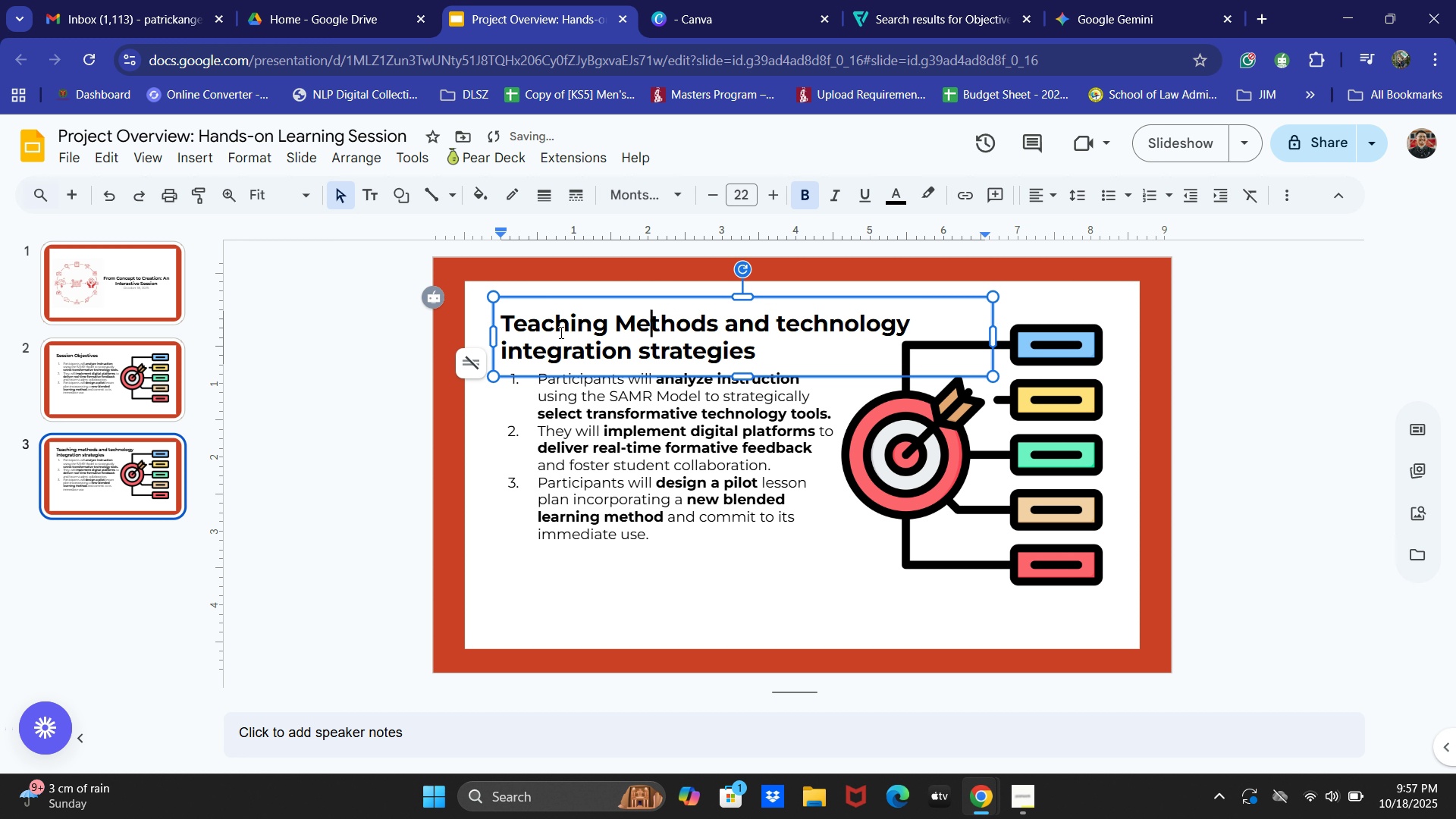 
key(ArrowRight)
 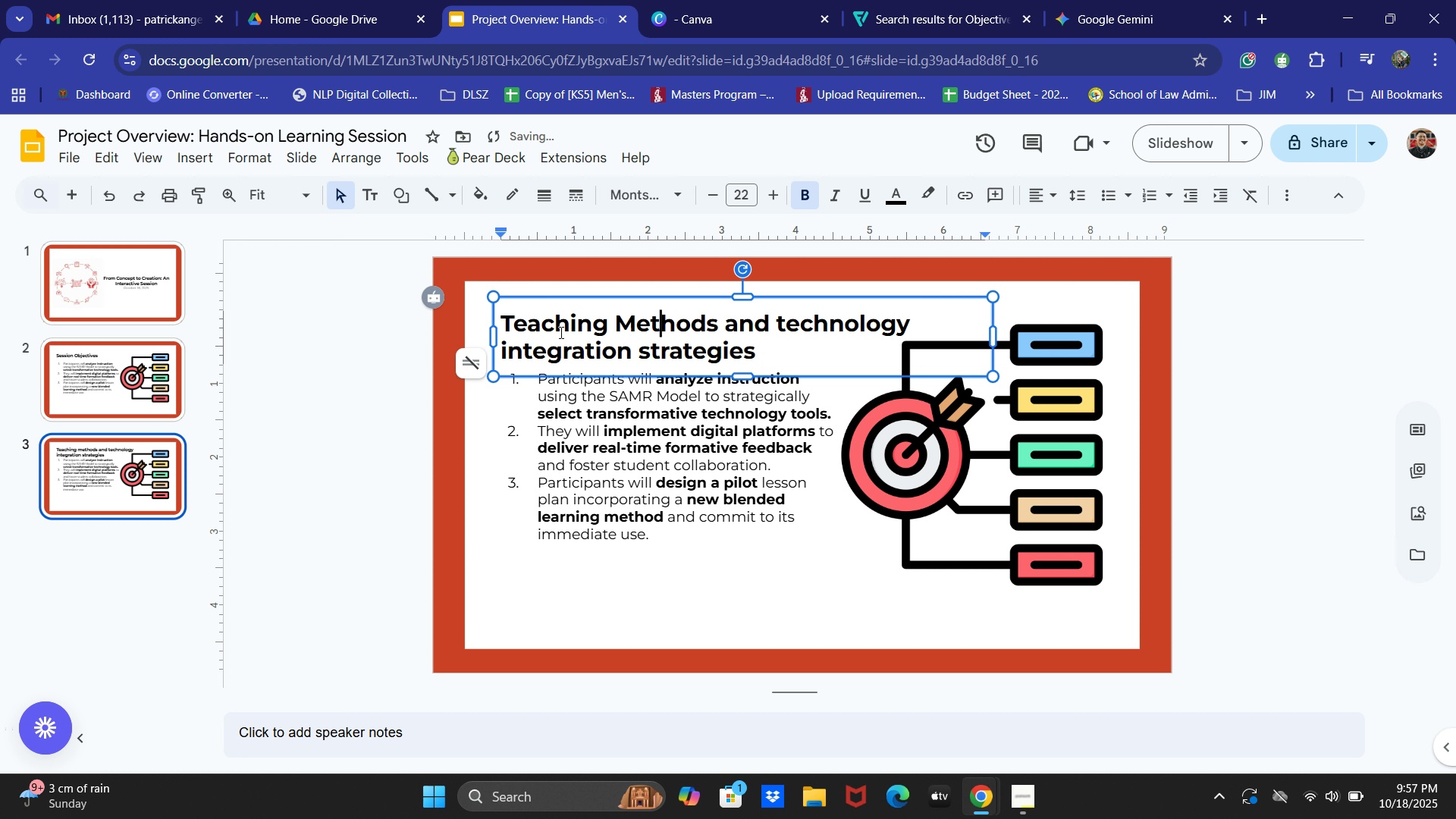 
key(ArrowRight)
 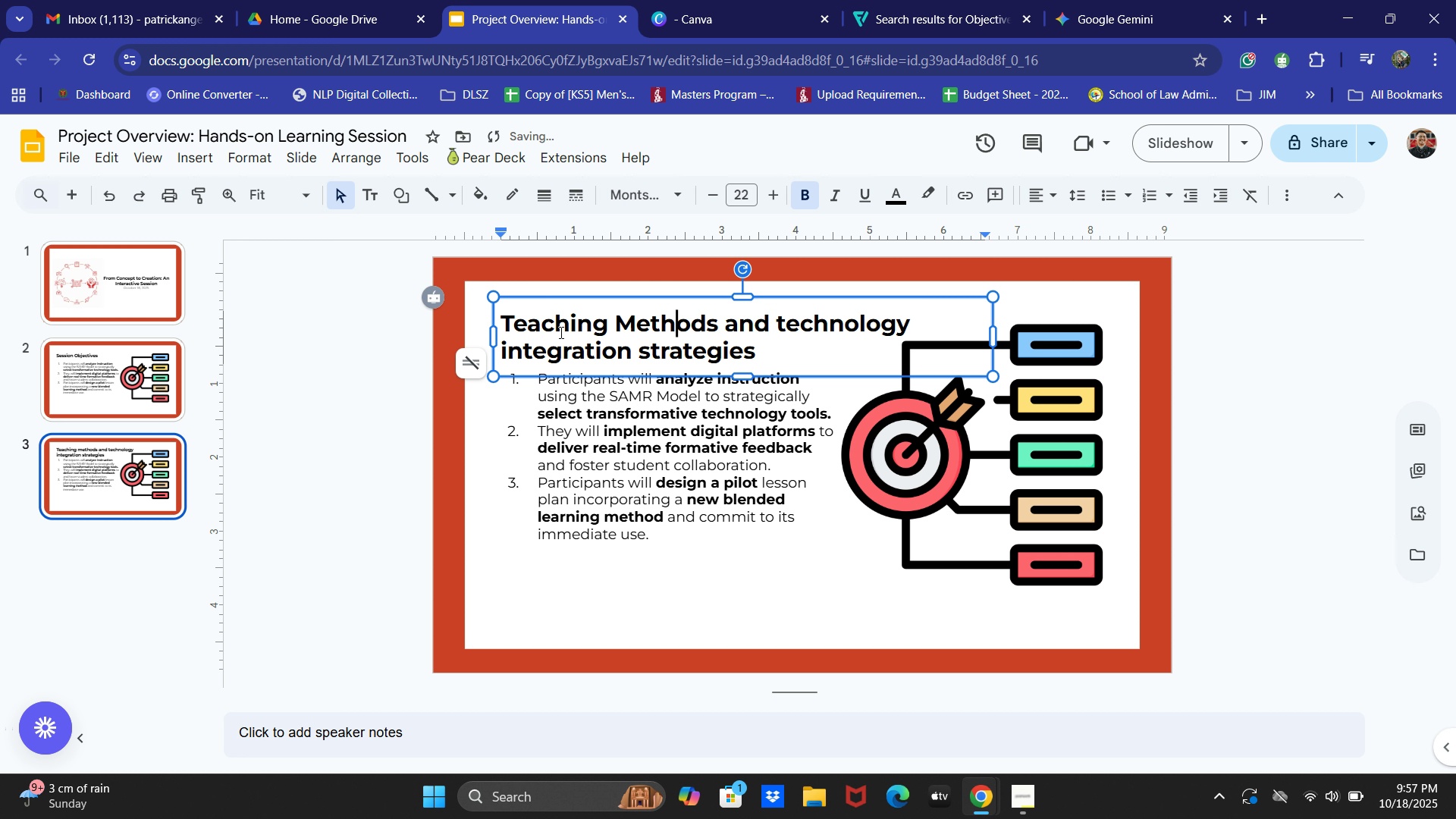 
key(ArrowRight)
 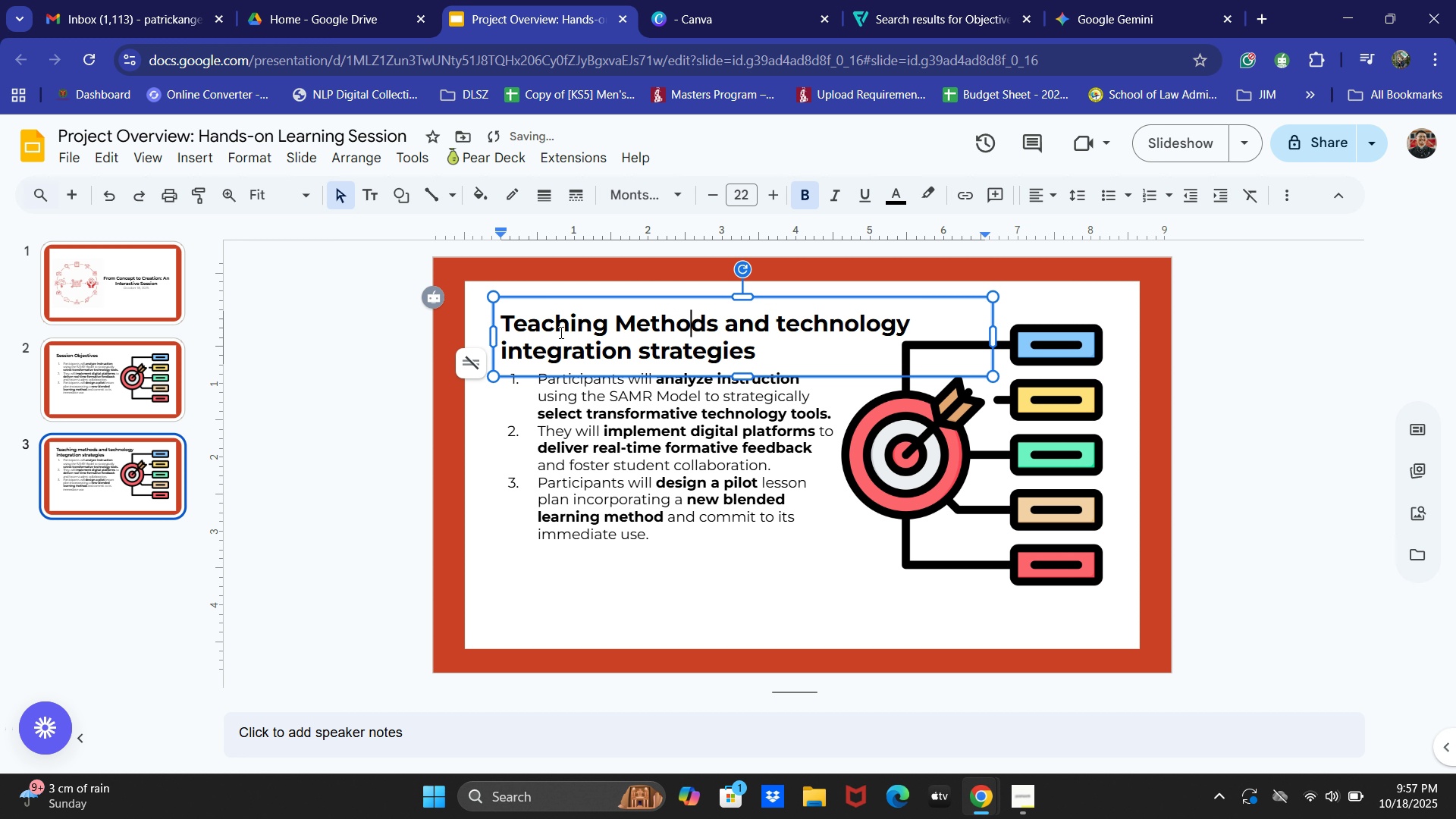 
key(ArrowRight)
 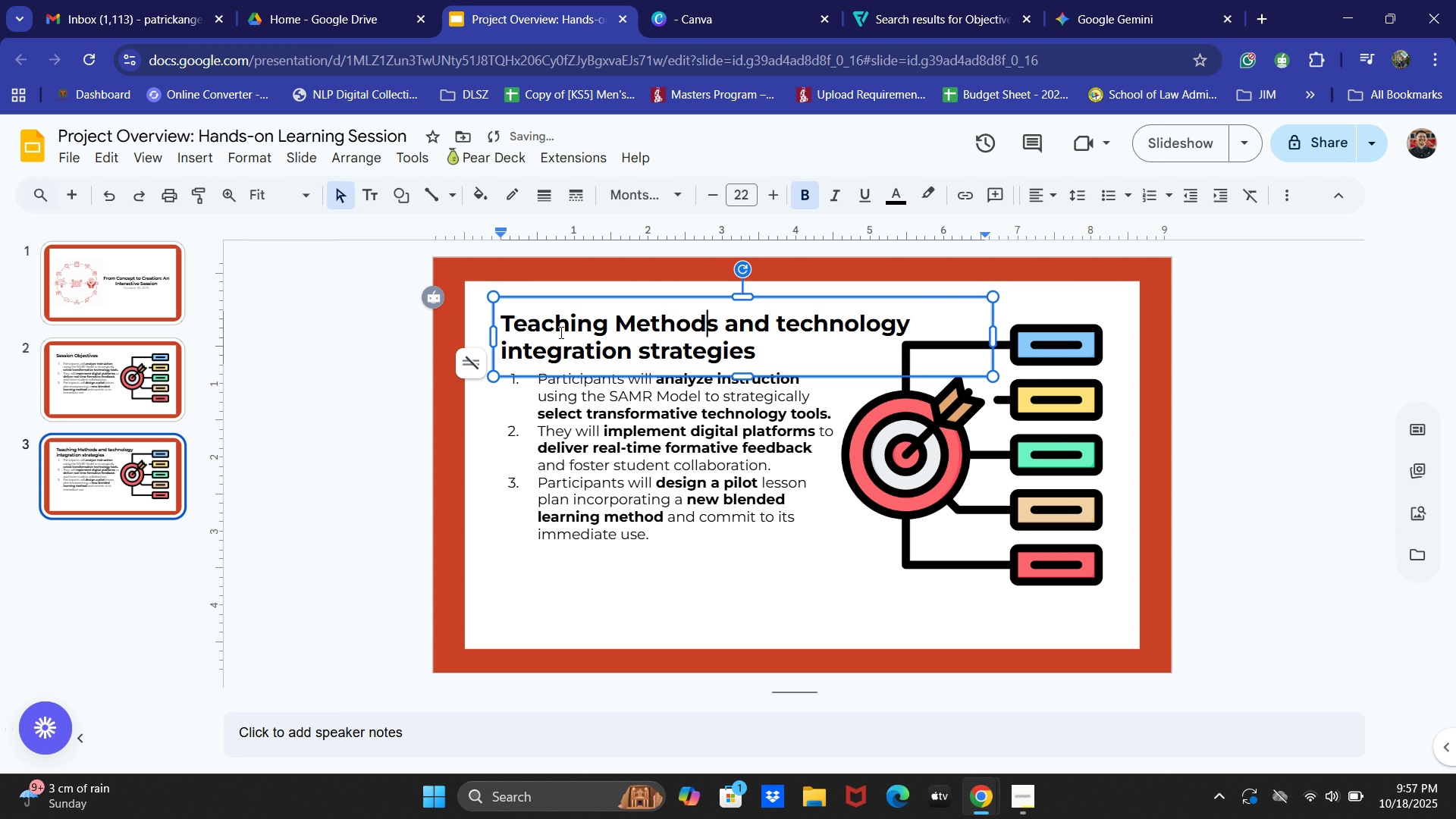 
key(ArrowRight)
 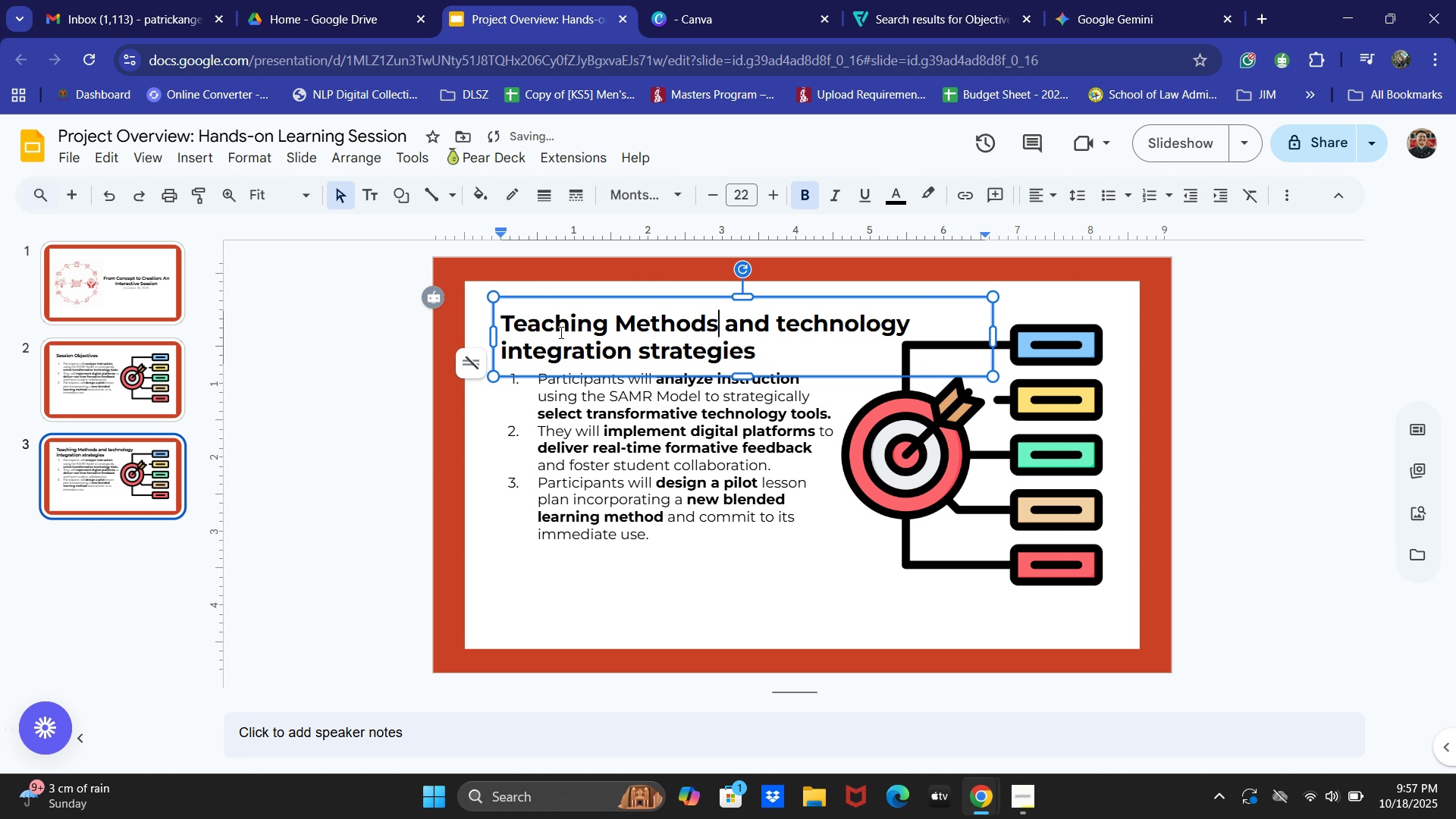 
key(ArrowRight)
 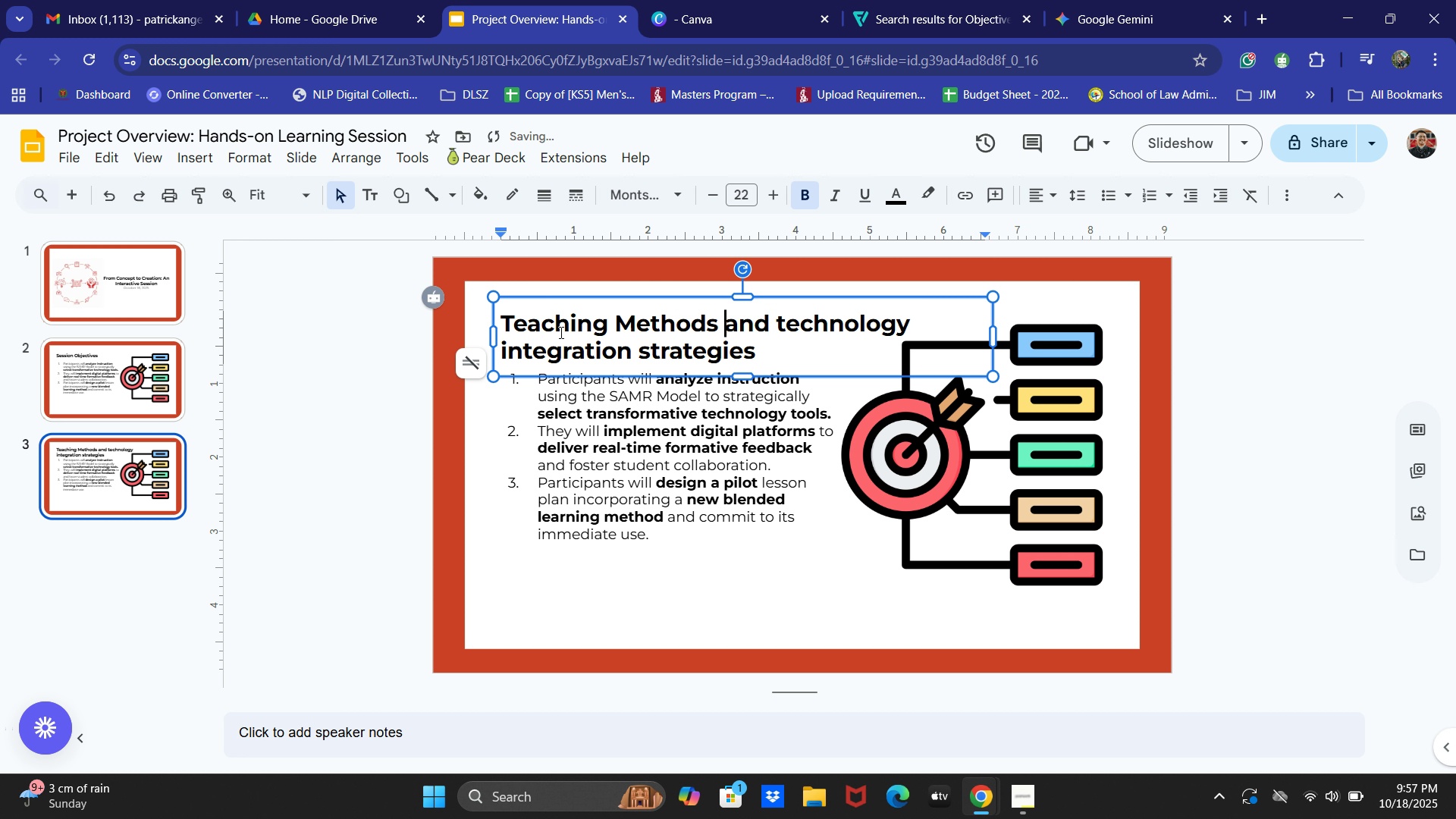 
key(ArrowRight)
 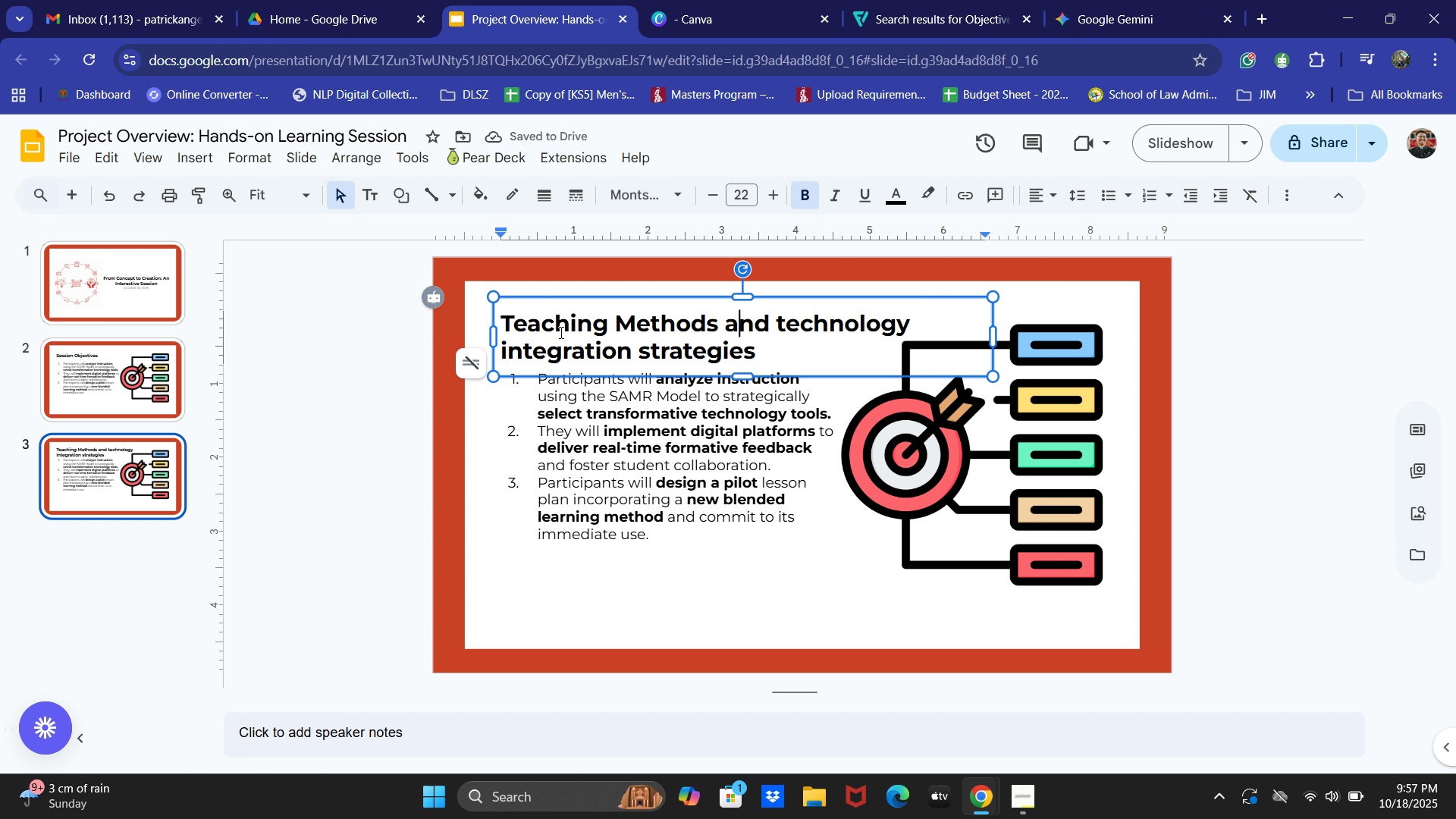 
key(ArrowRight)
 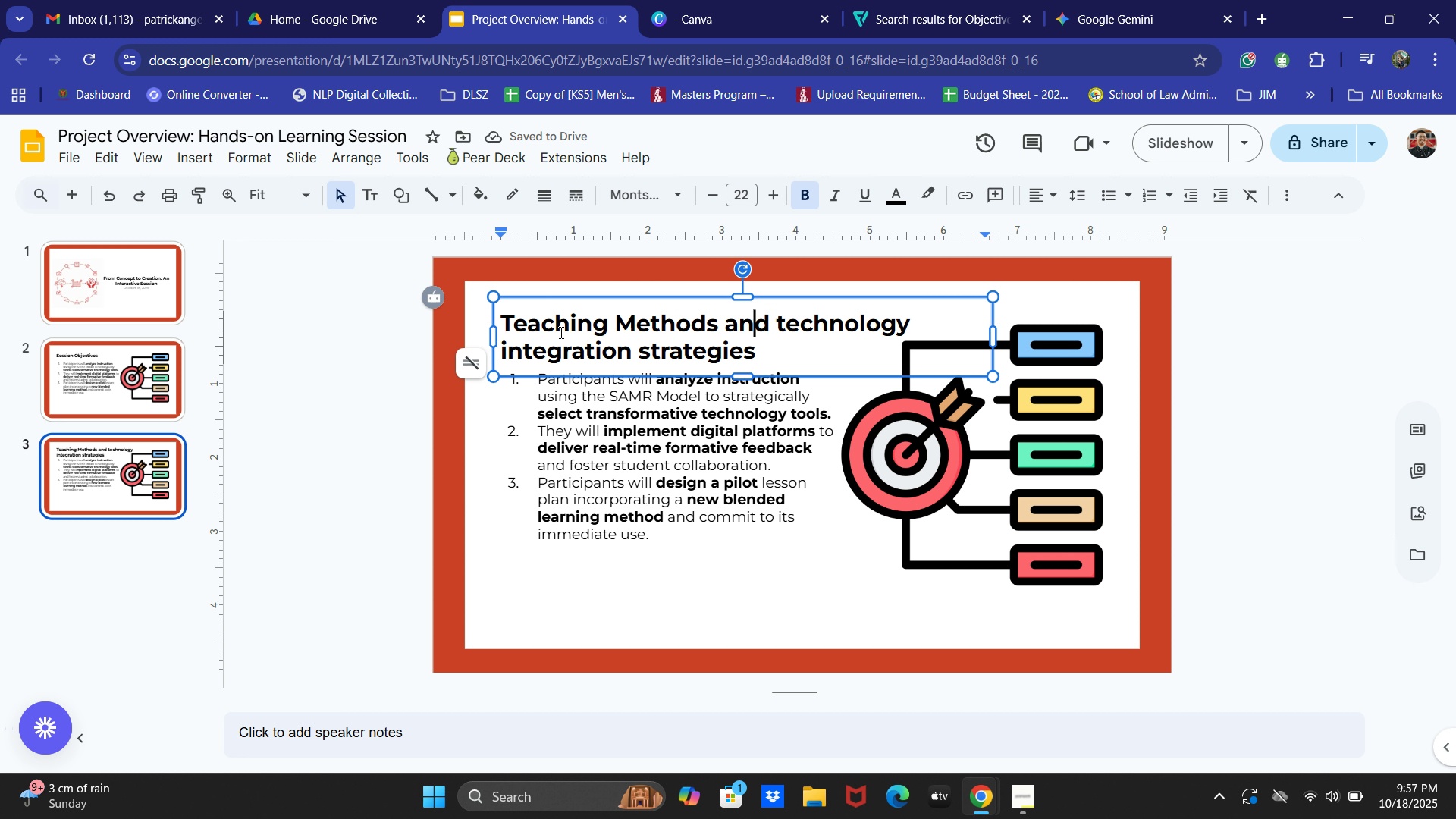 
key(ArrowRight)
 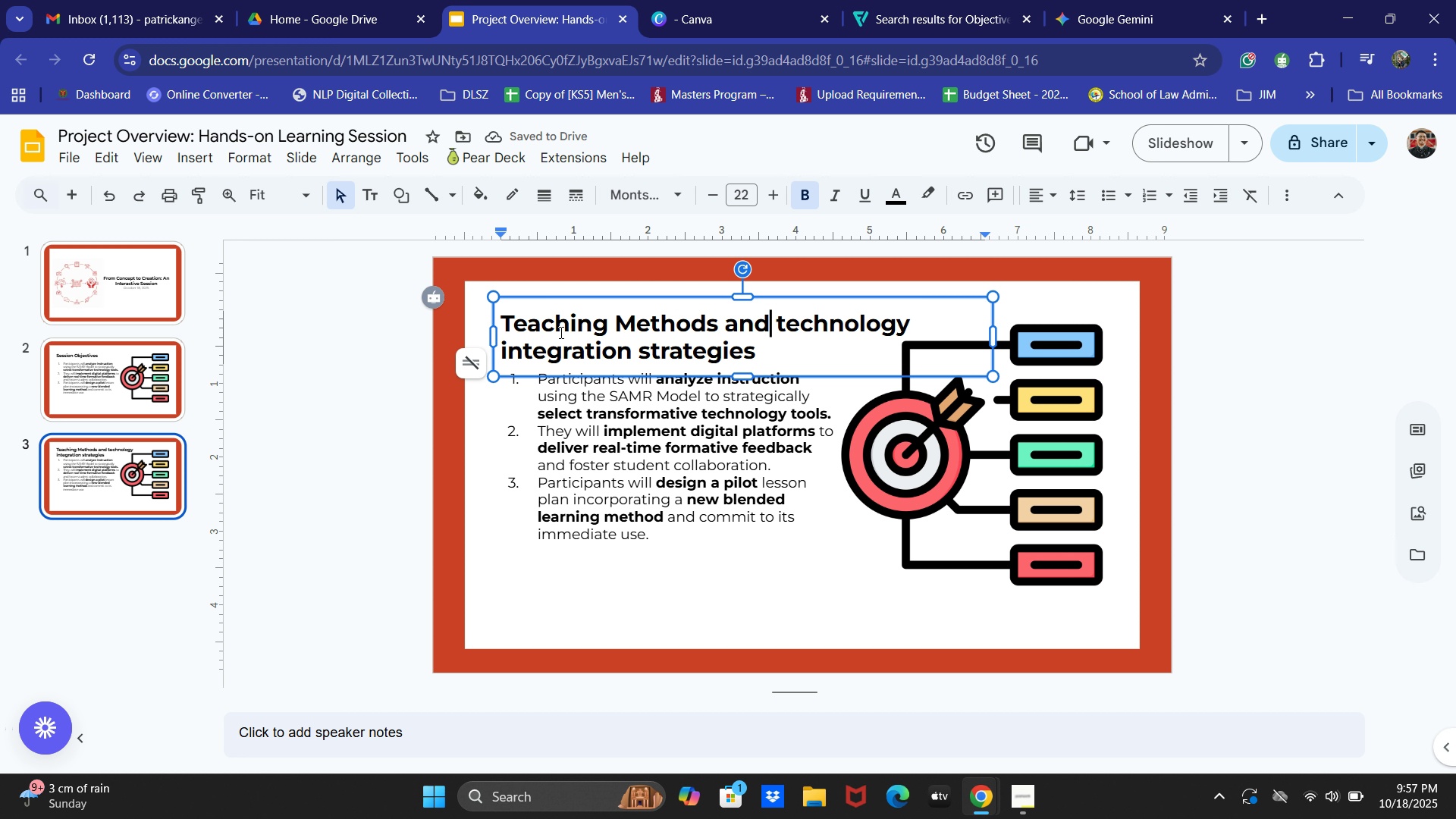 
key(ArrowRight)
 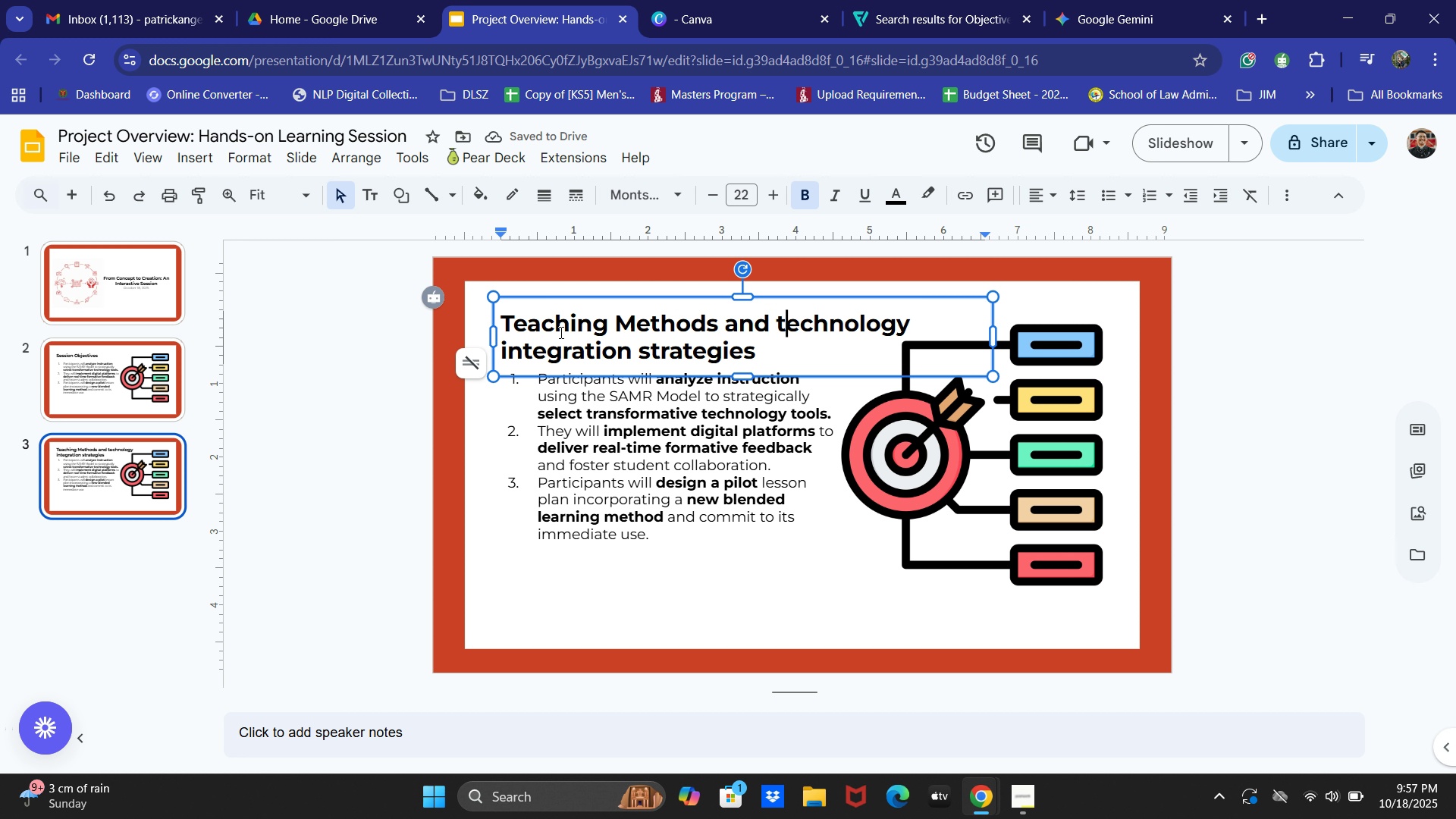 
key(ArrowRight)
 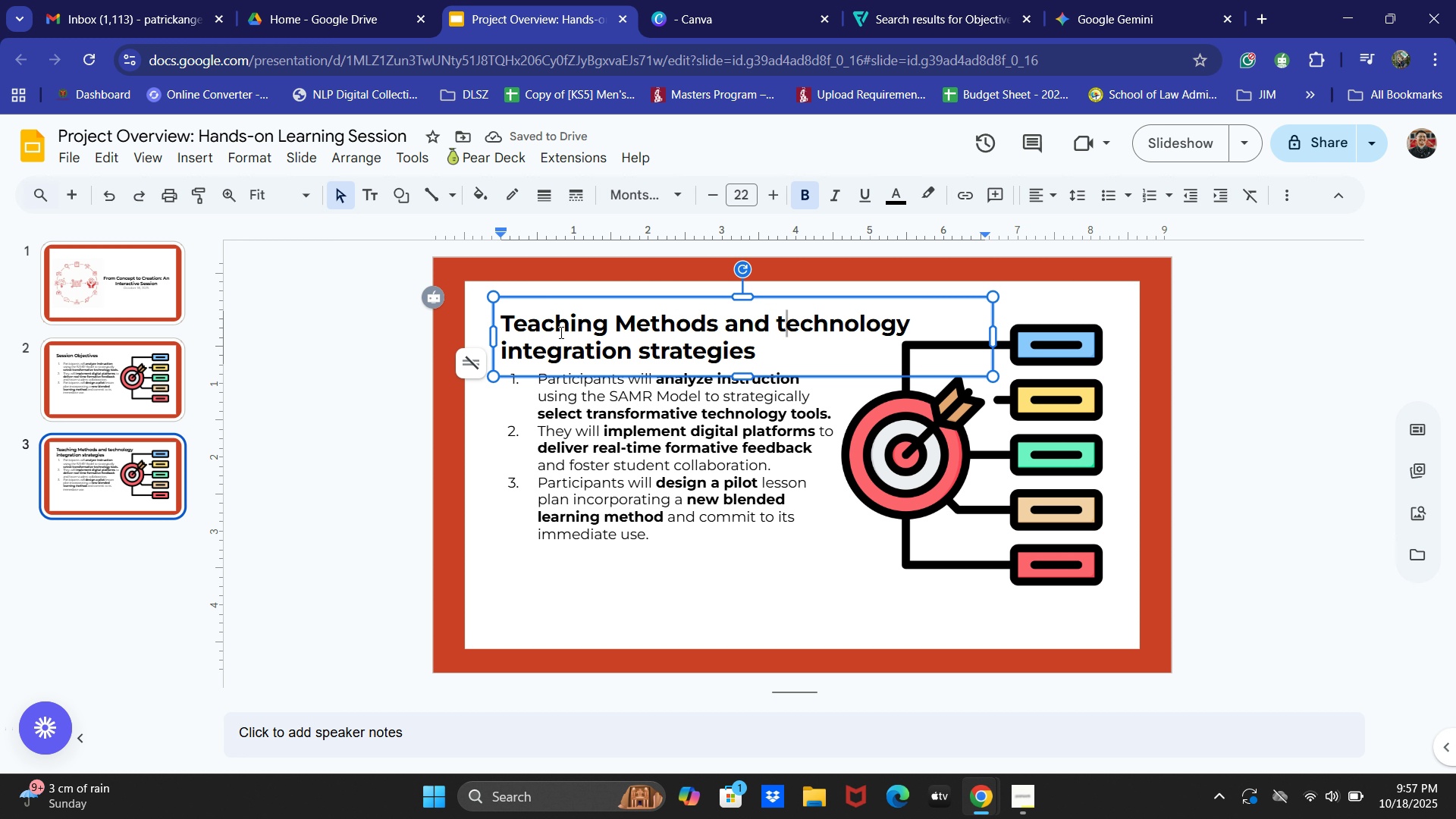 
key(Backspace)
 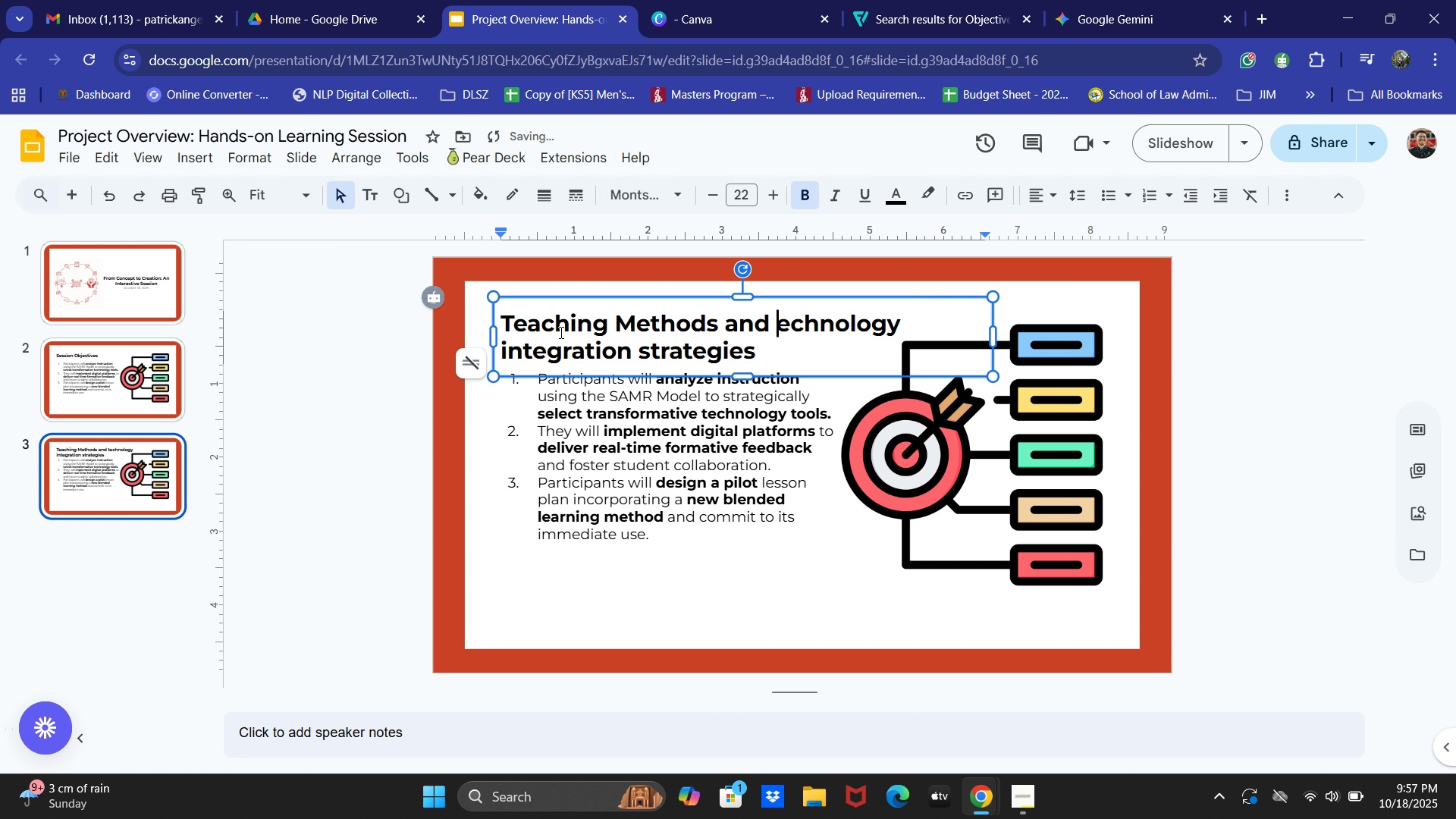 
key(Shift+ShiftLeft)
 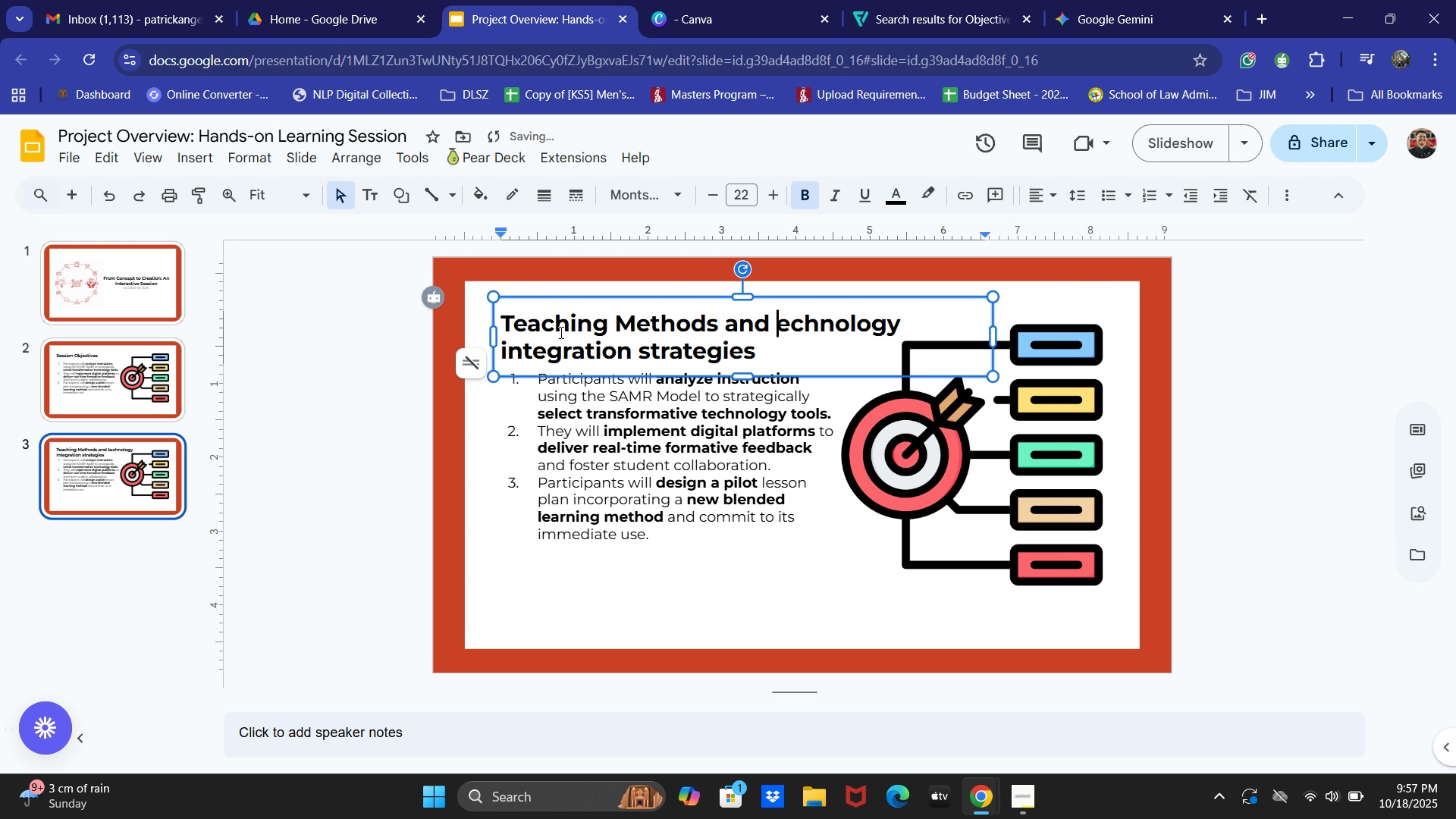 
key(Shift+T)
 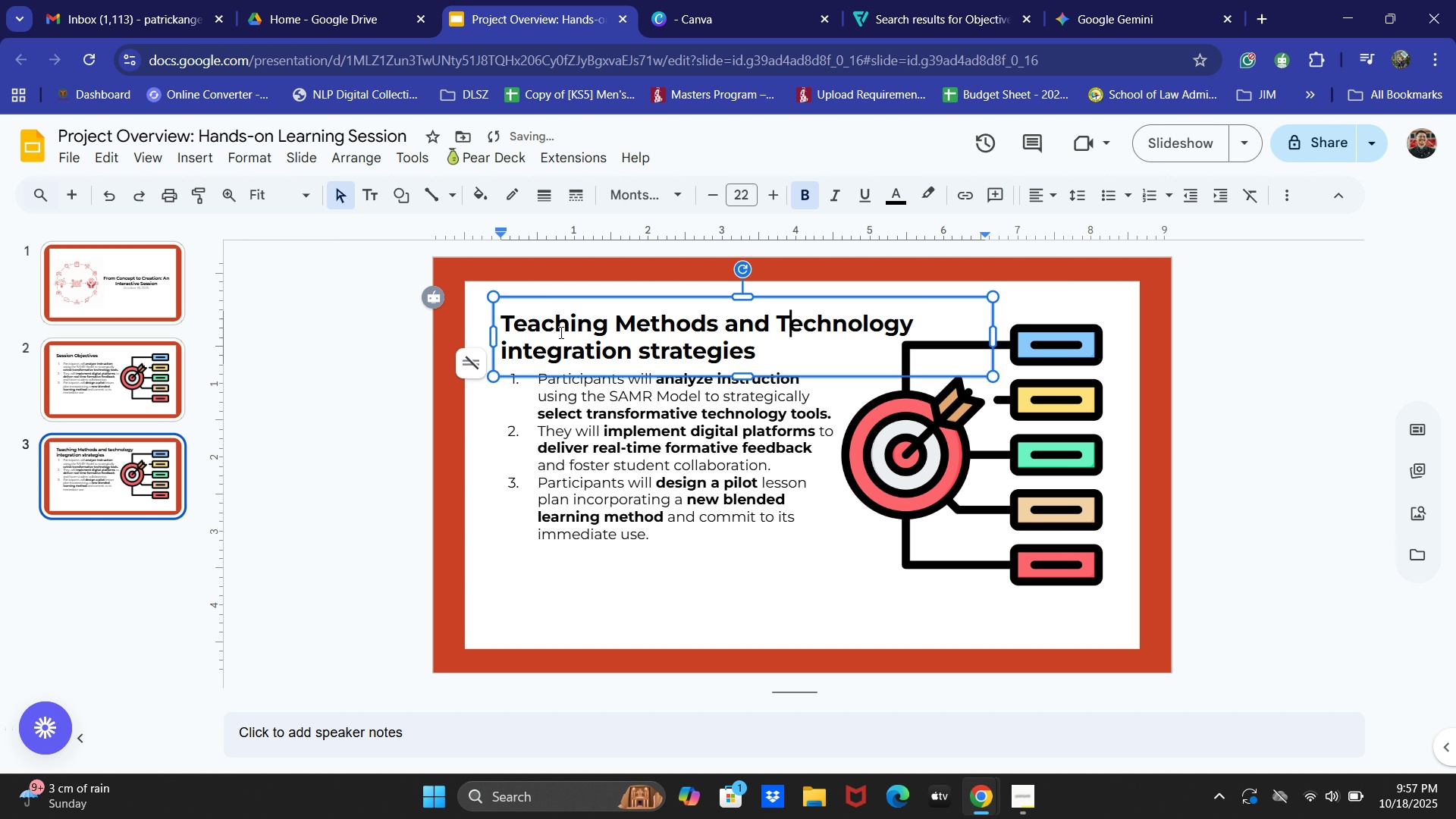 
key(ArrowDown)
 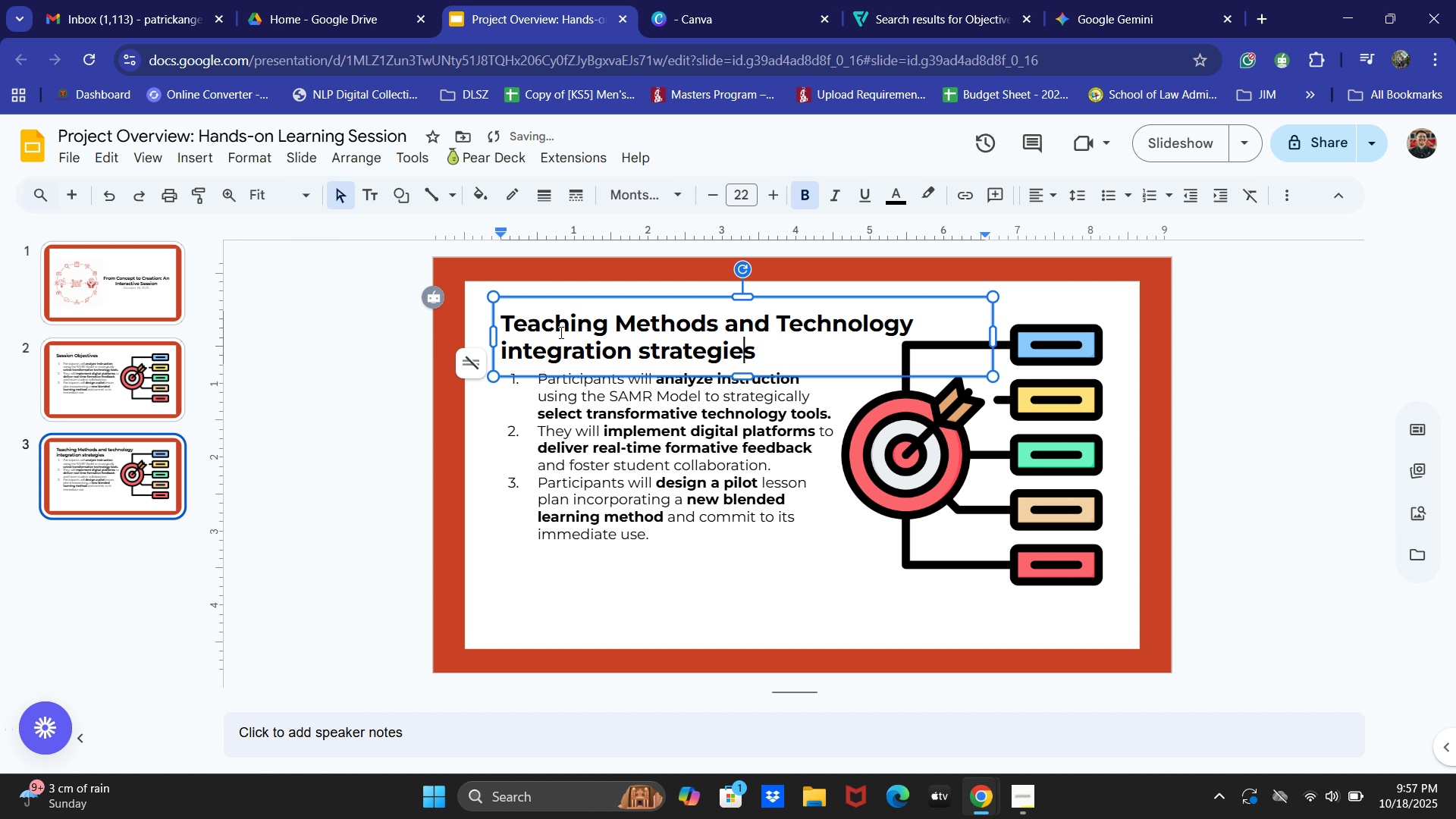 
key(ArrowLeft)
 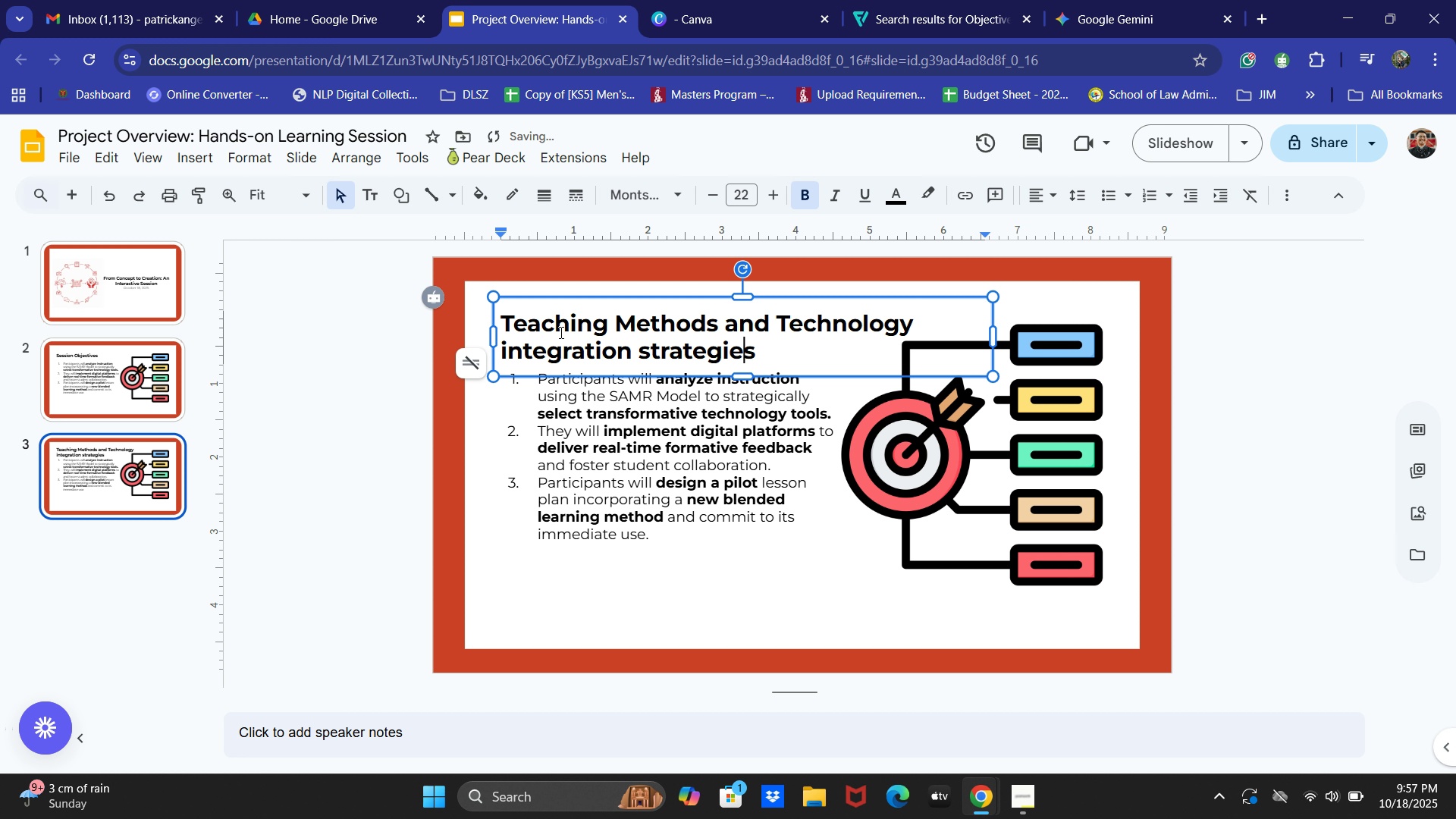 
key(ArrowLeft)
 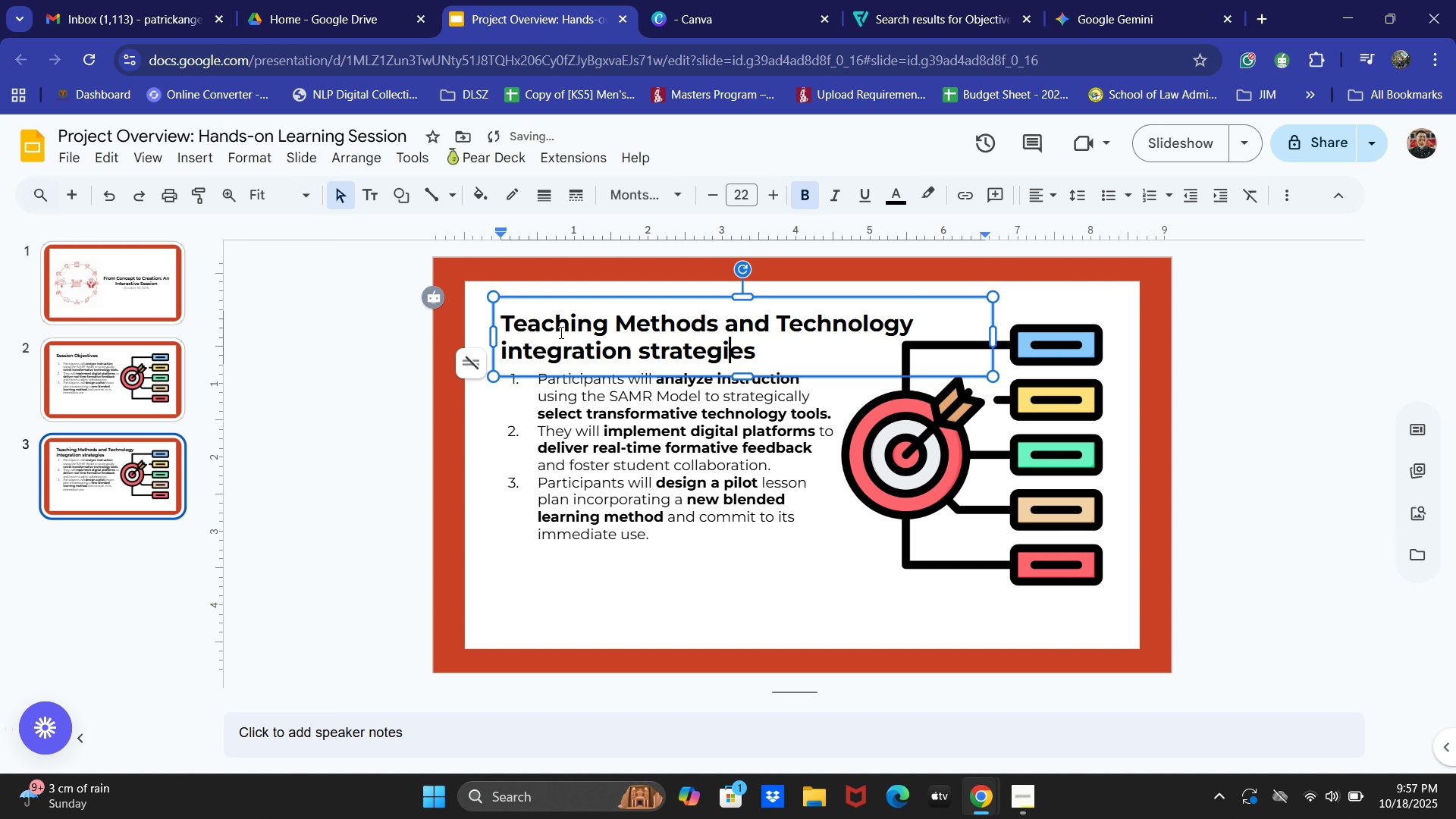 
key(ArrowLeft)
 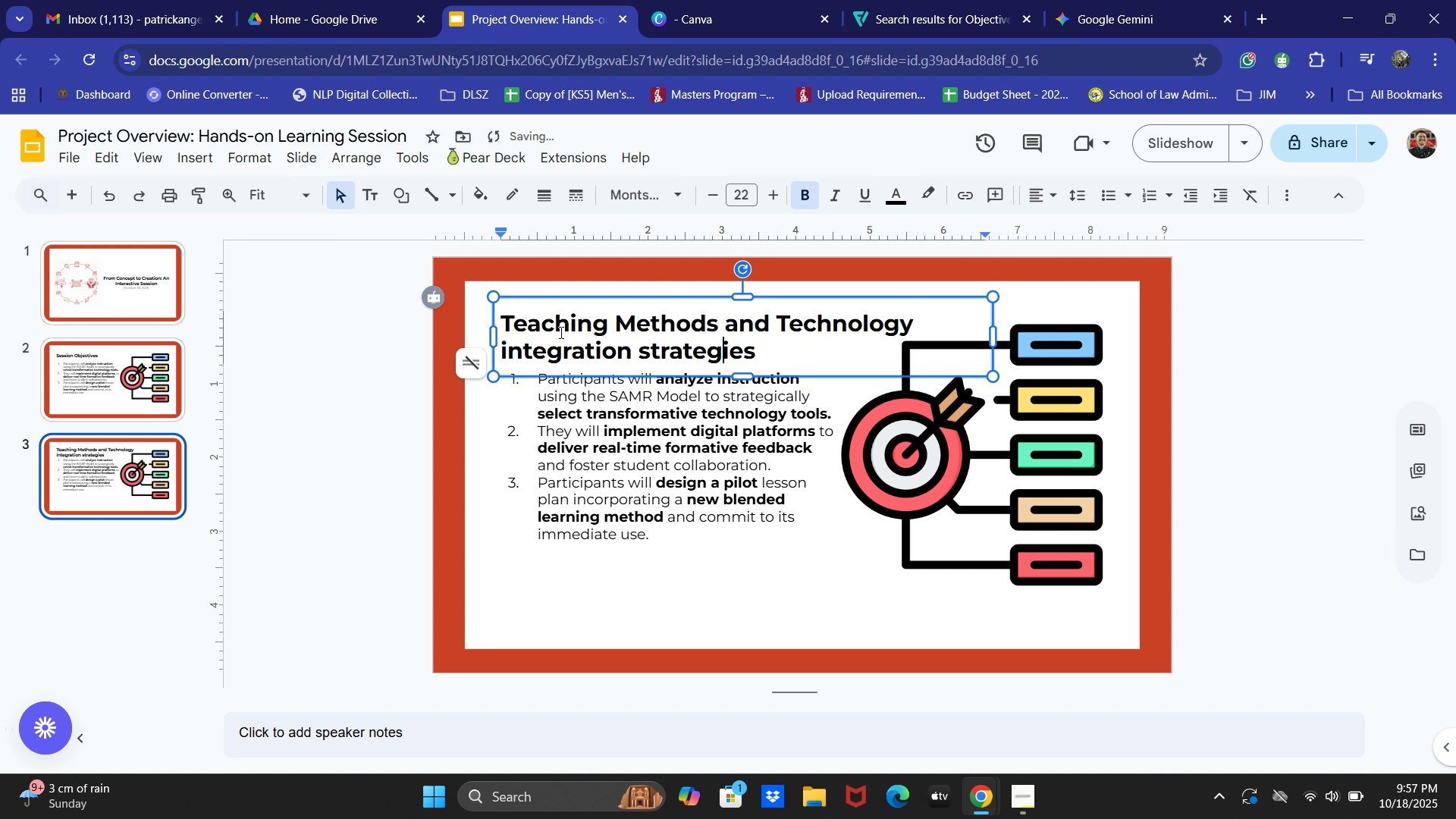 
key(ArrowLeft)
 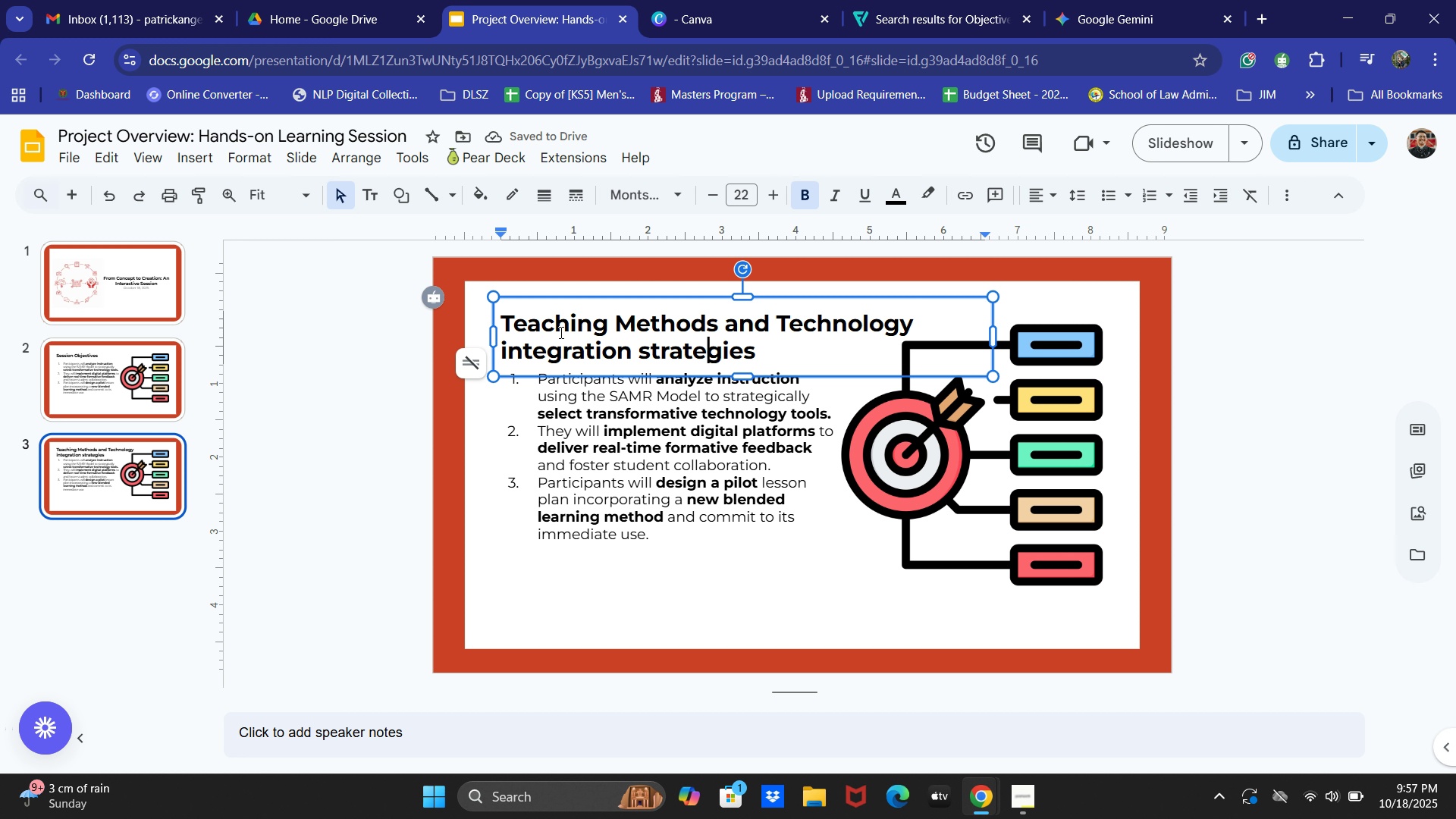 
key(ArrowLeft)
 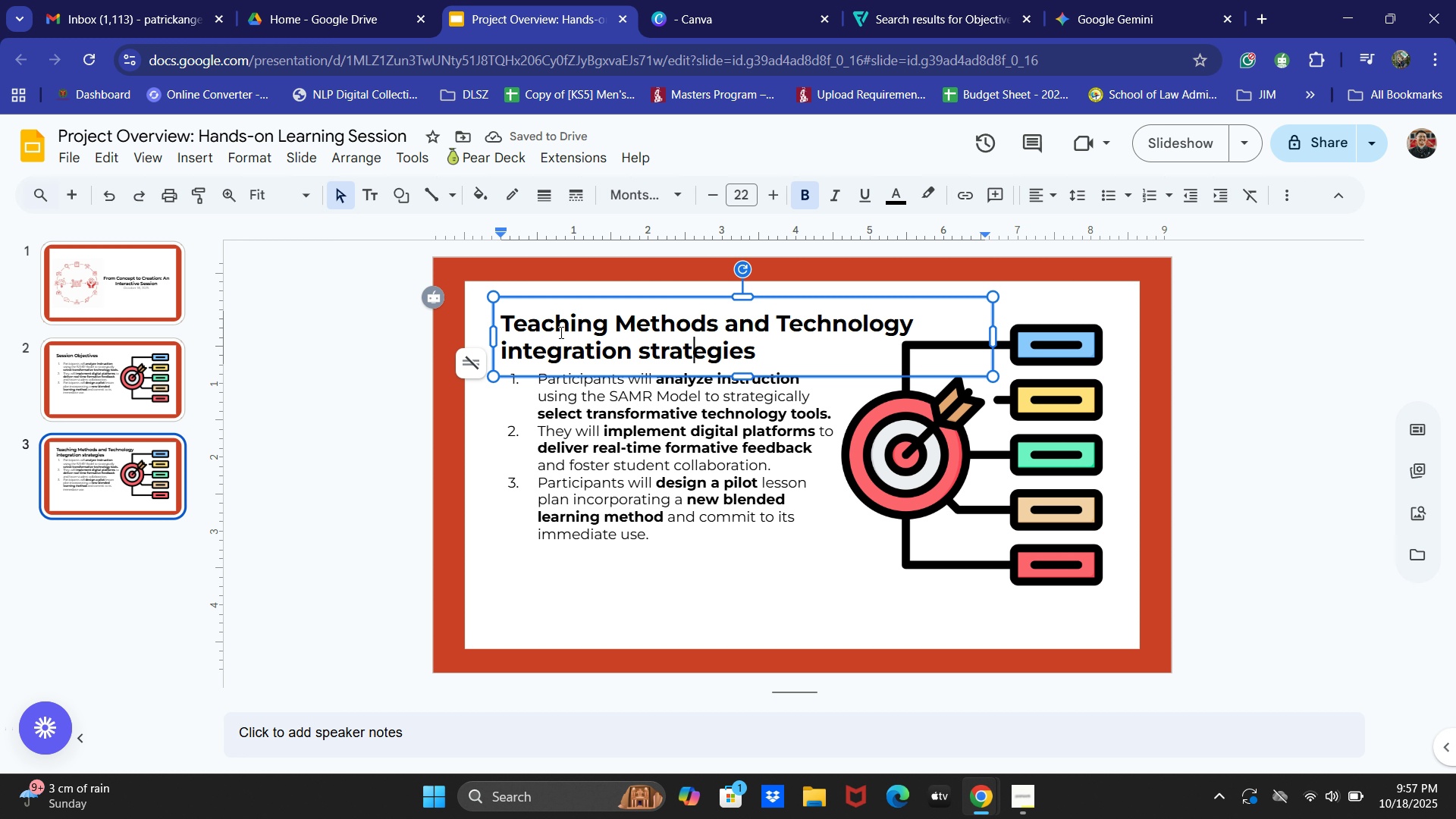 
key(ArrowLeft)
 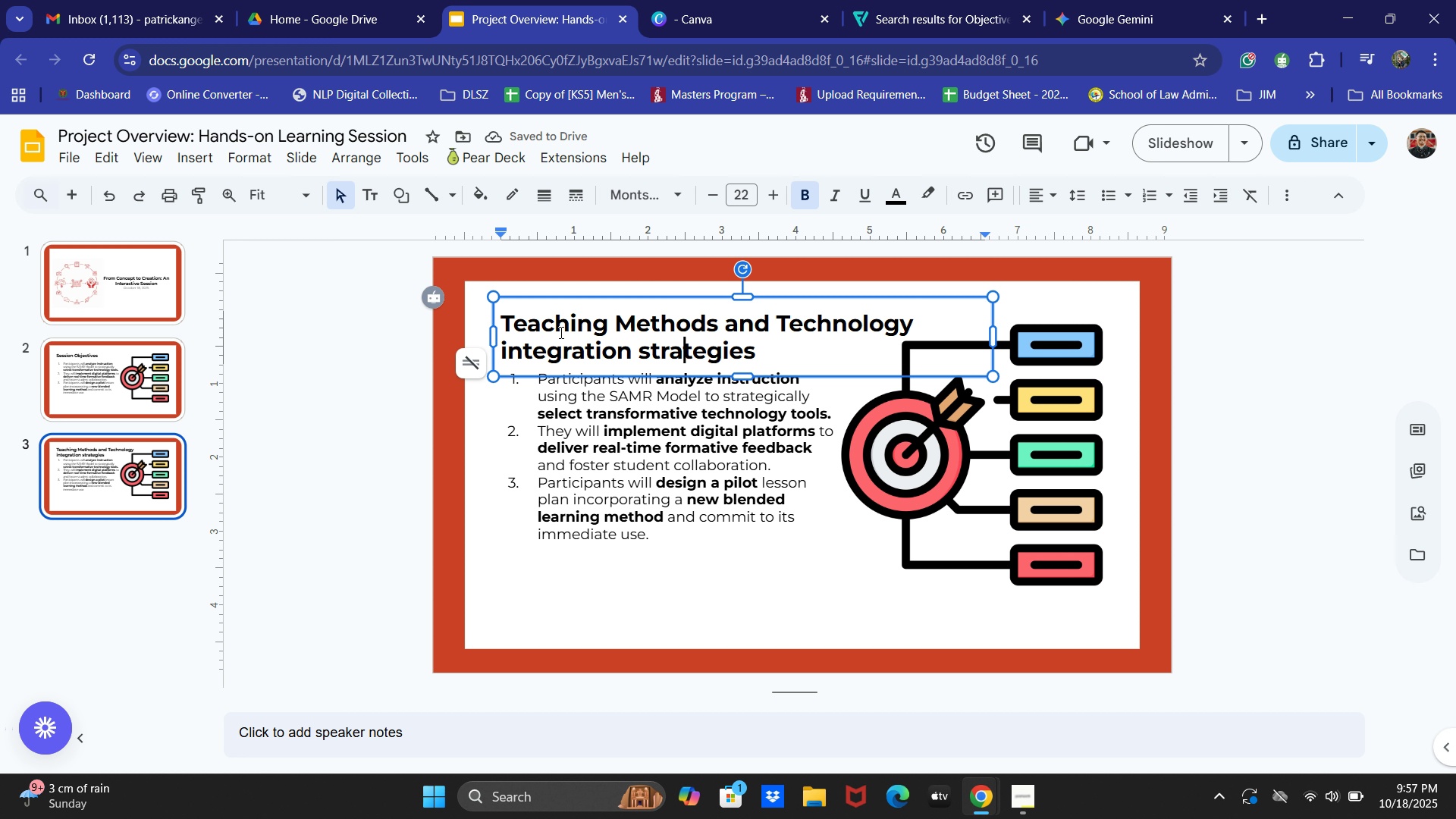 
key(ArrowLeft)
 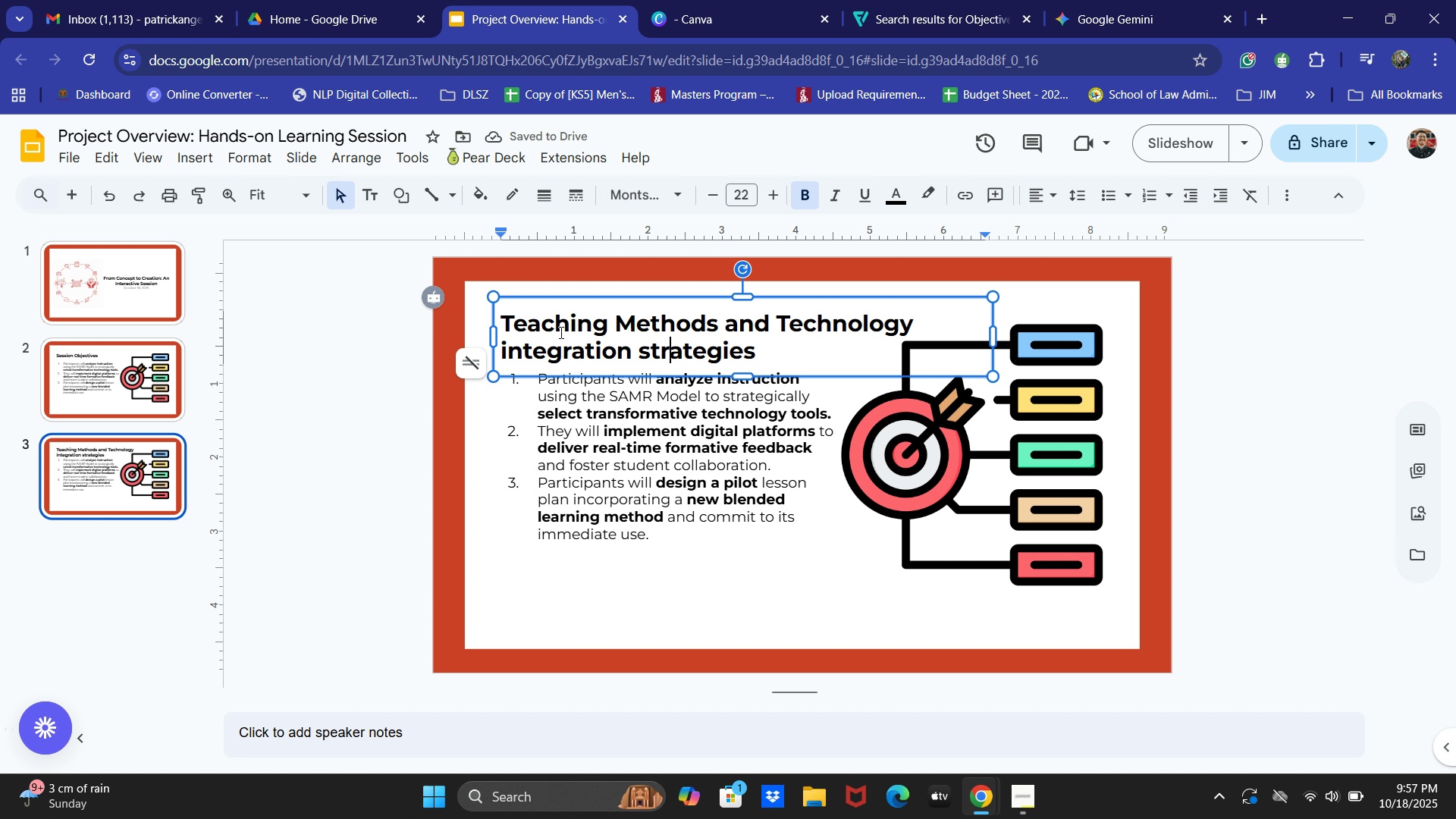 
key(ArrowLeft)
 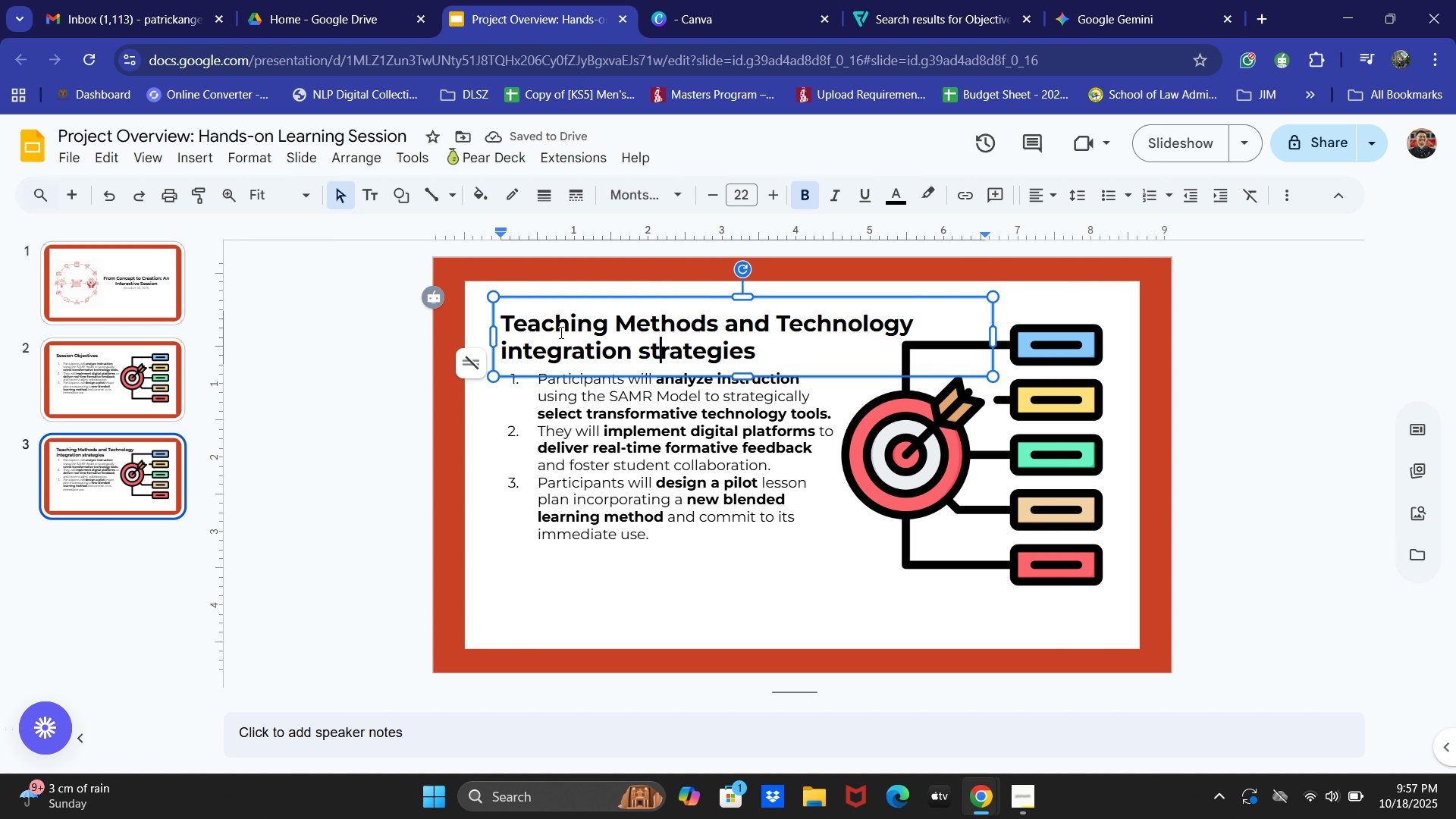 
key(ArrowLeft)
 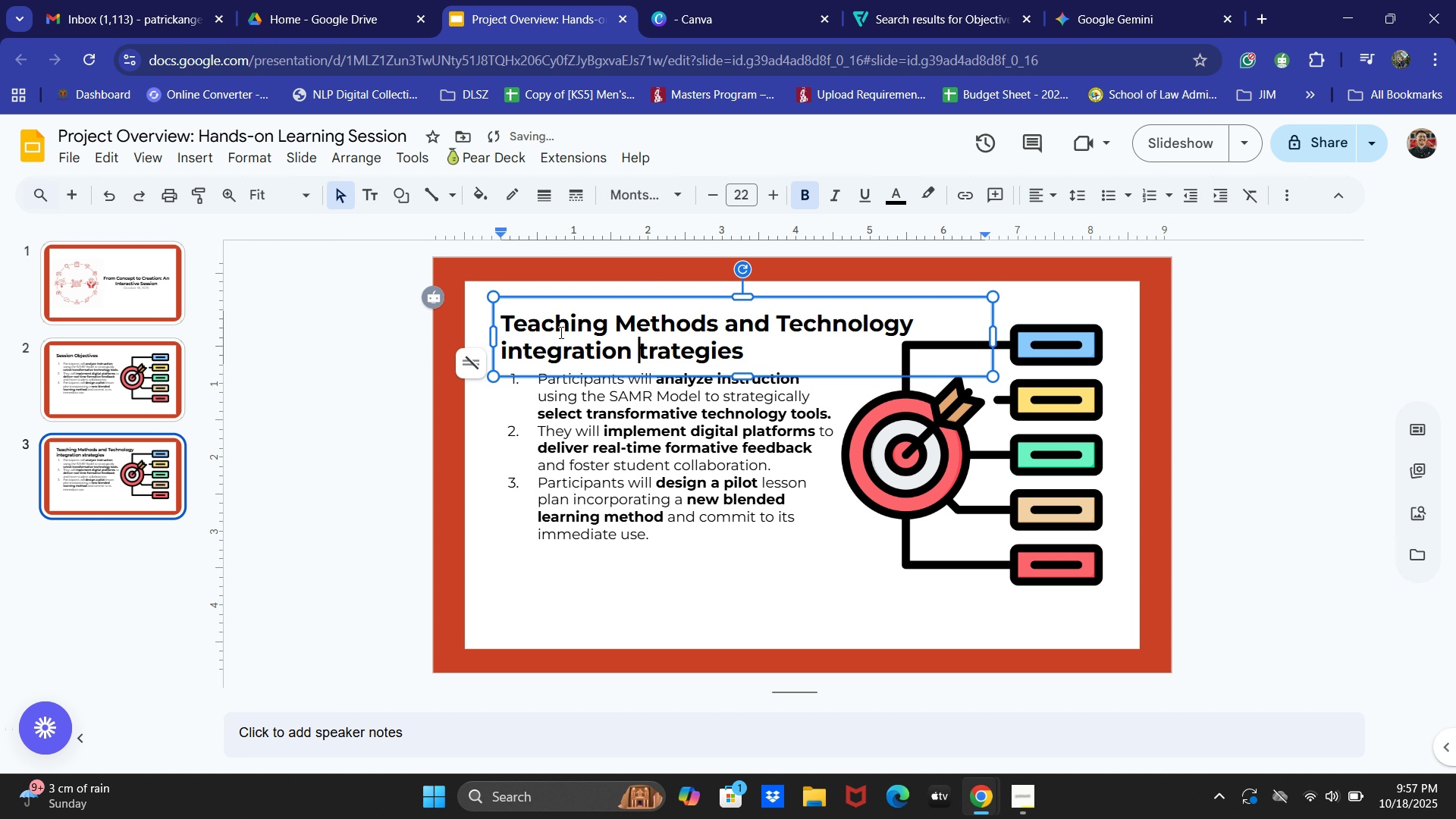 
key(Backspace)
 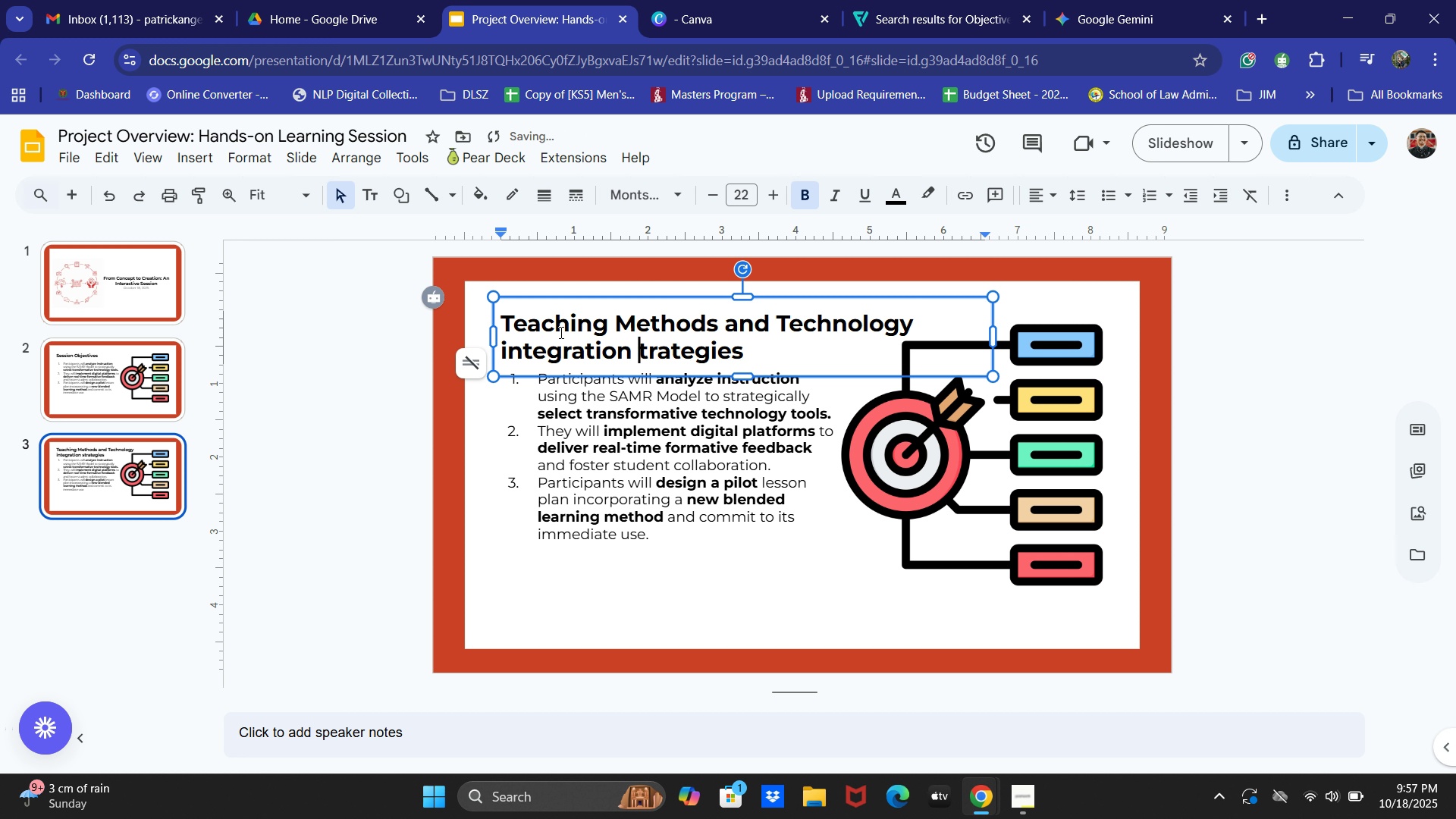 
key(Shift+ShiftLeft)
 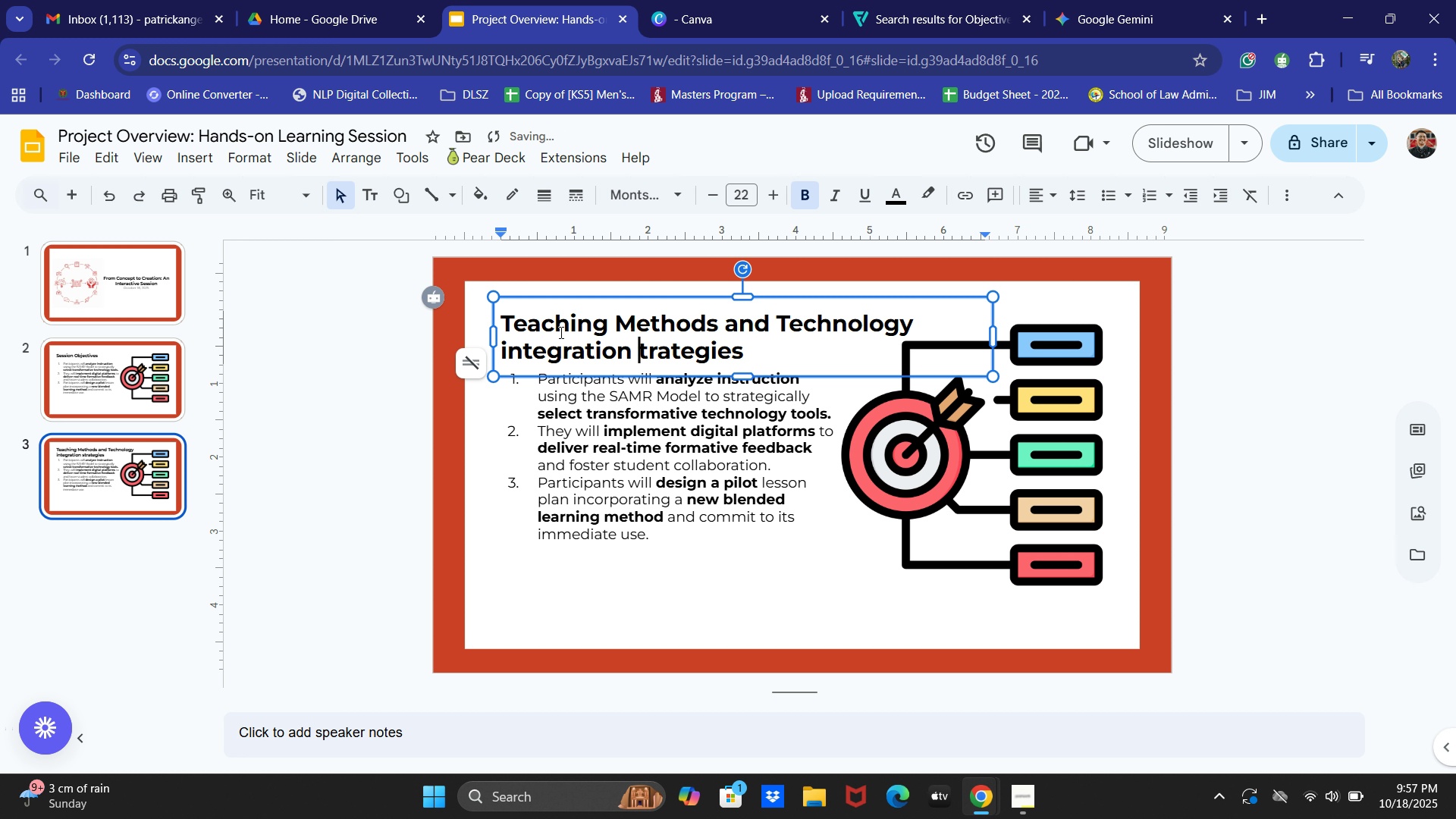 
key(Shift+S)
 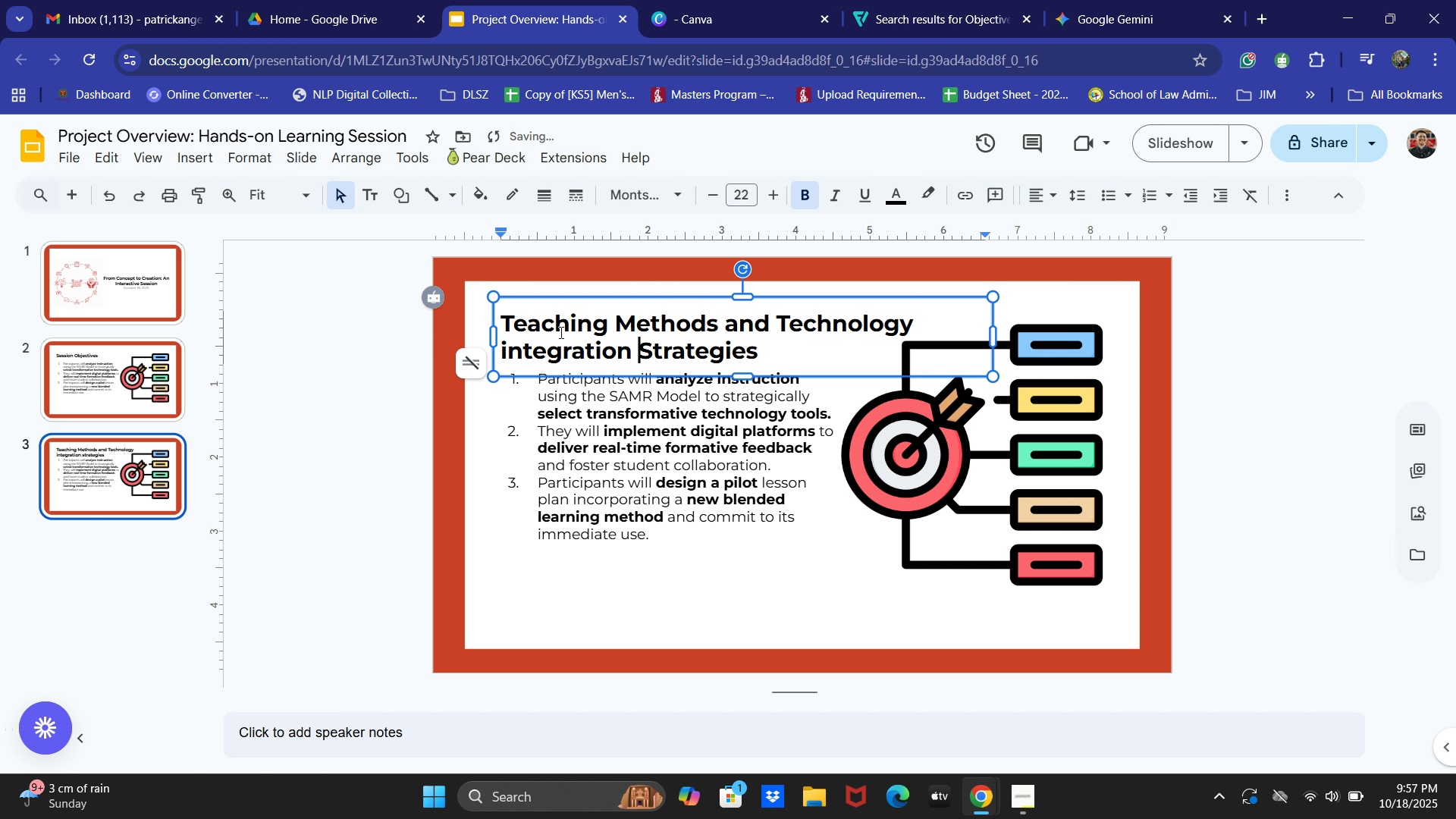 
hold_key(key=ArrowLeft, duration=0.76)
 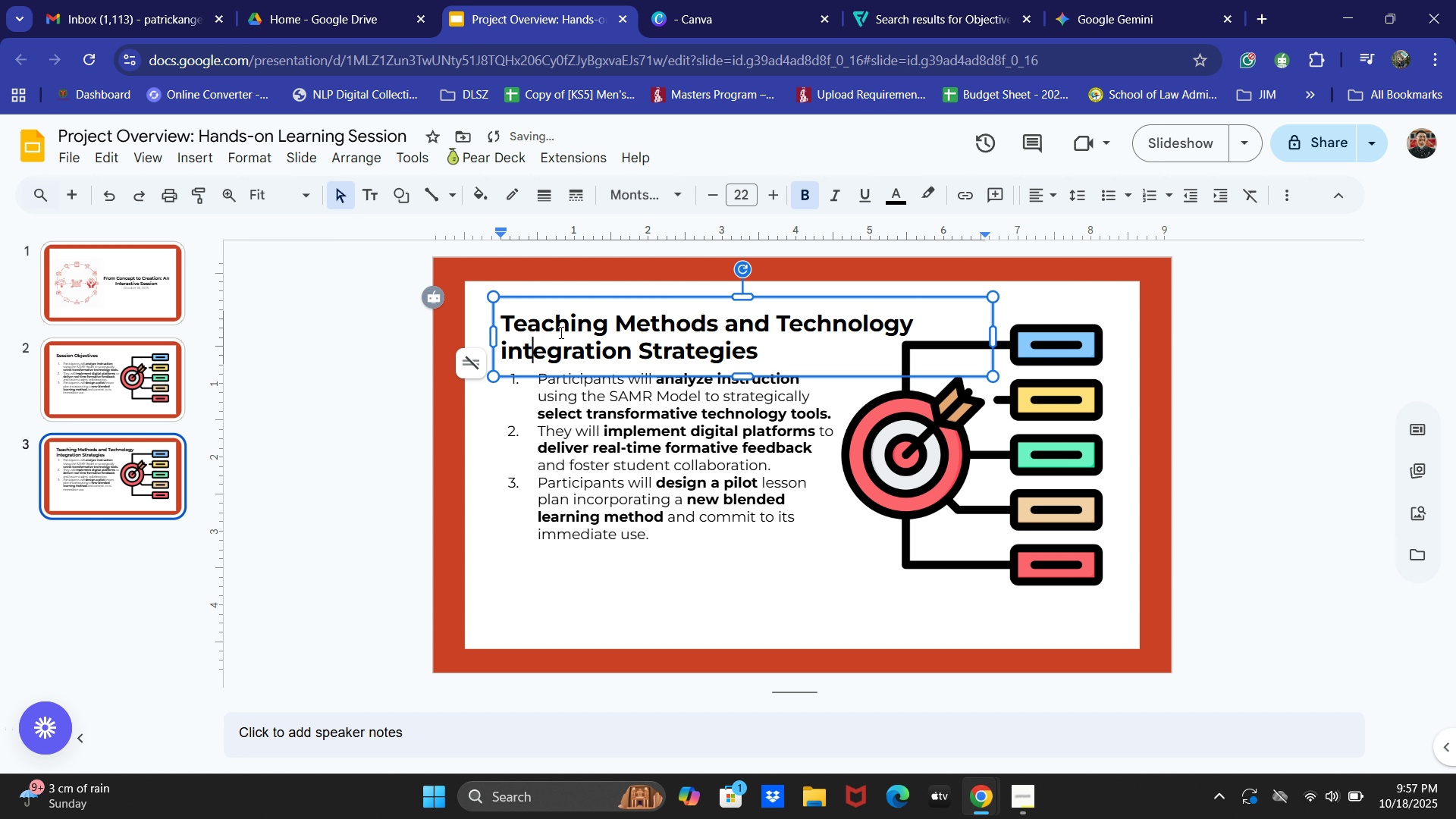 
key(ArrowLeft)
 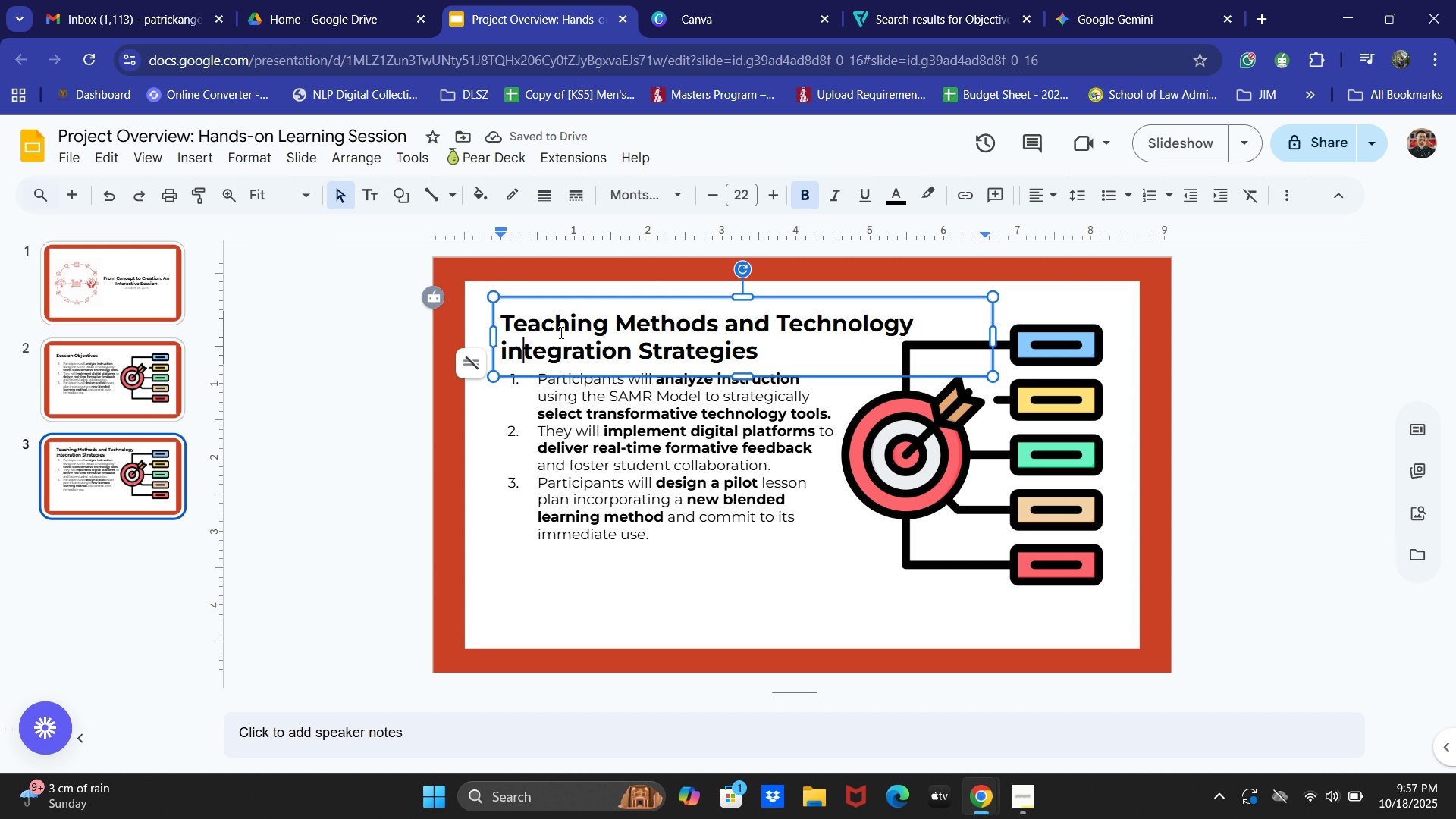 
key(ArrowLeft)
 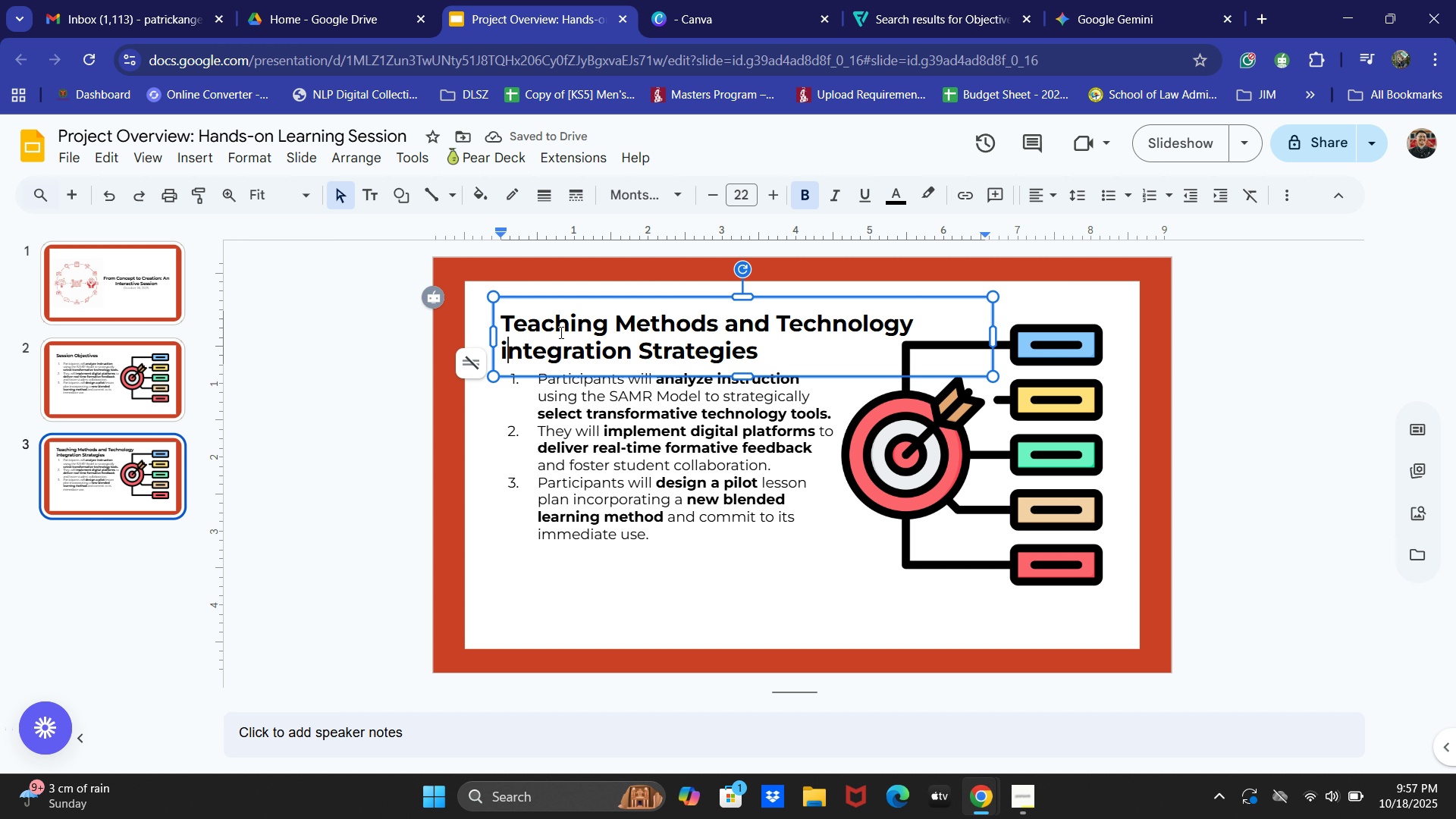 
key(Backspace)
 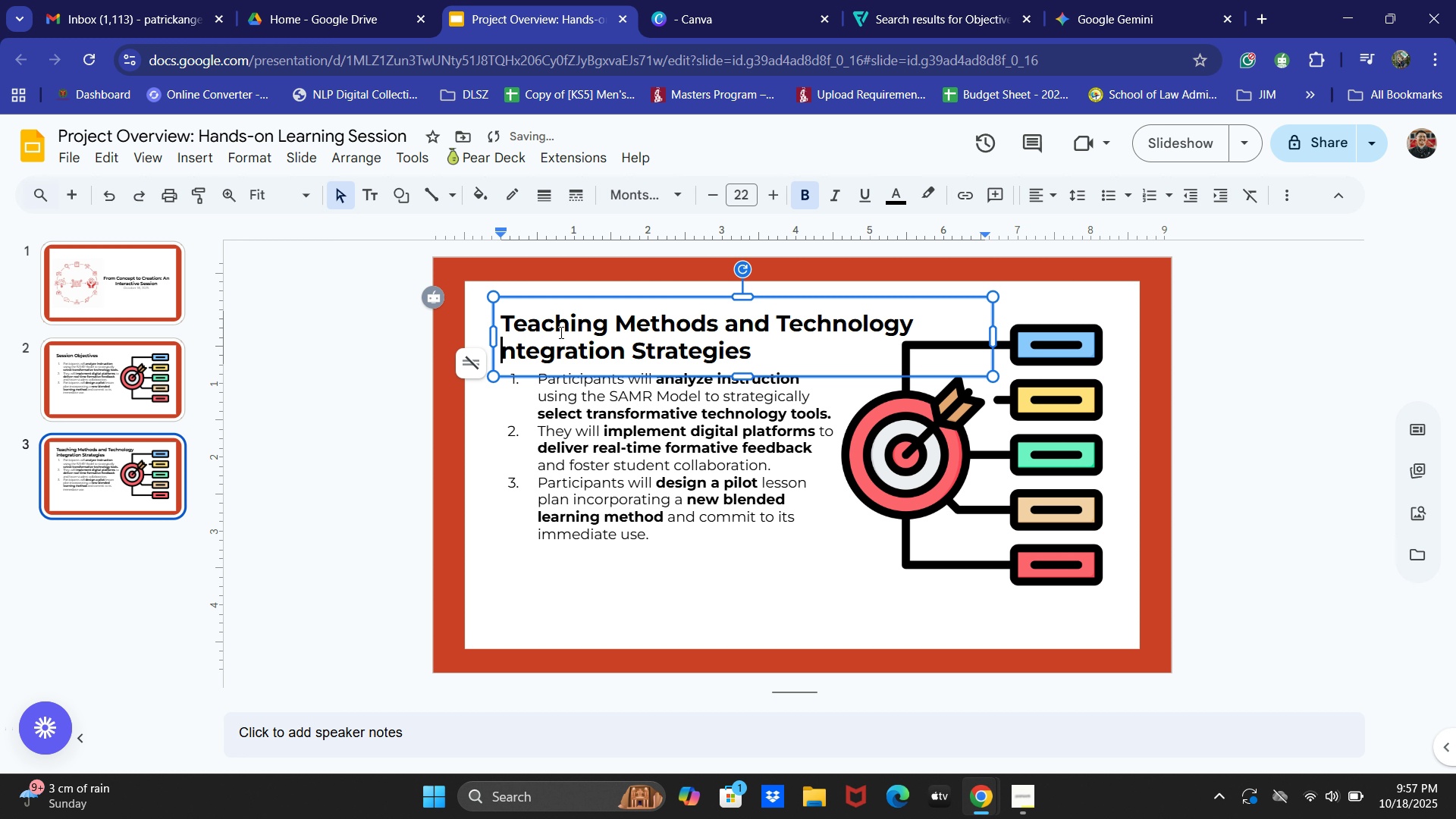 
key(Shift+I)
 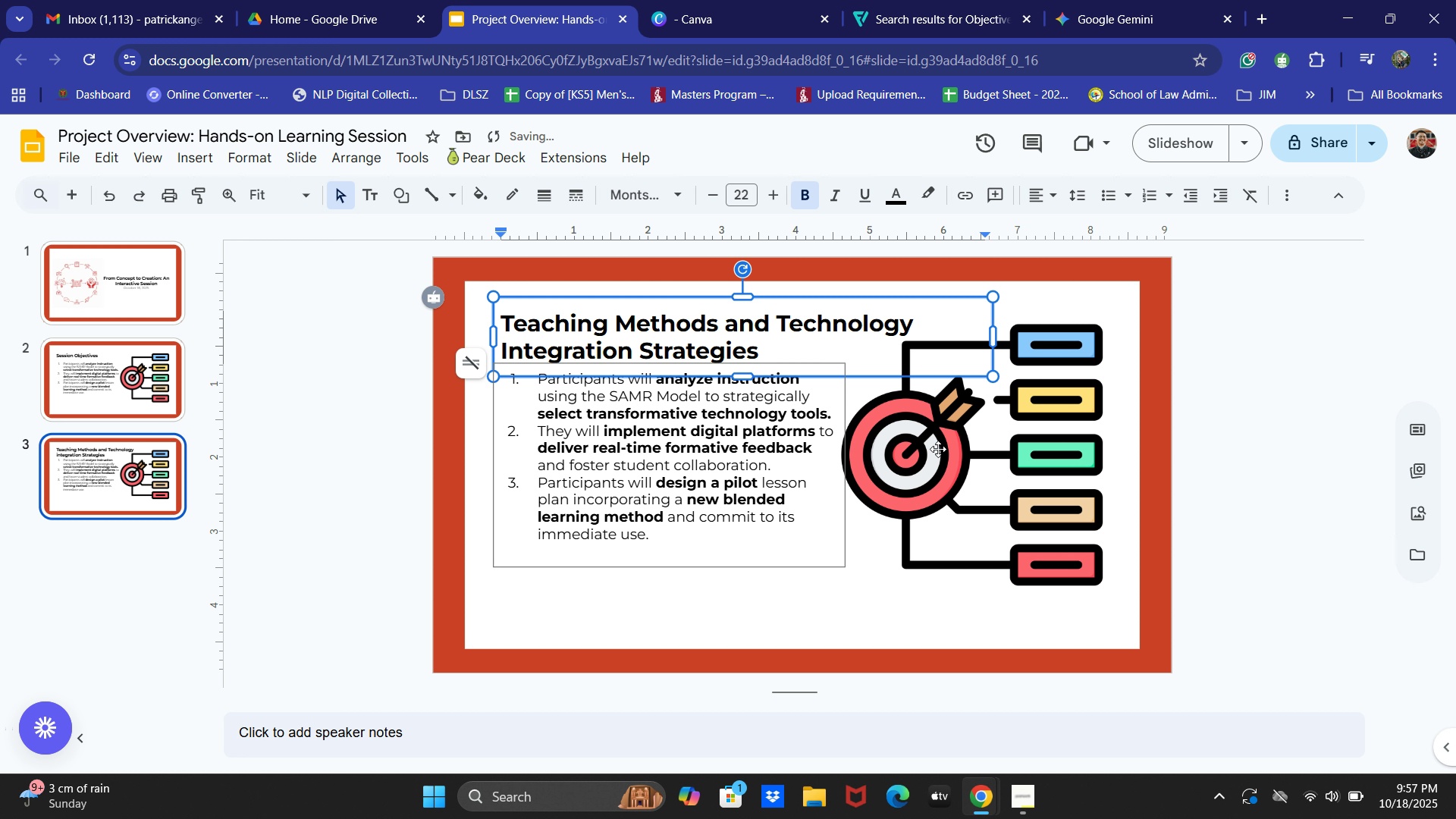 
left_click([1025, 466])
 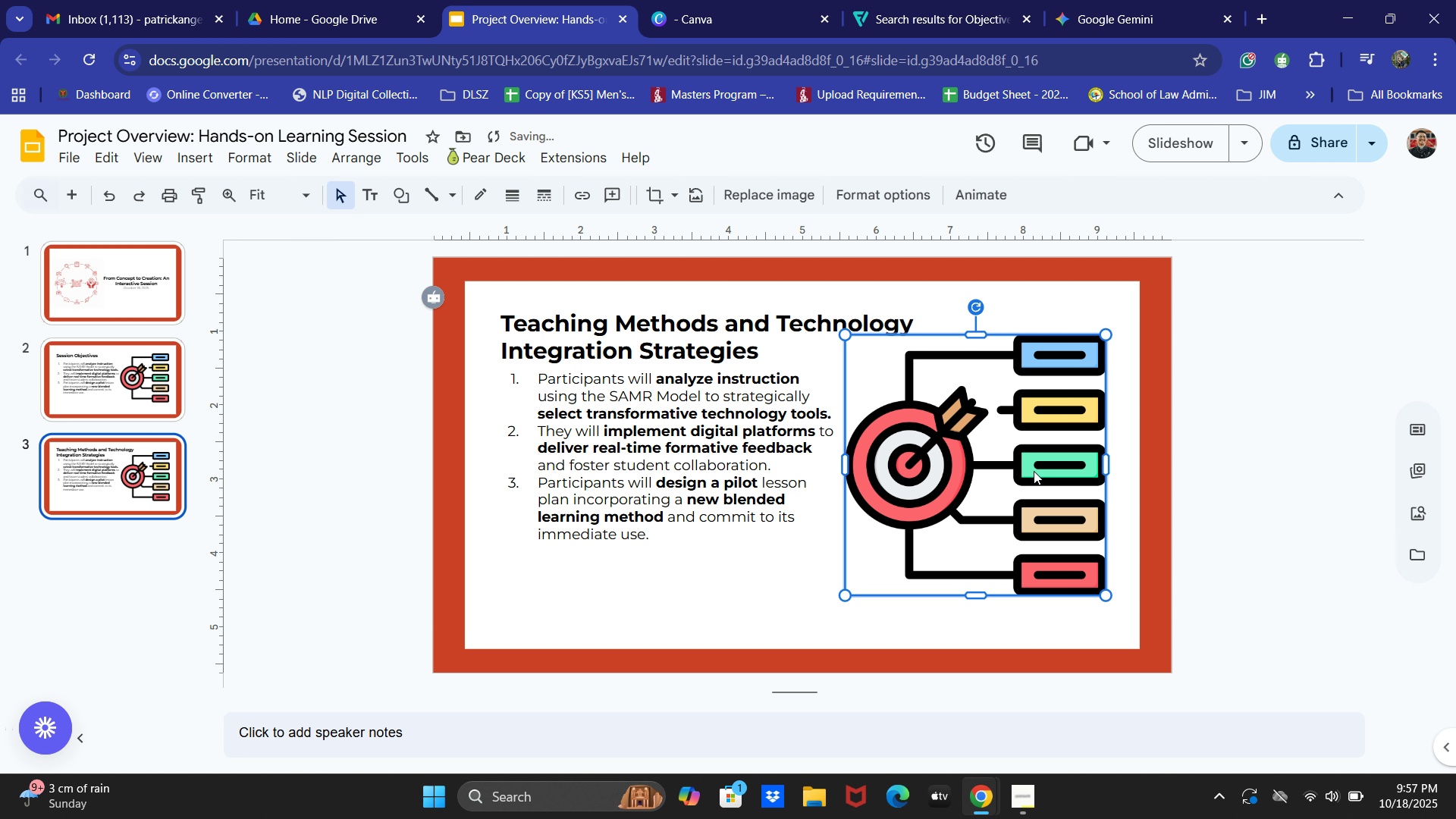 
double_click([738, 313])
 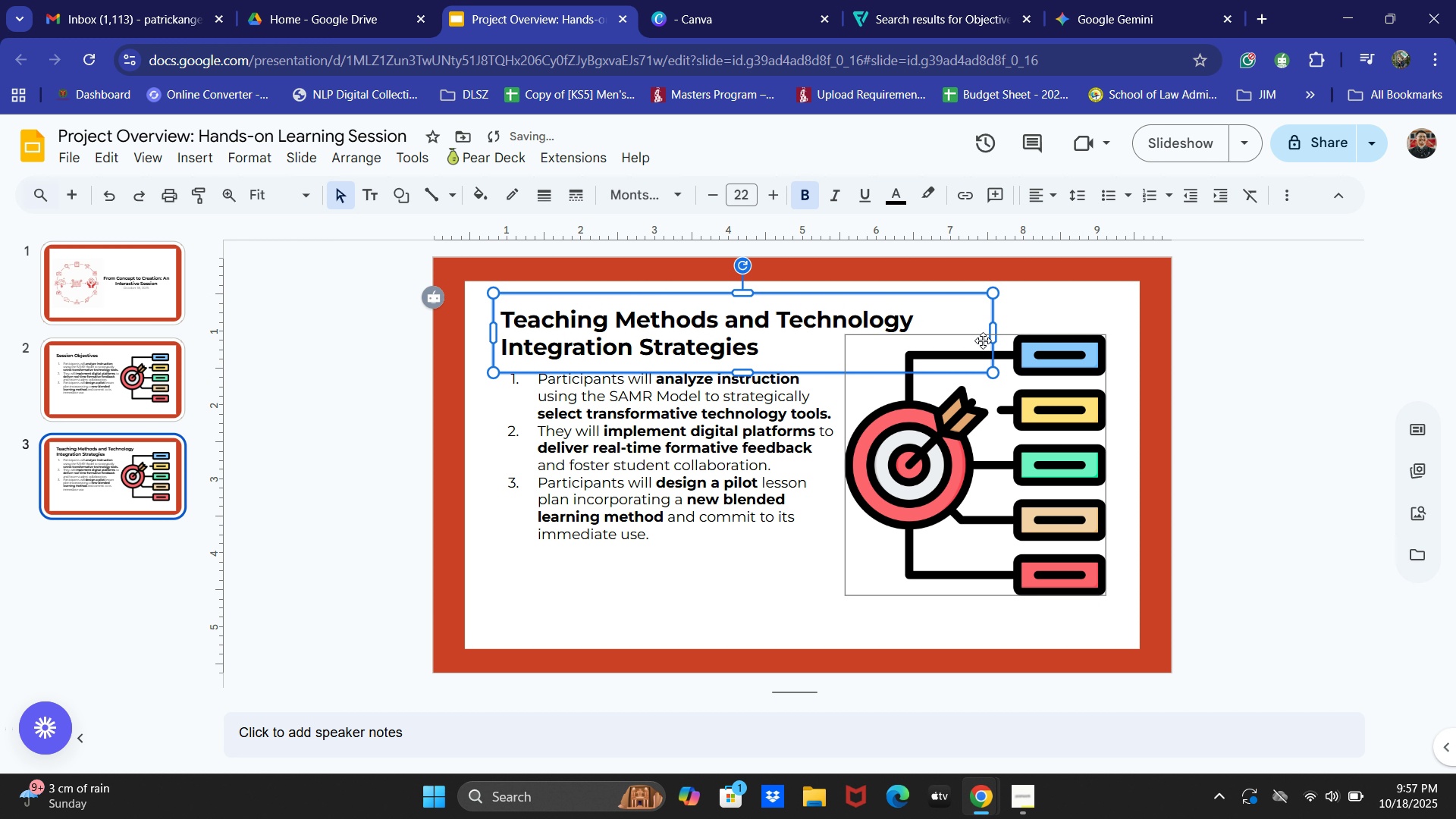 
double_click([788, 337])
 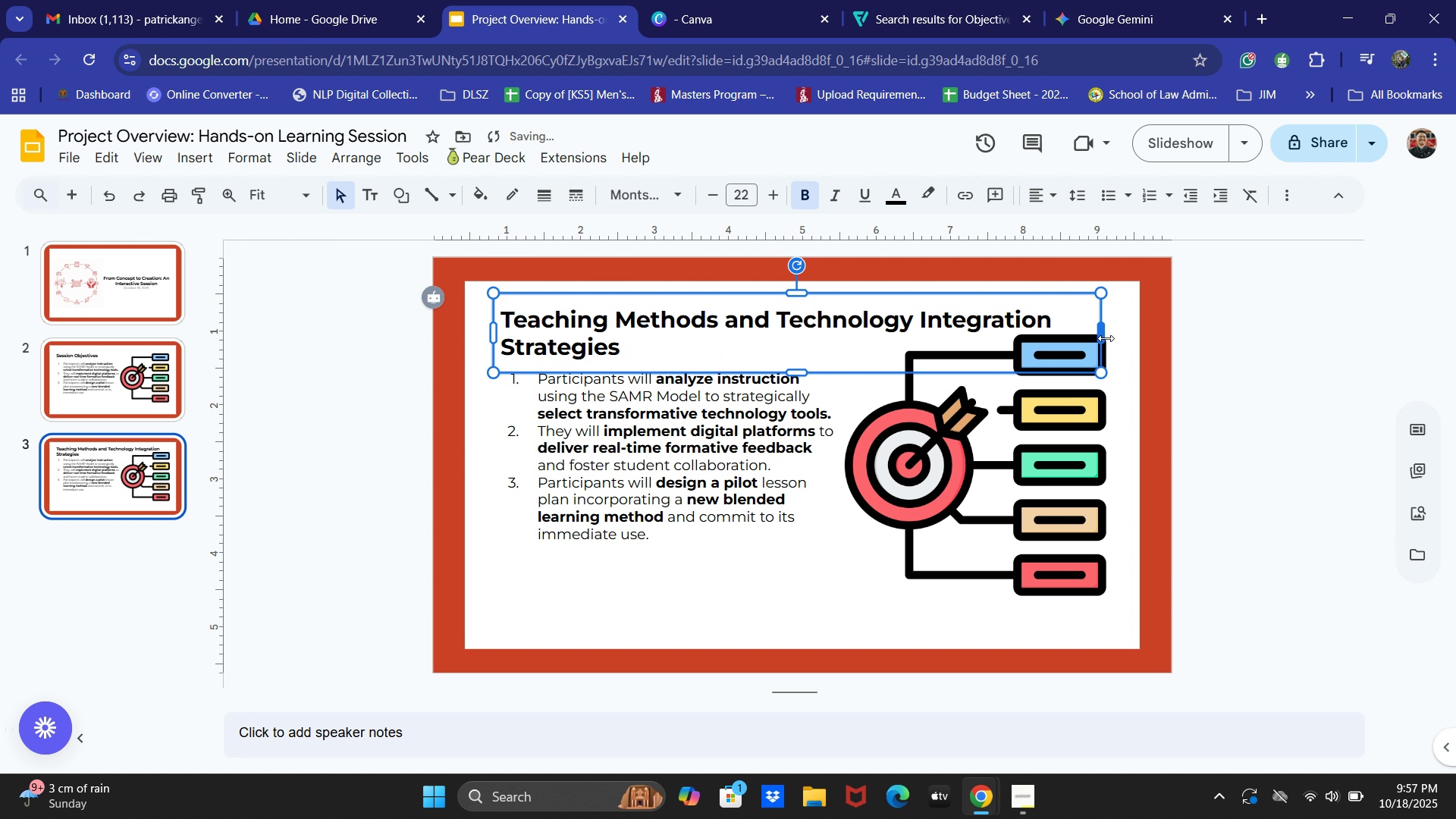 
key(2)
 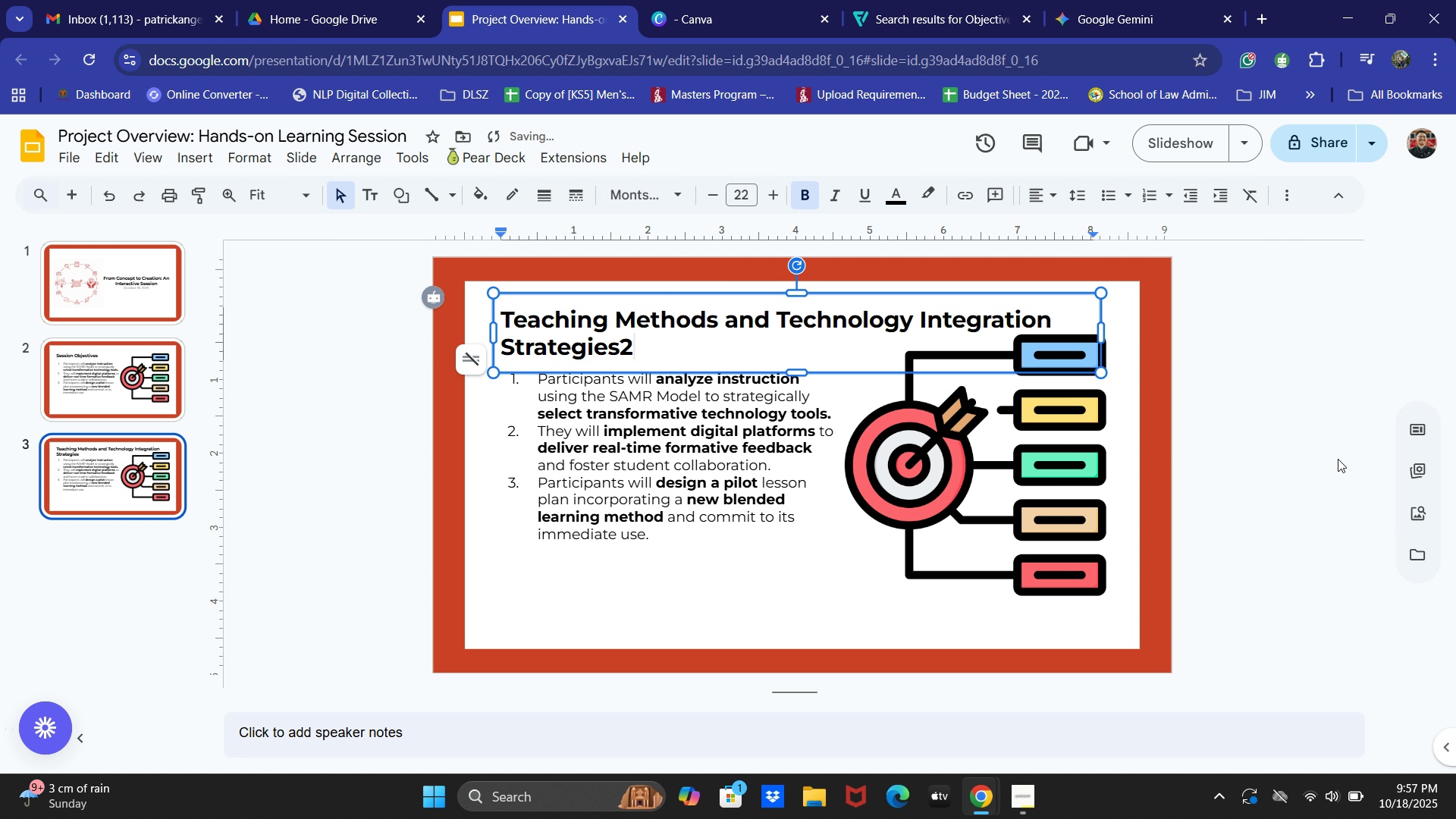 
key(Control+Z)
 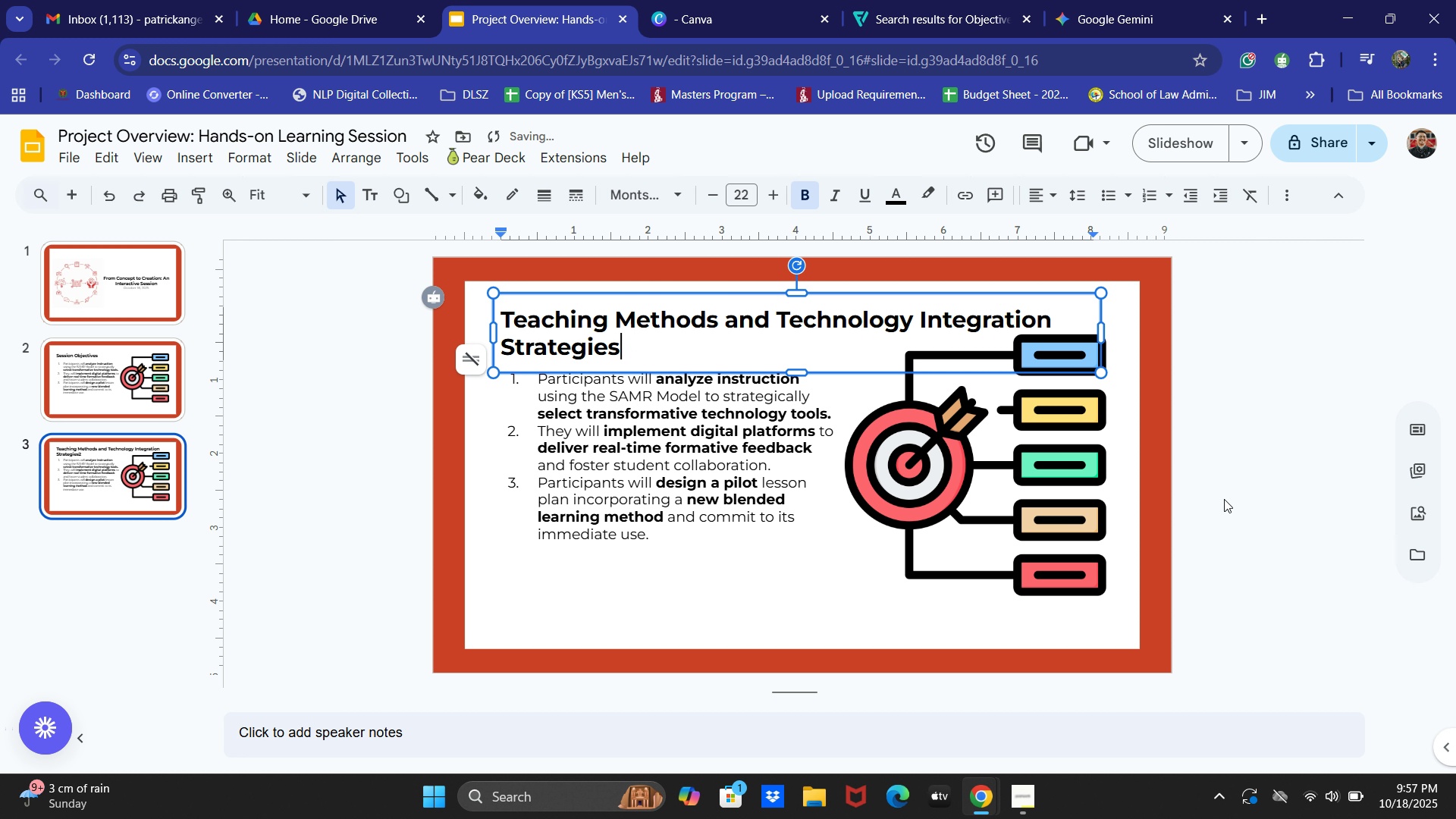 
left_click([1224, 499])
 